 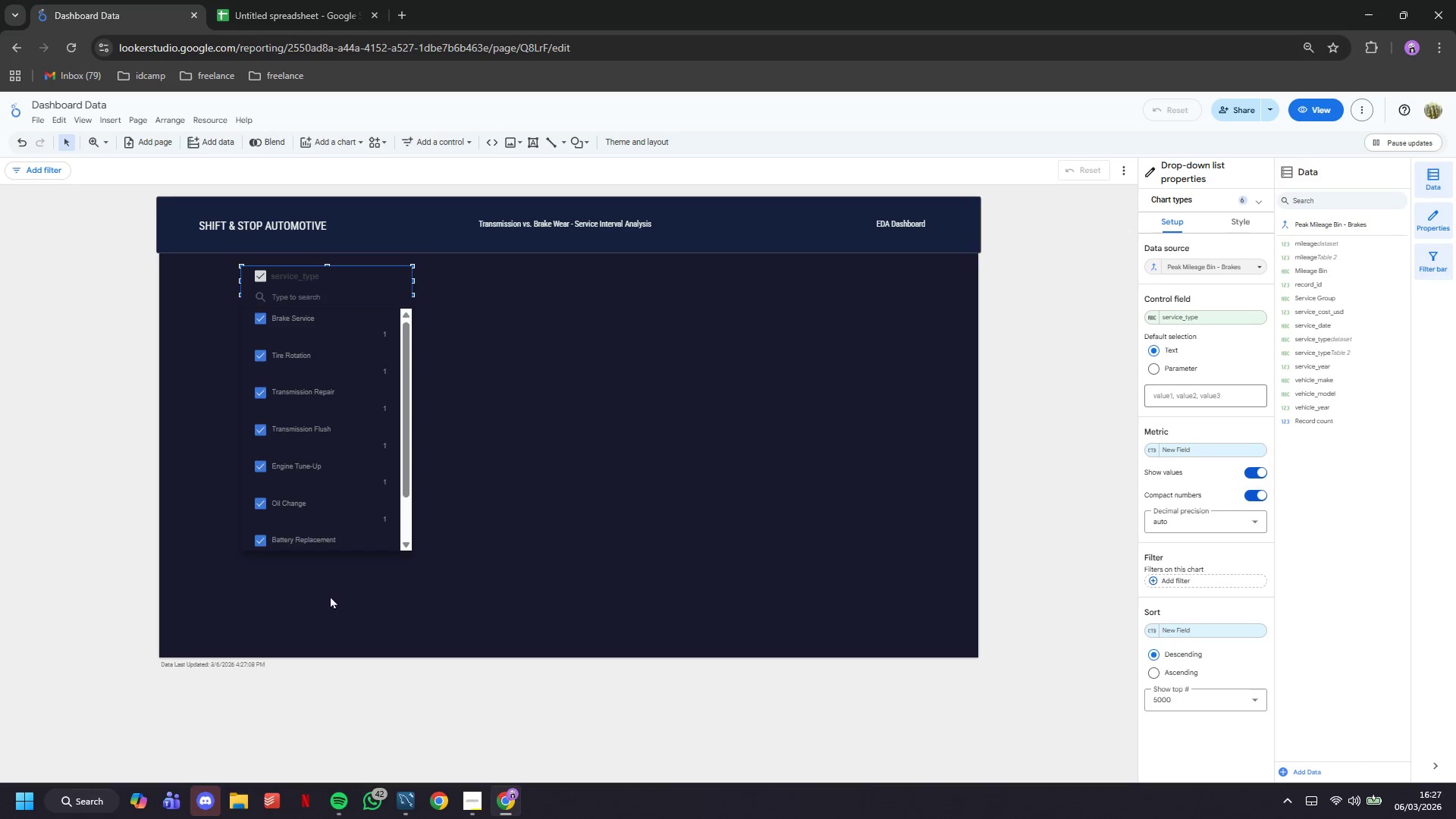 
left_click([517, 353])
 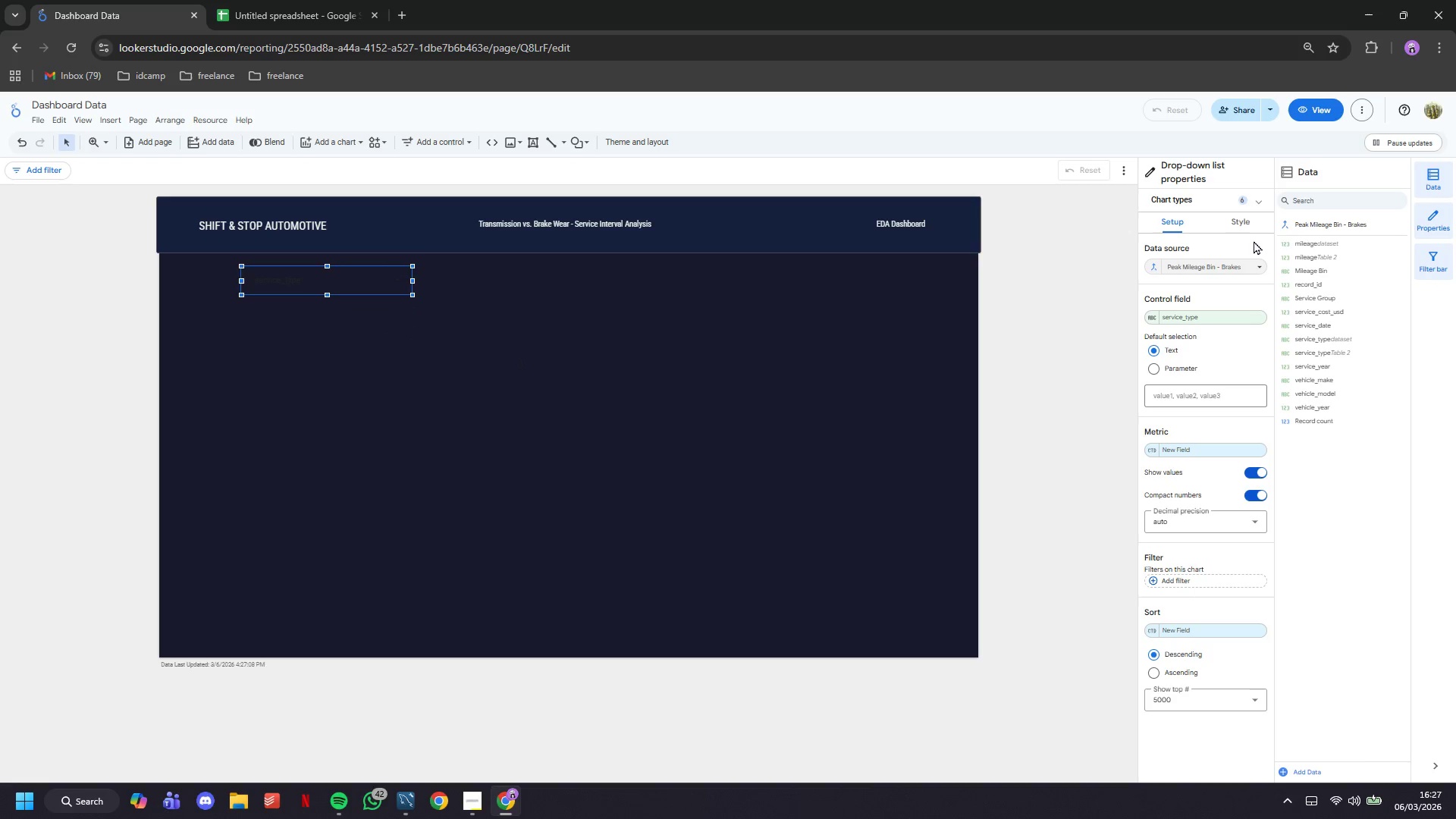 
left_click([1256, 222])
 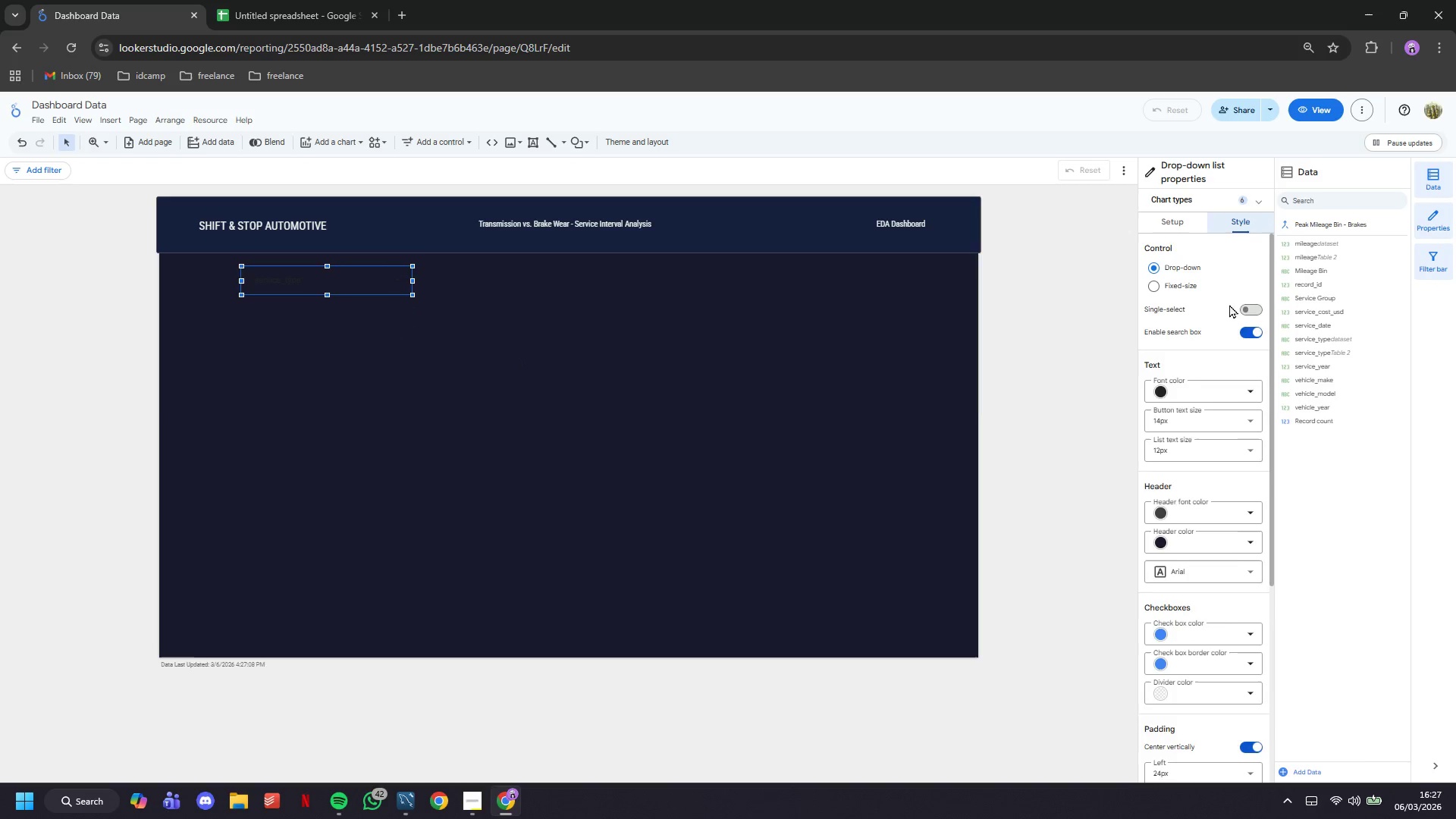 
scroll: coordinate [1228, 308], scroll_direction: down, amount: 4.0
 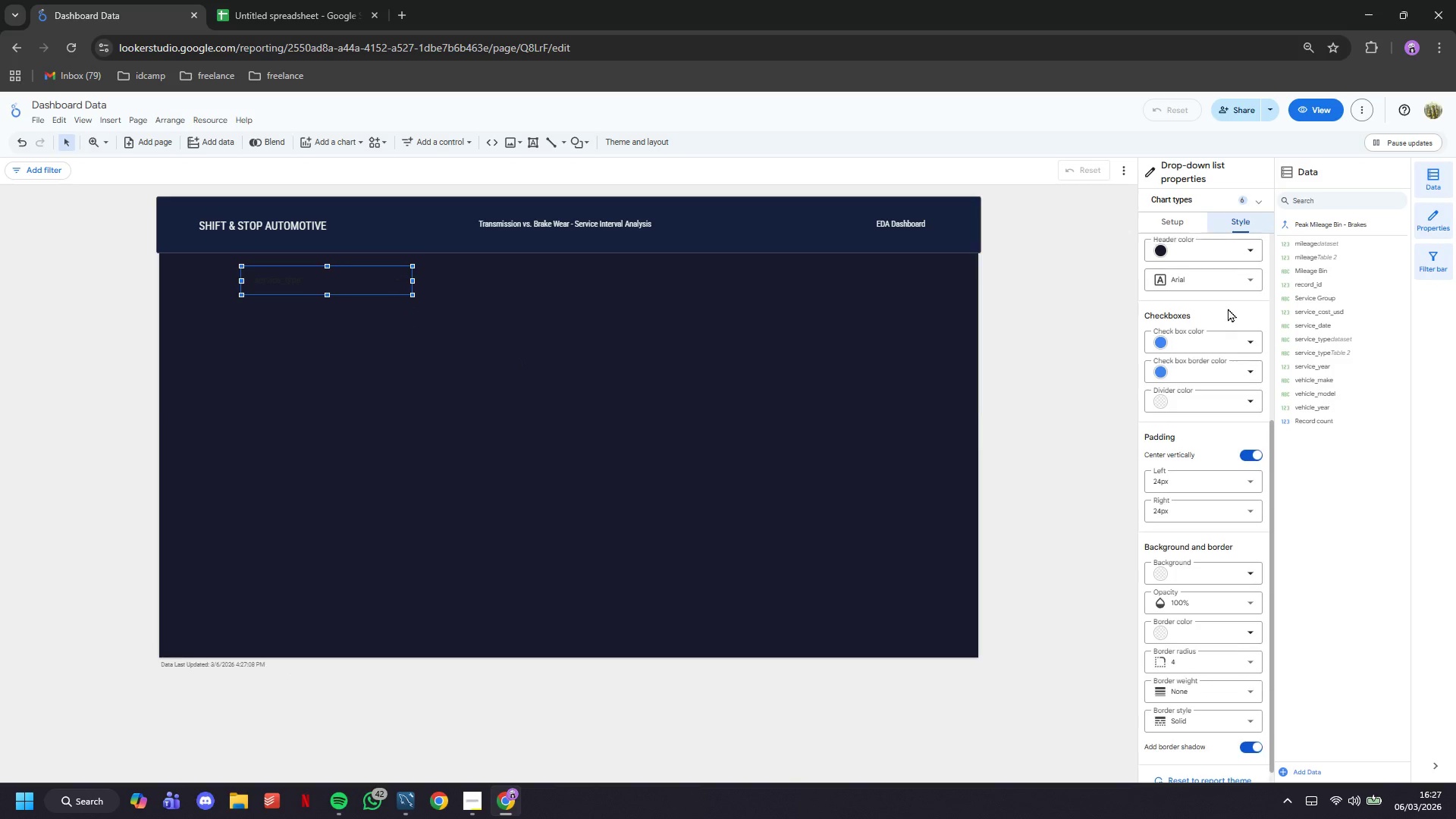 
scroll: coordinate [1228, 308], scroll_direction: up, amount: 2.0
 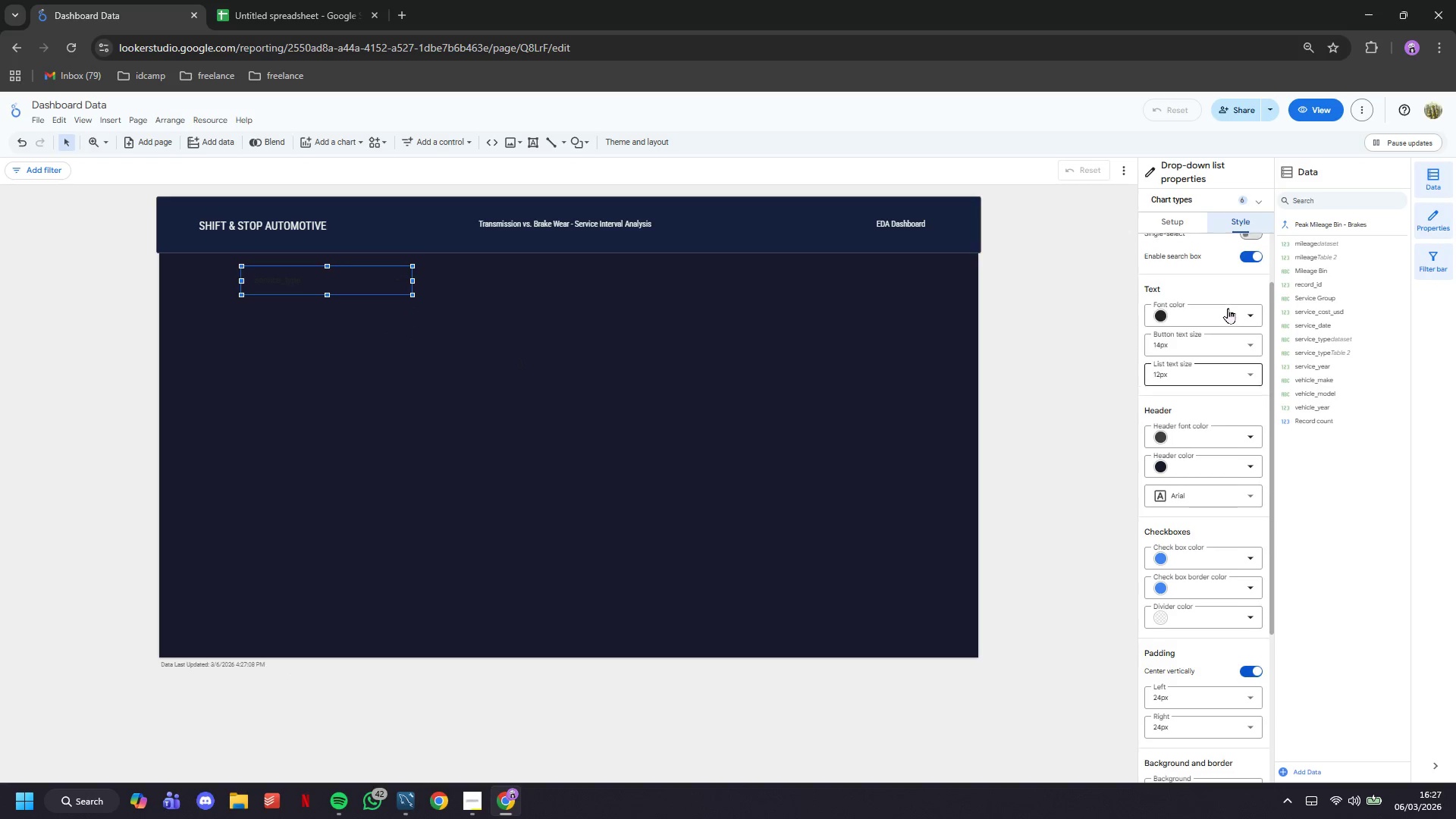 
left_click([1228, 308])
 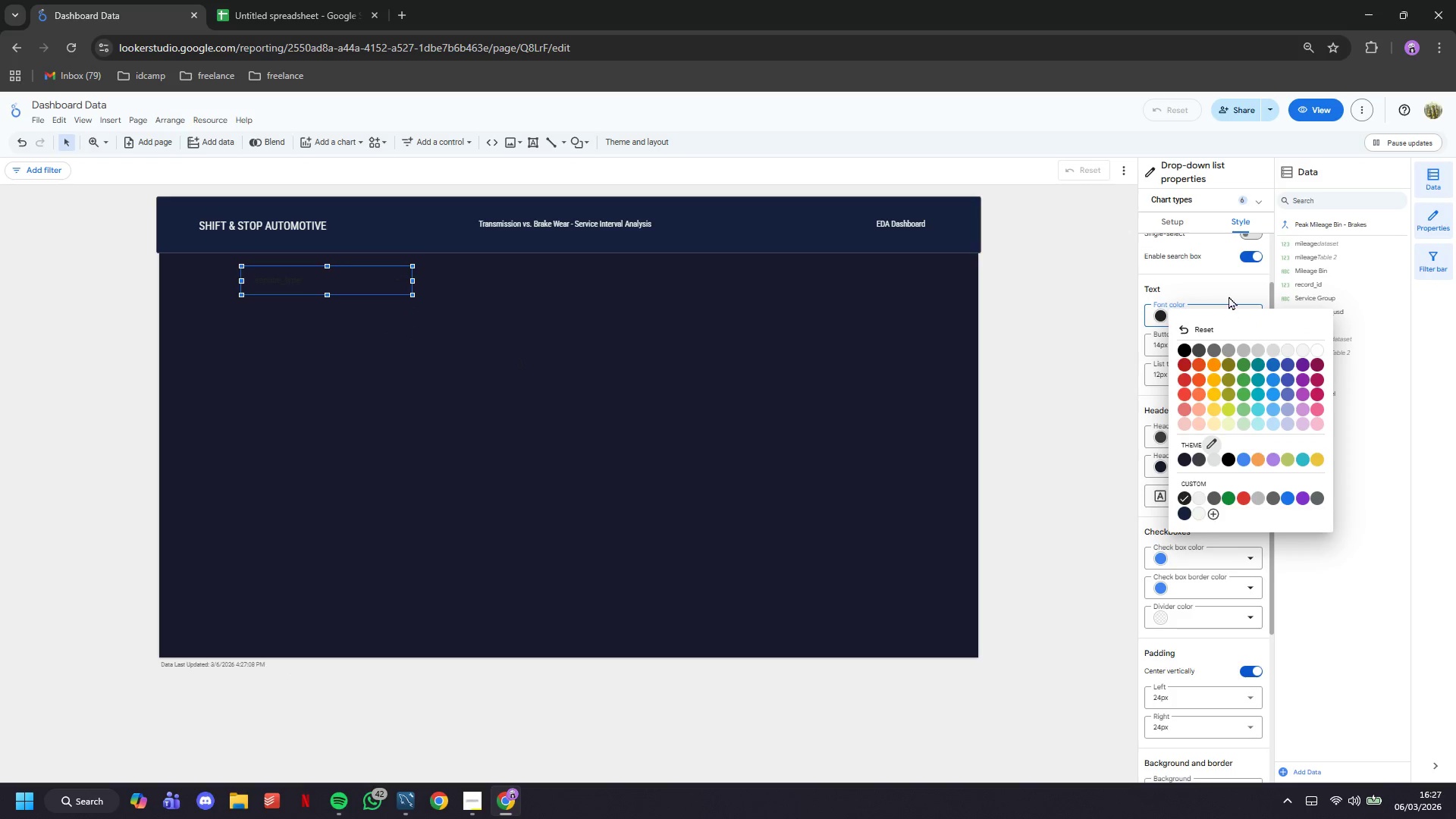 
left_click([1228, 293])
 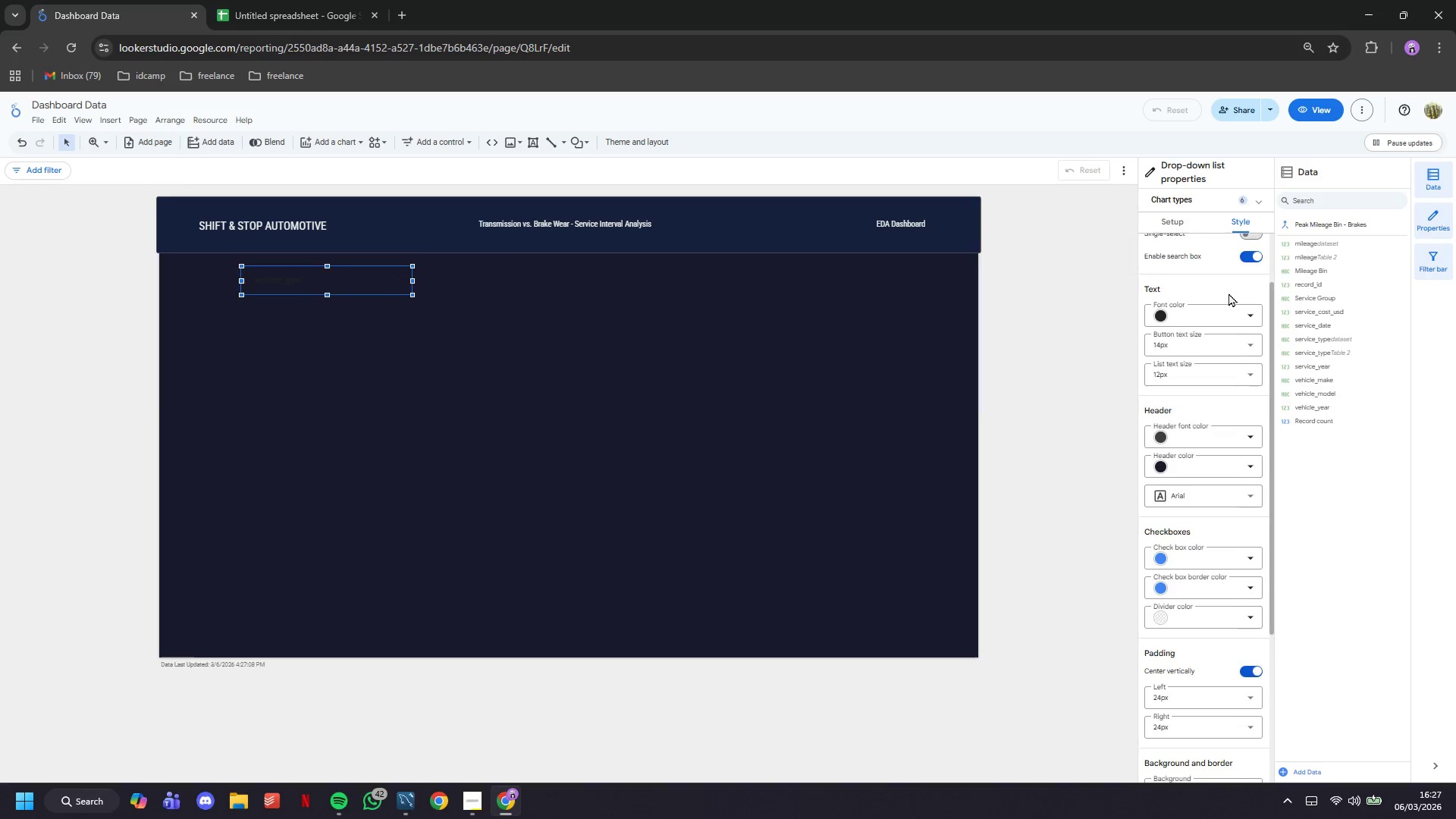 
scroll: coordinate [1228, 293], scroll_direction: down, amount: 6.0
 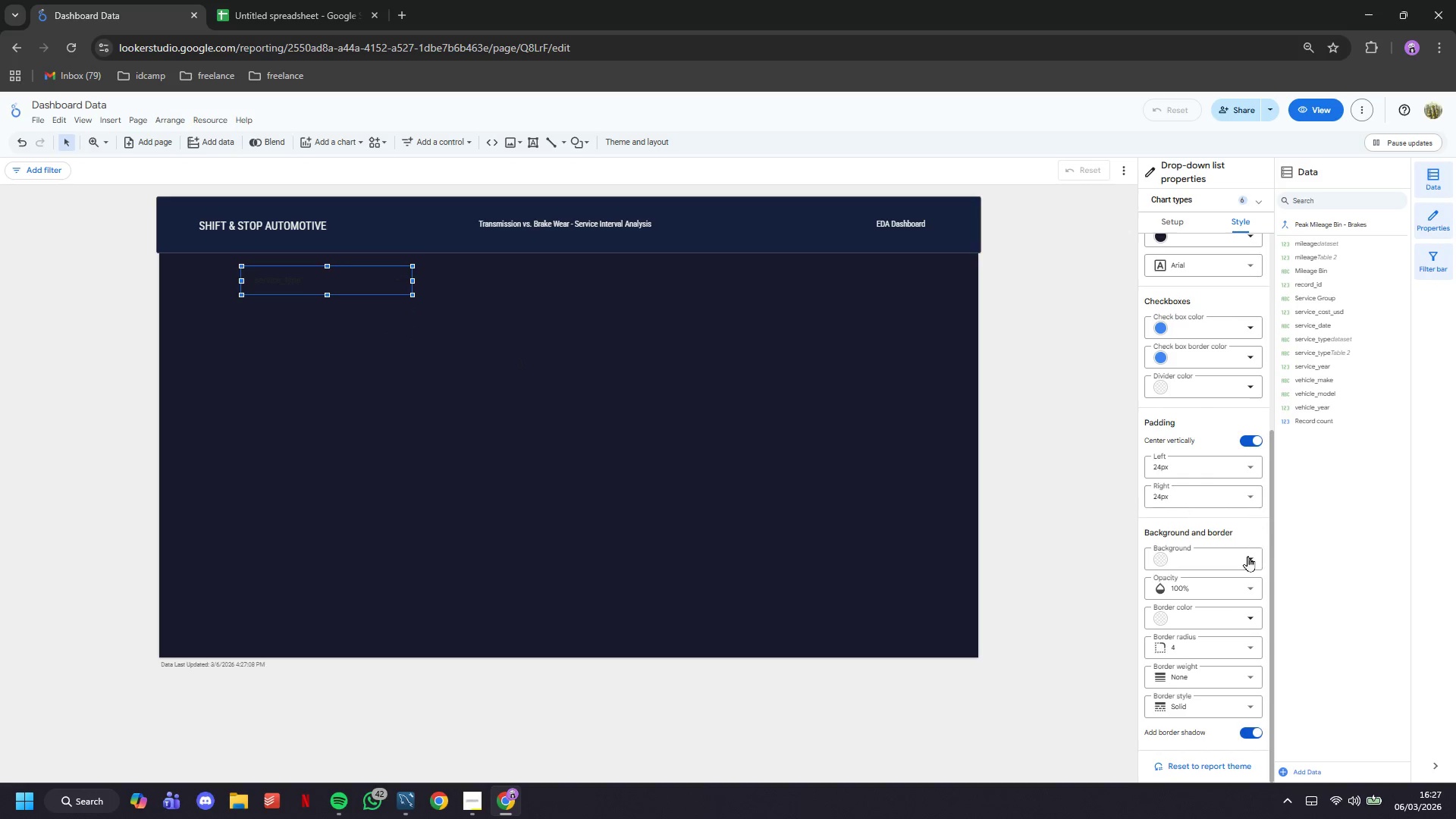 
left_click([1247, 558])
 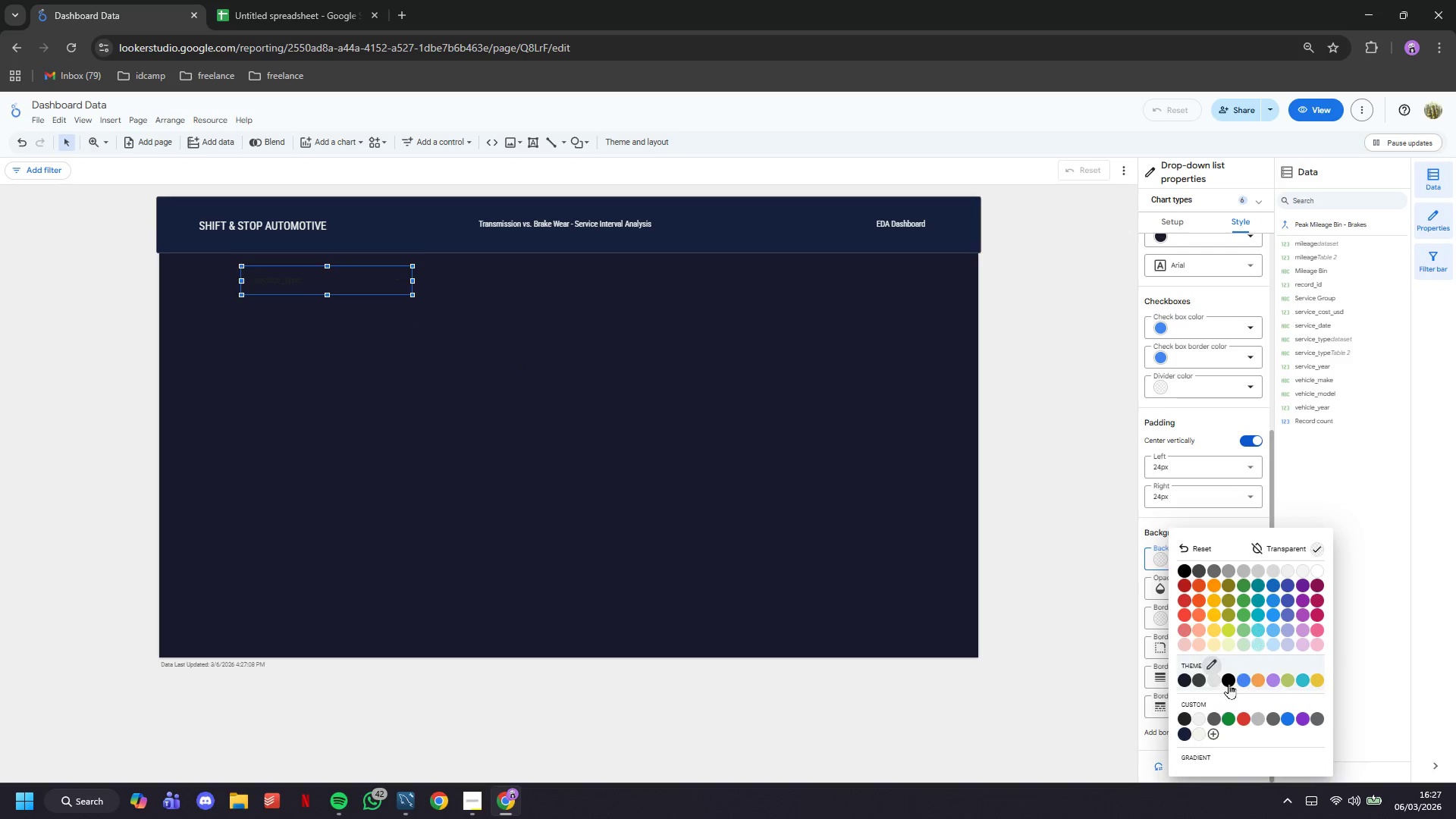 
left_click([1211, 730])
 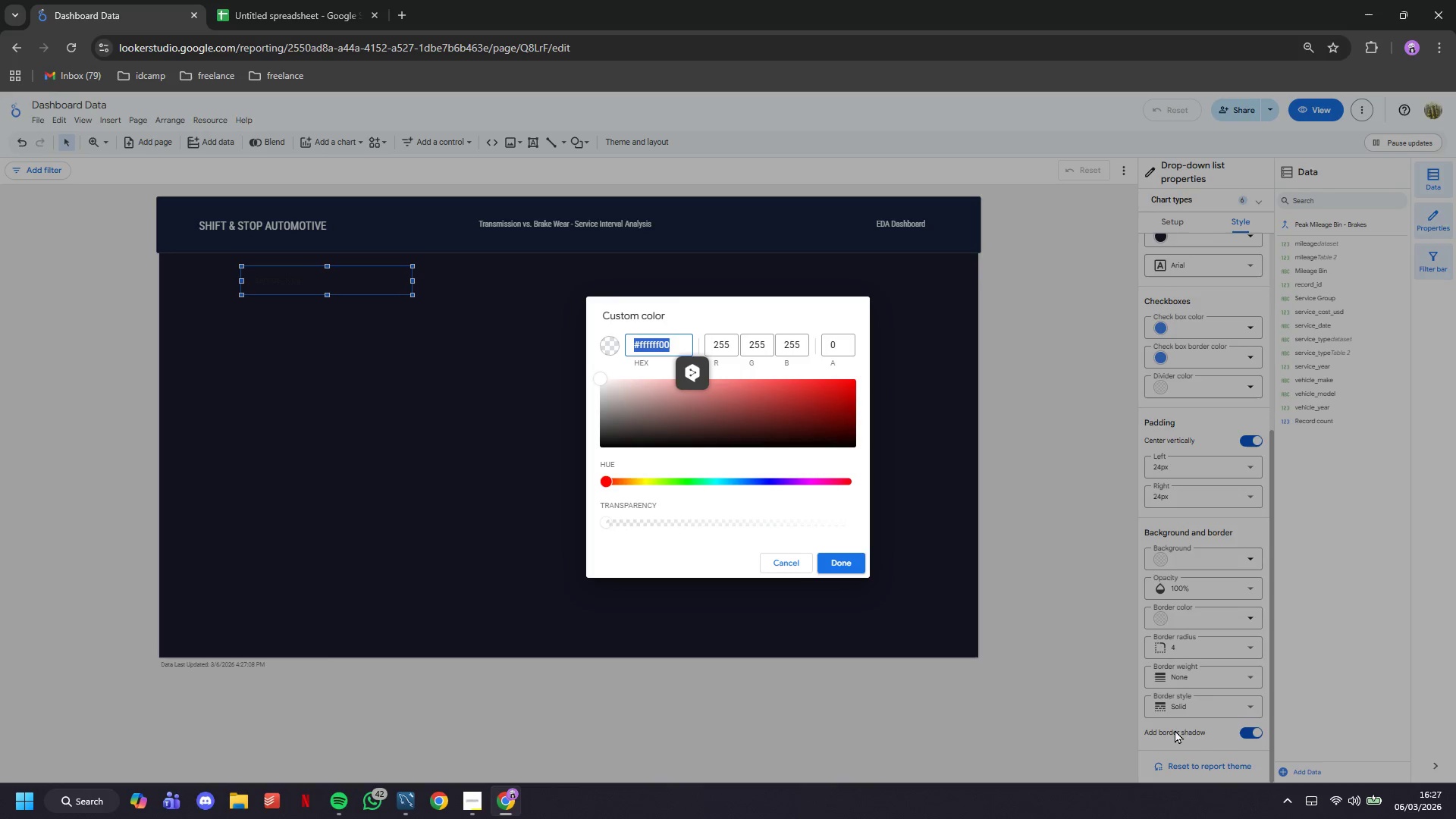 
key(Shift+3)
 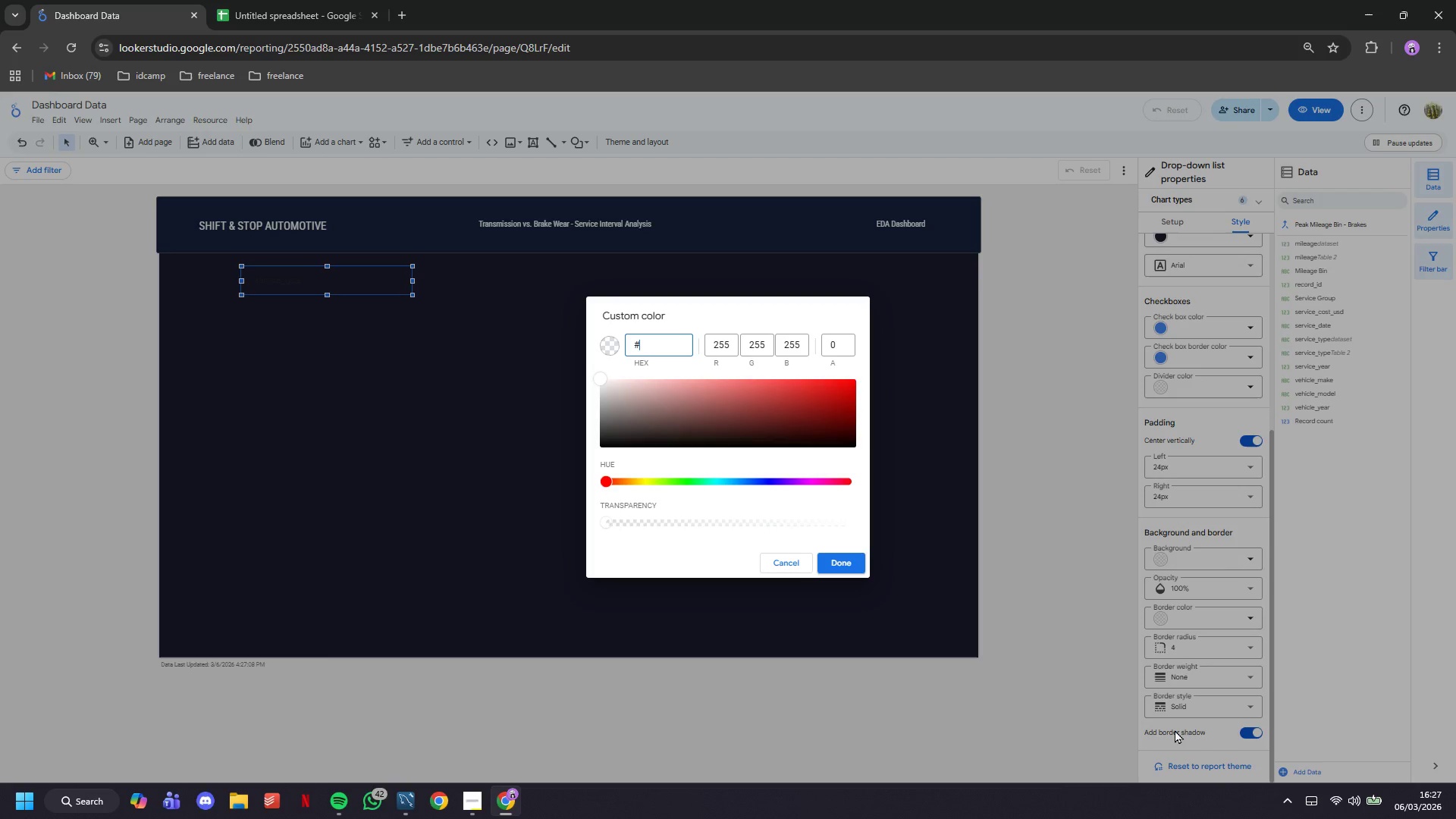 
wait(6.08)
 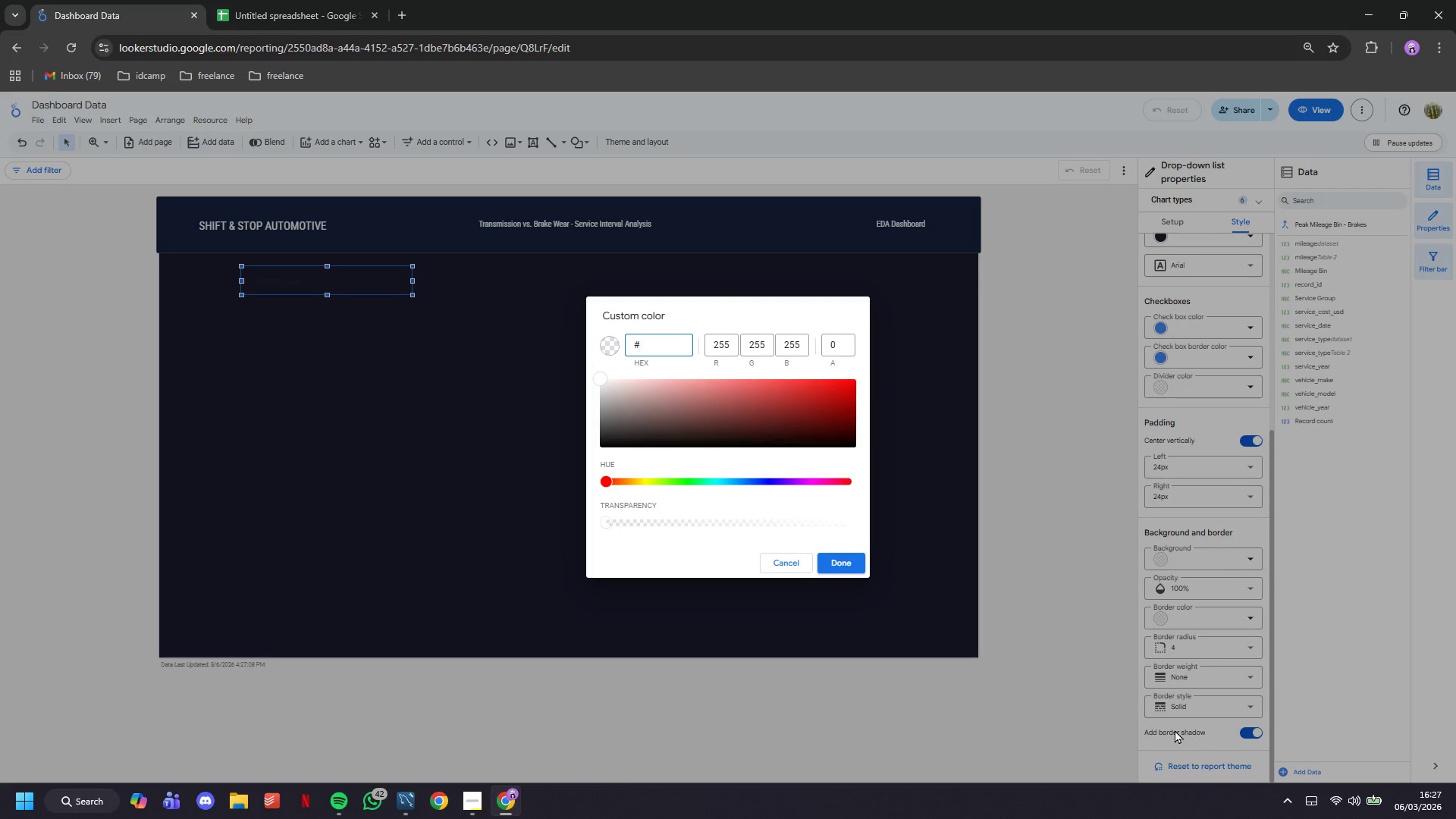 
type(0F3460)
 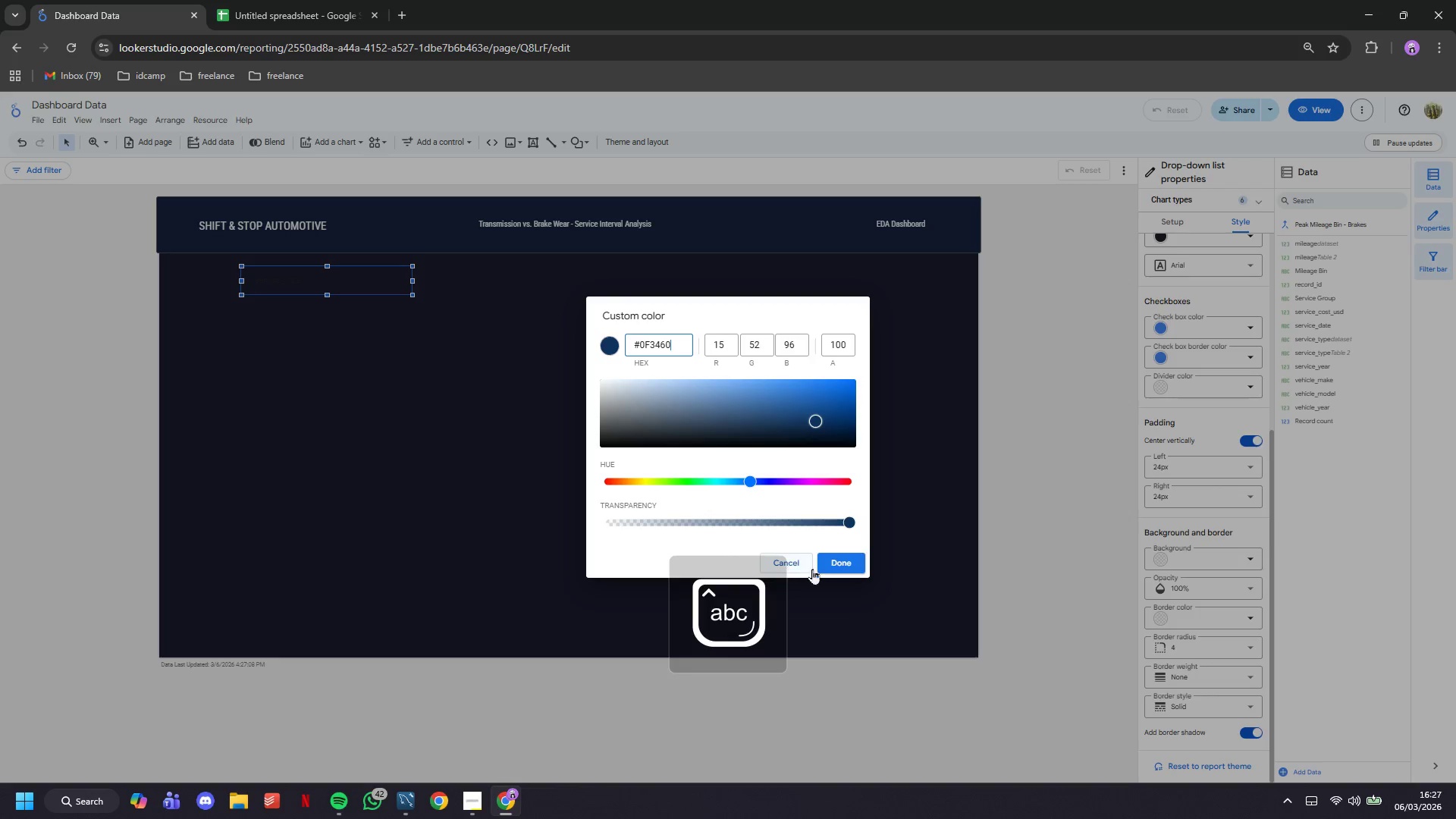 
left_click([836, 565])
 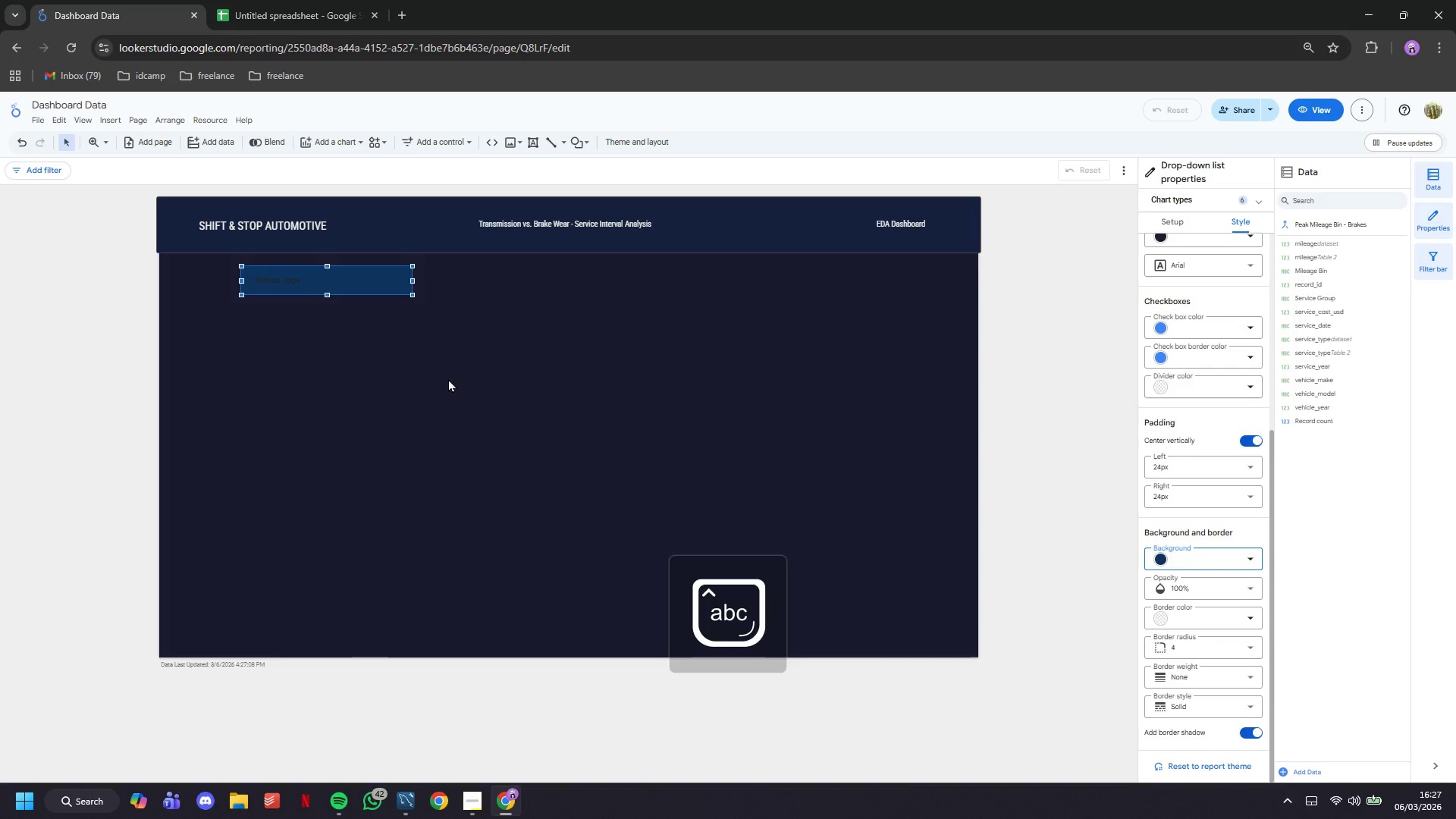 
left_click([444, 378])
 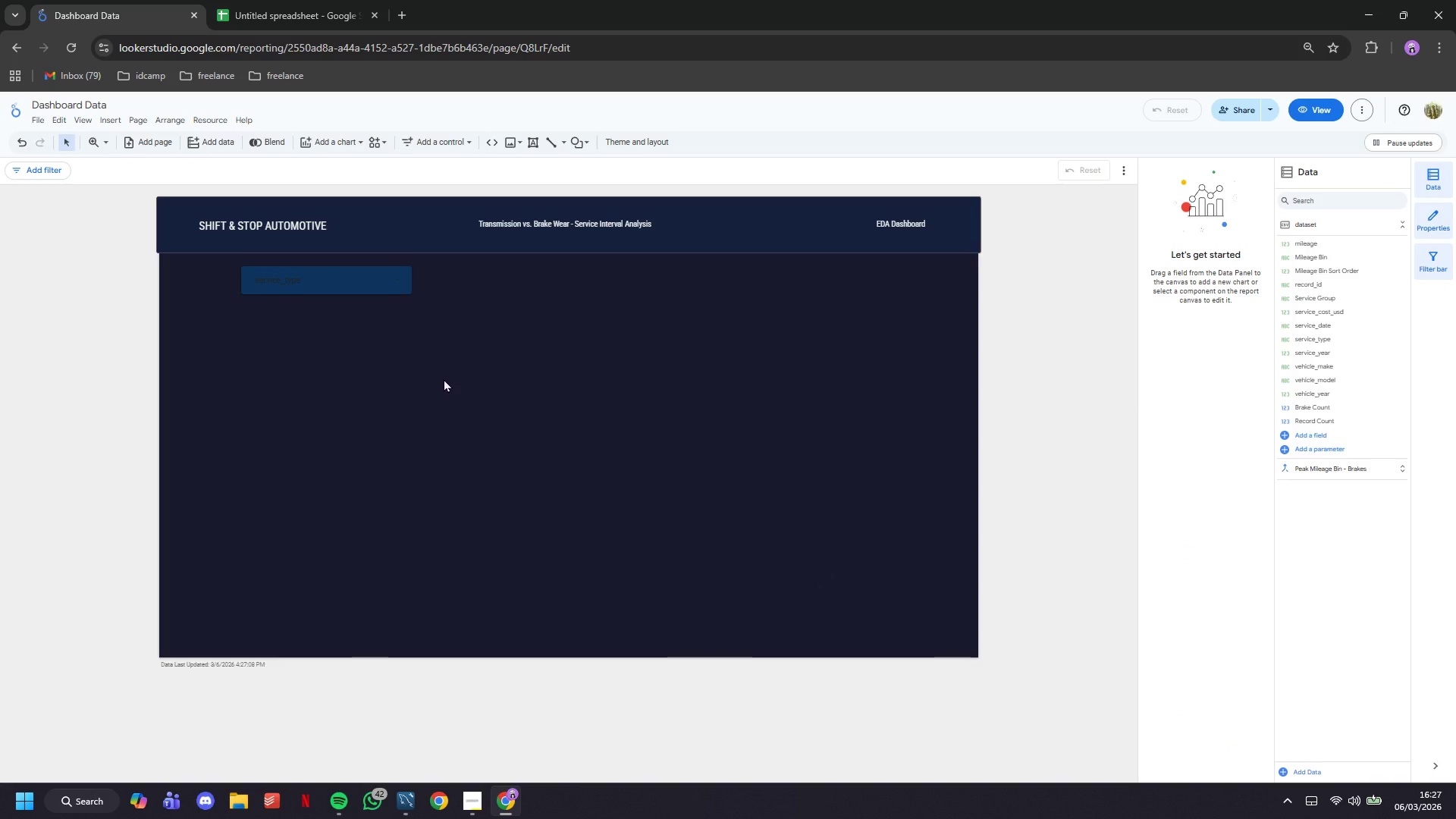 
right_click([444, 378])
 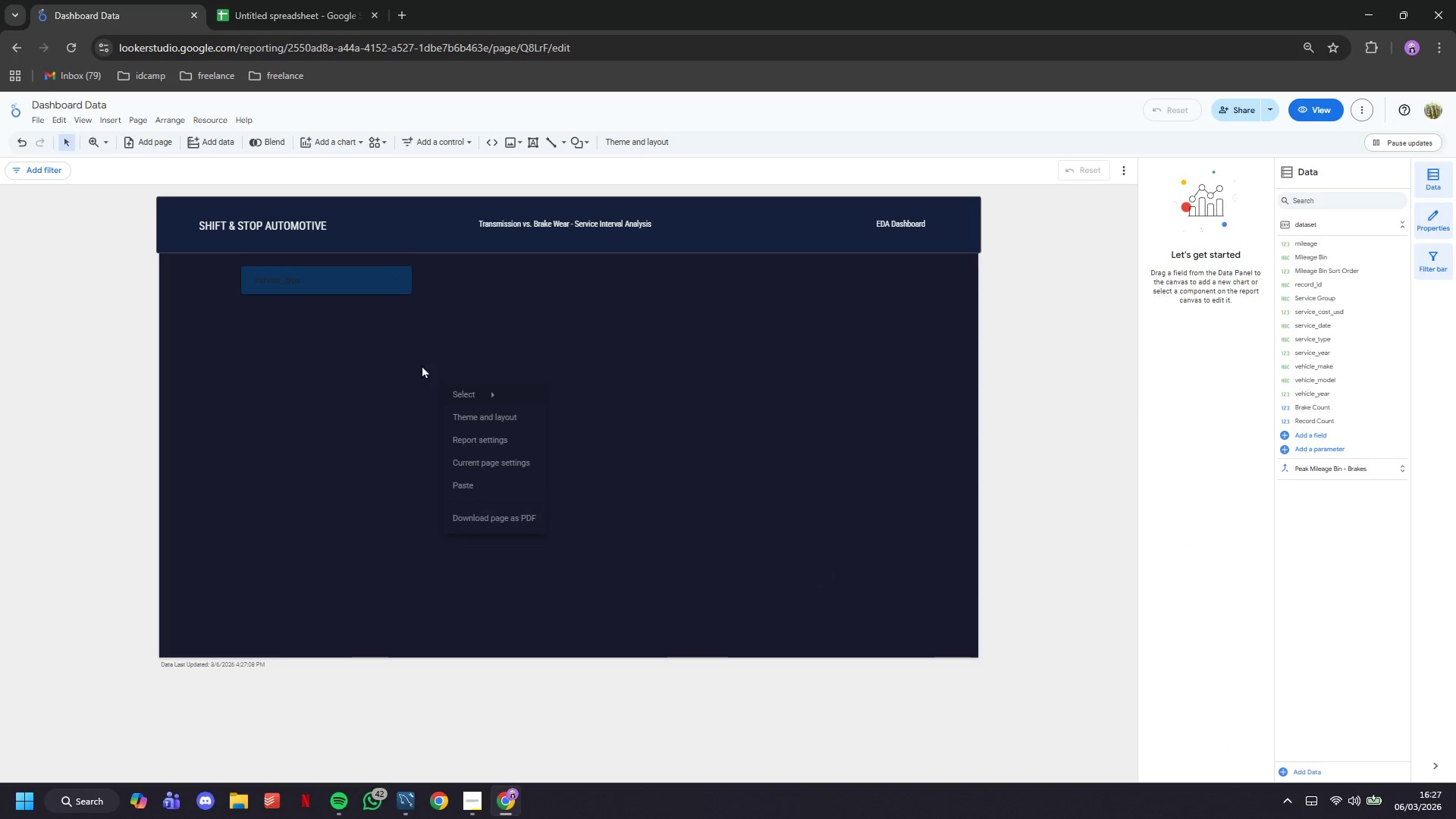 
left_click([410, 354])
 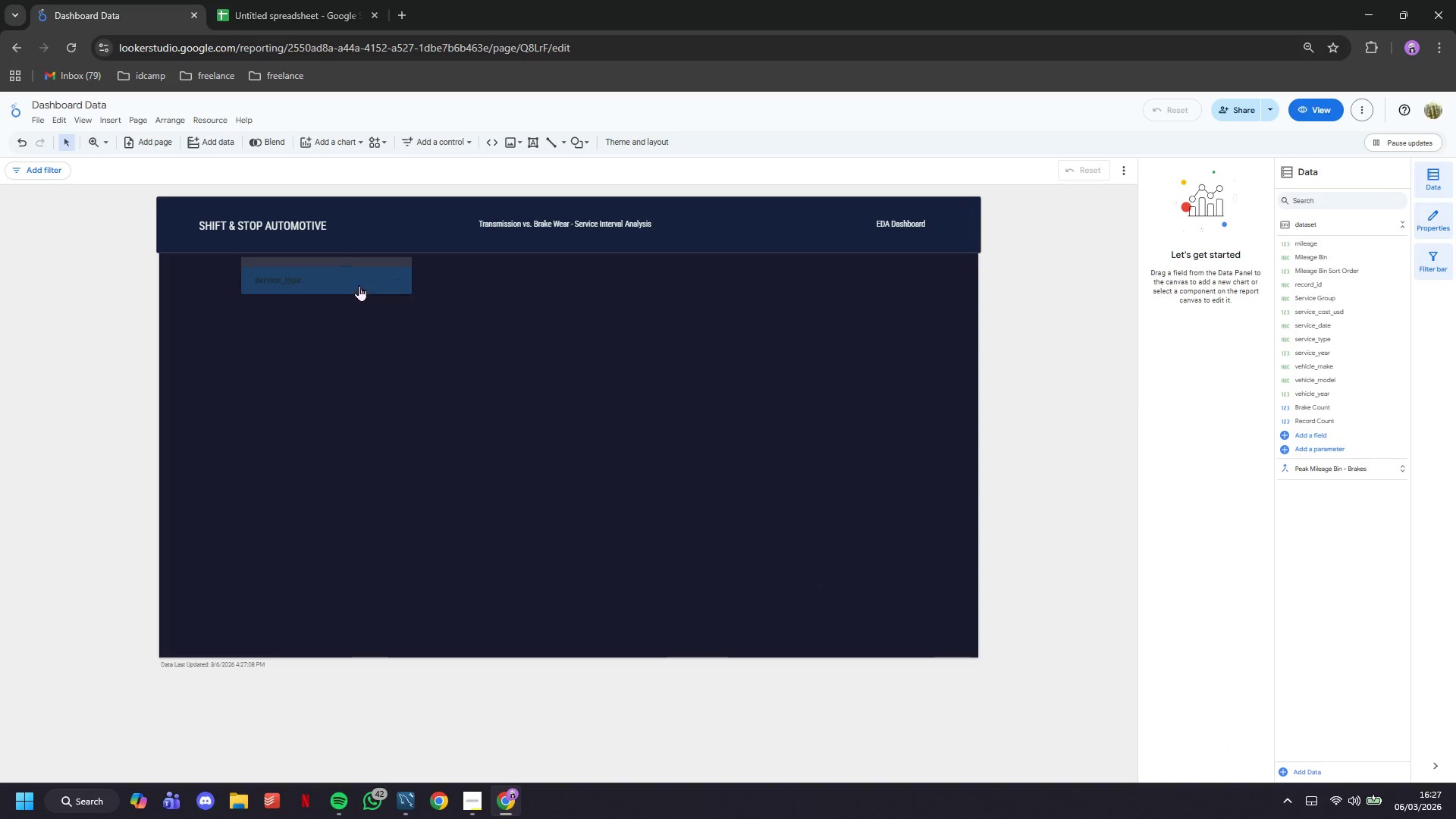 
left_click([357, 275])
 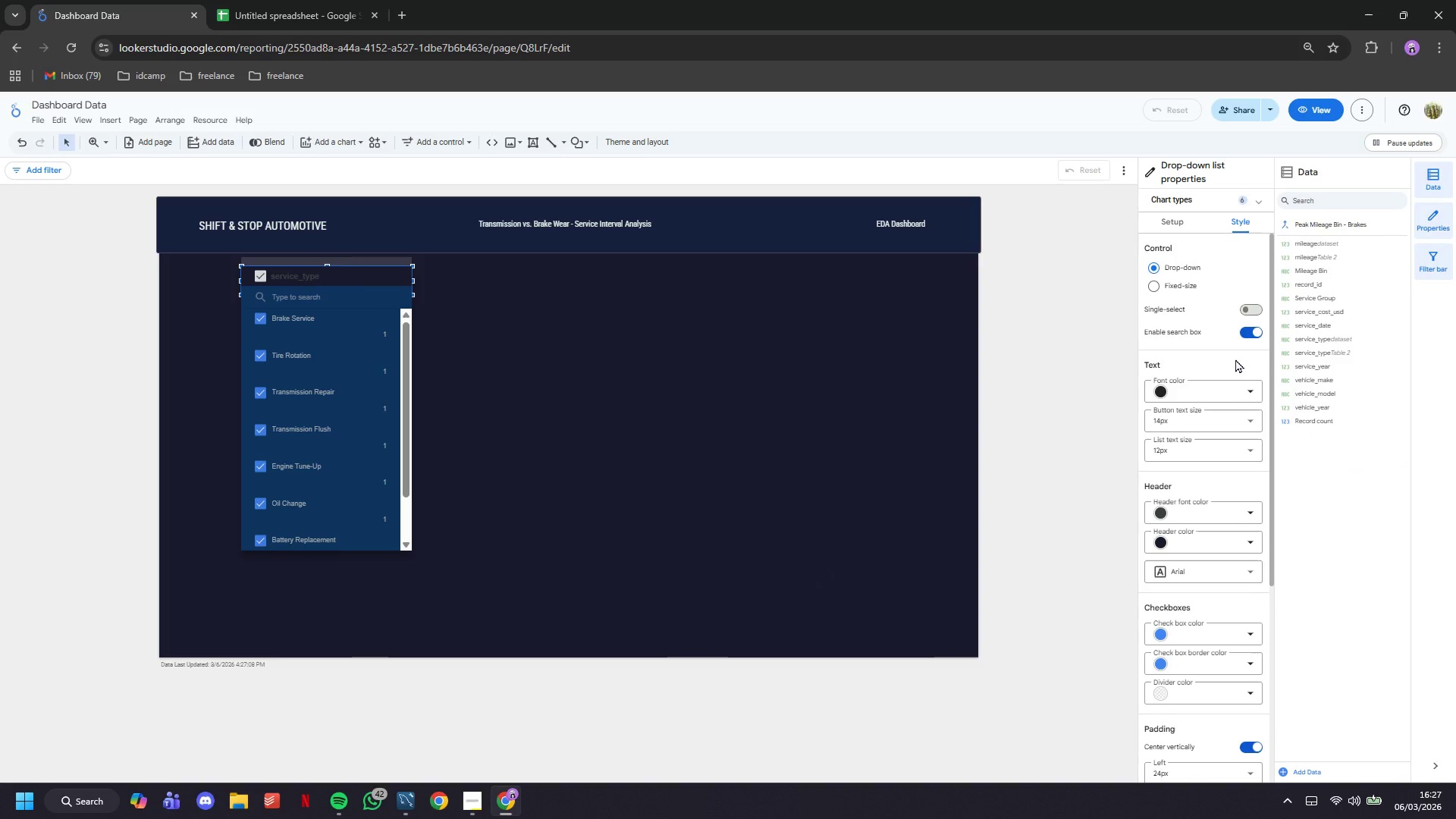 
scroll: coordinate [1235, 359], scroll_direction: down, amount: 5.0
 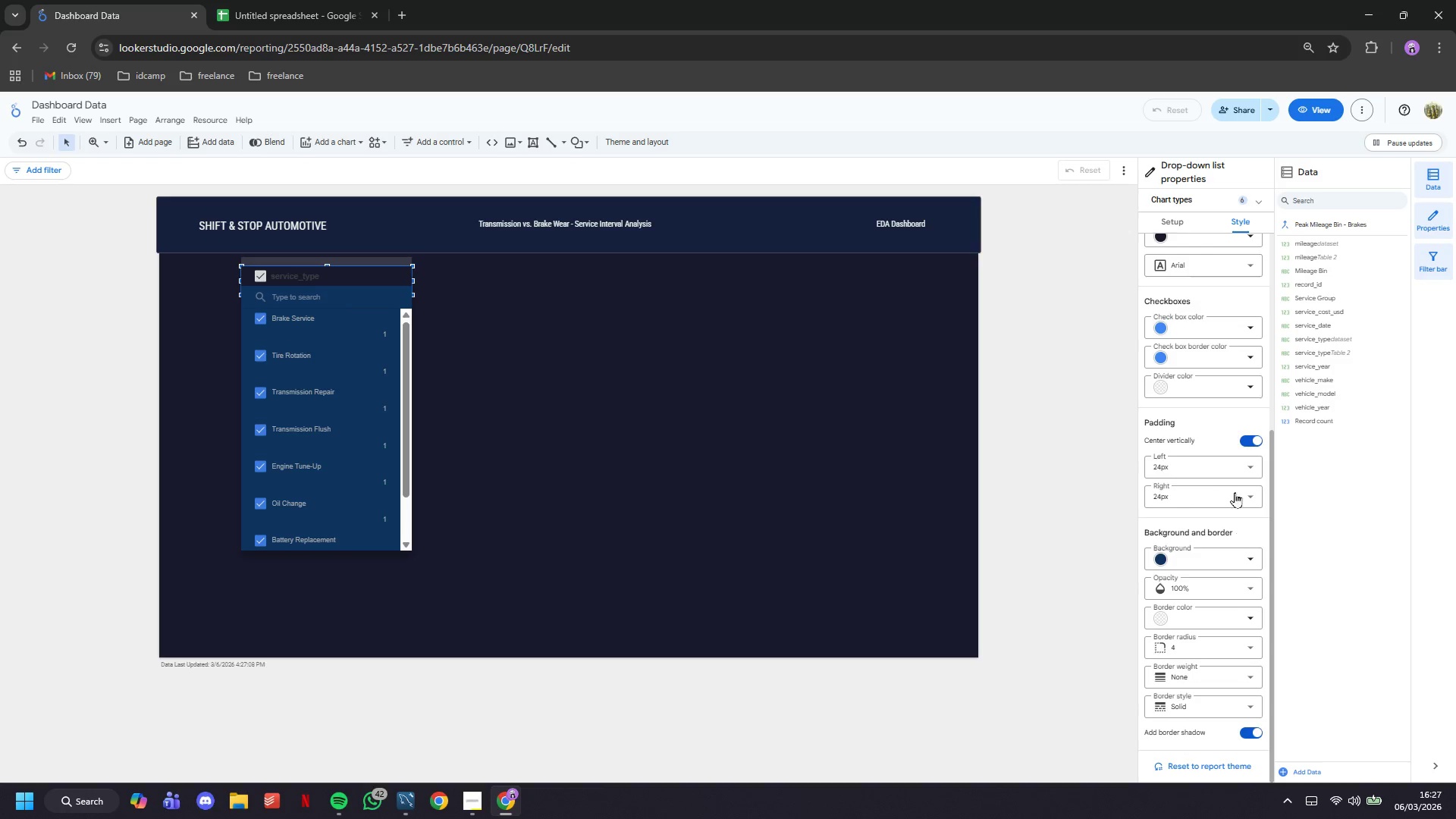 
scroll: coordinate [1243, 382], scroll_direction: up, amount: 3.0
 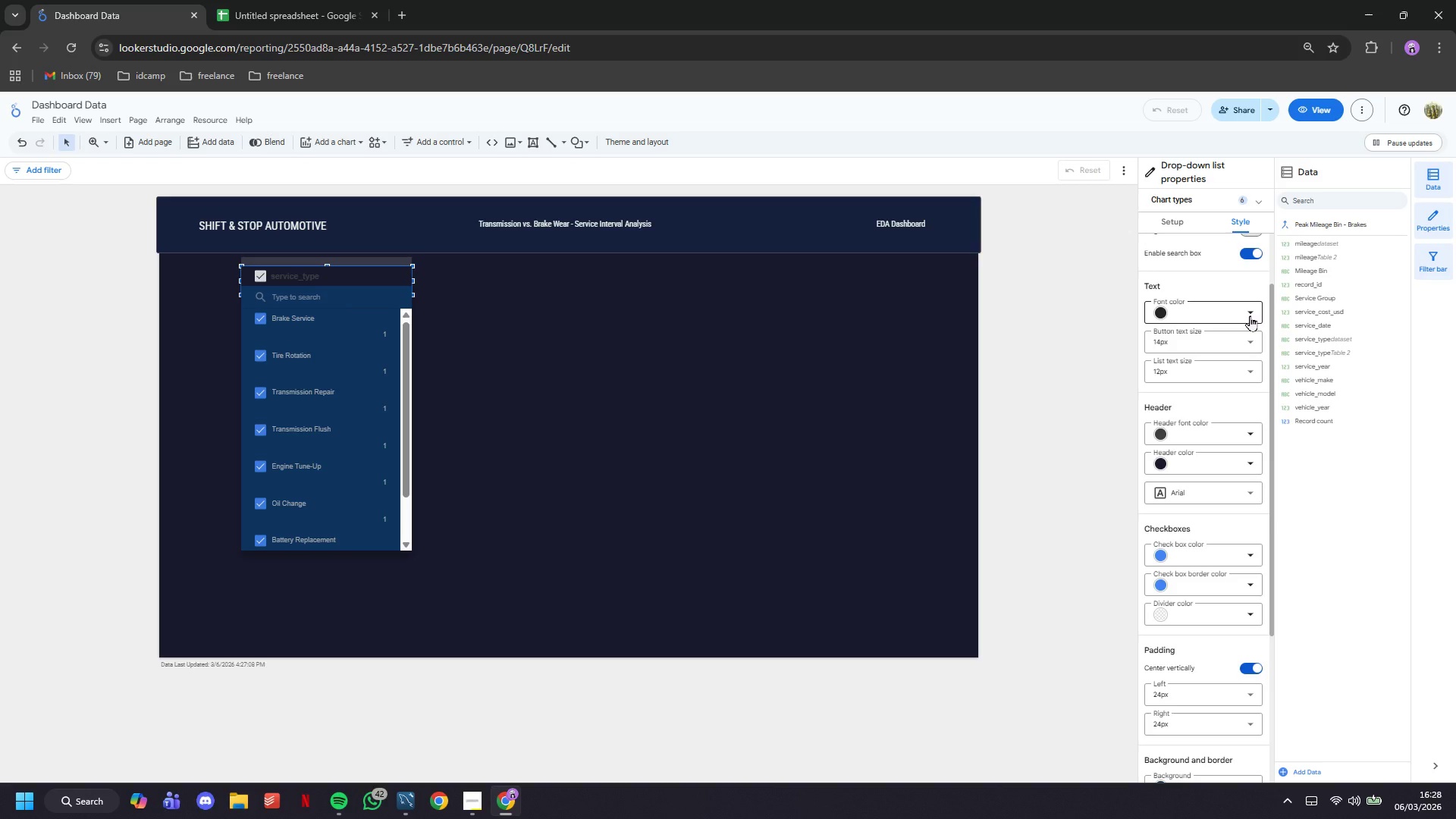 
left_click([1250, 315])
 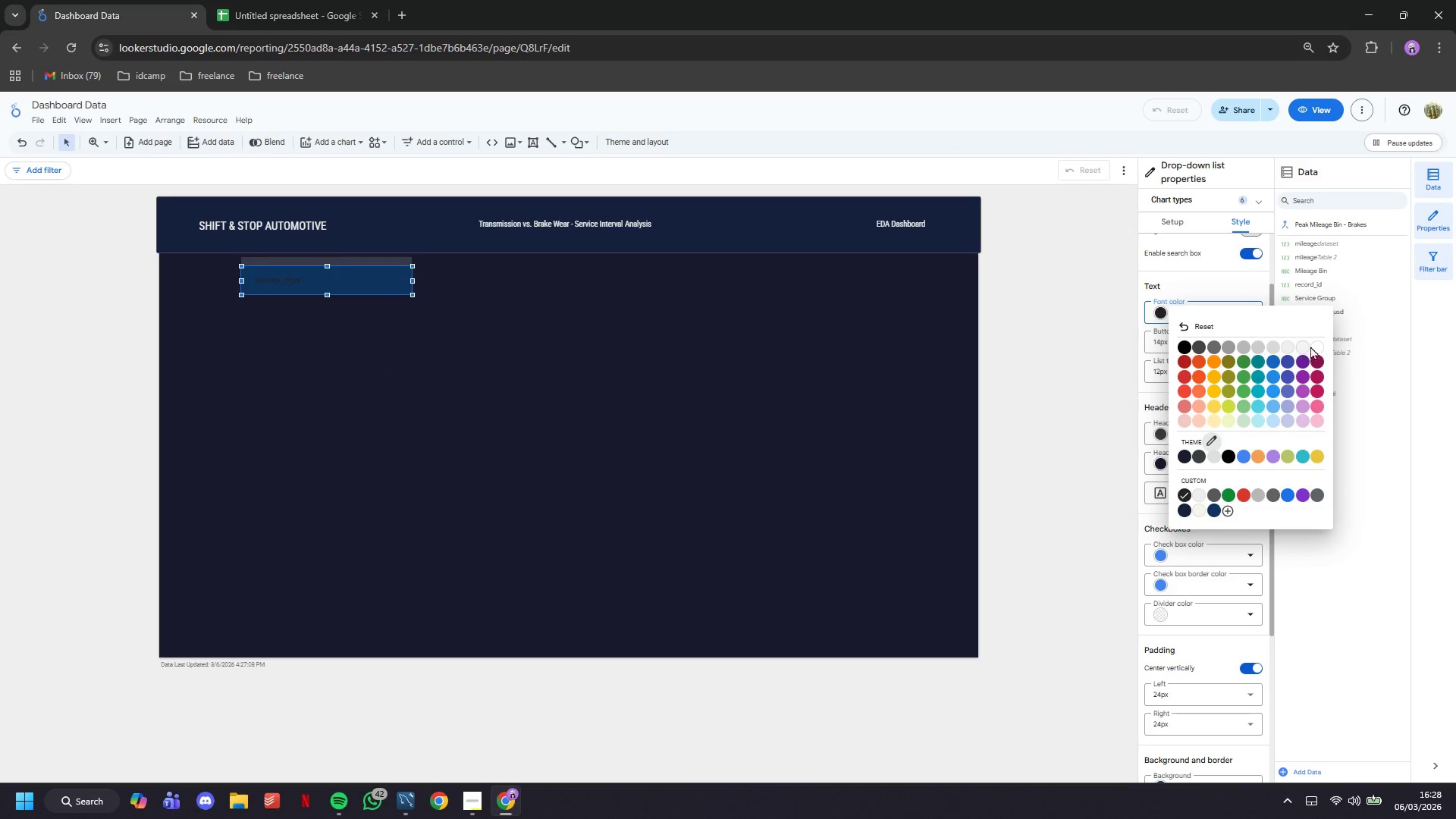 
left_click([1314, 345])
 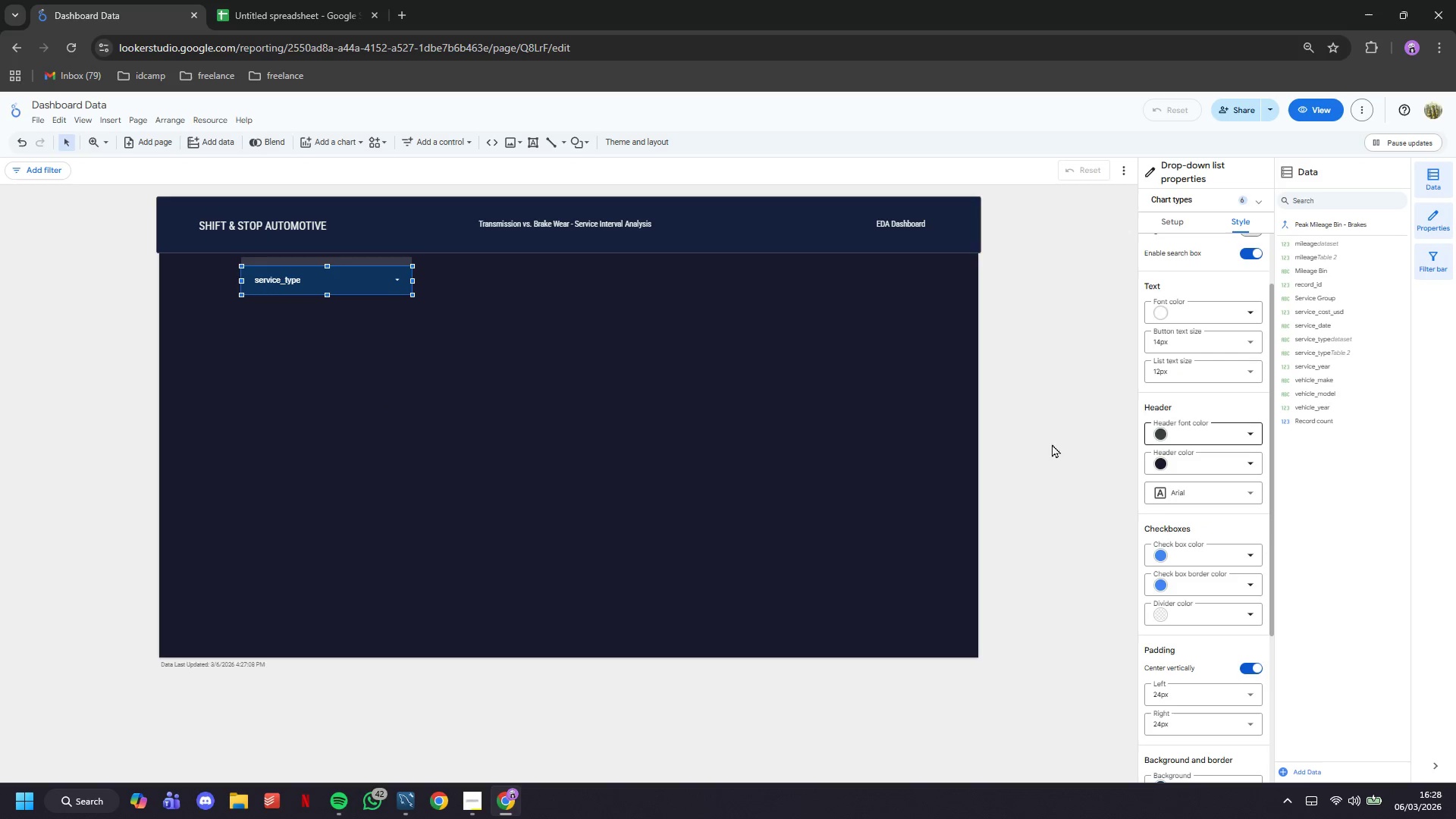 
left_click([718, 447])
 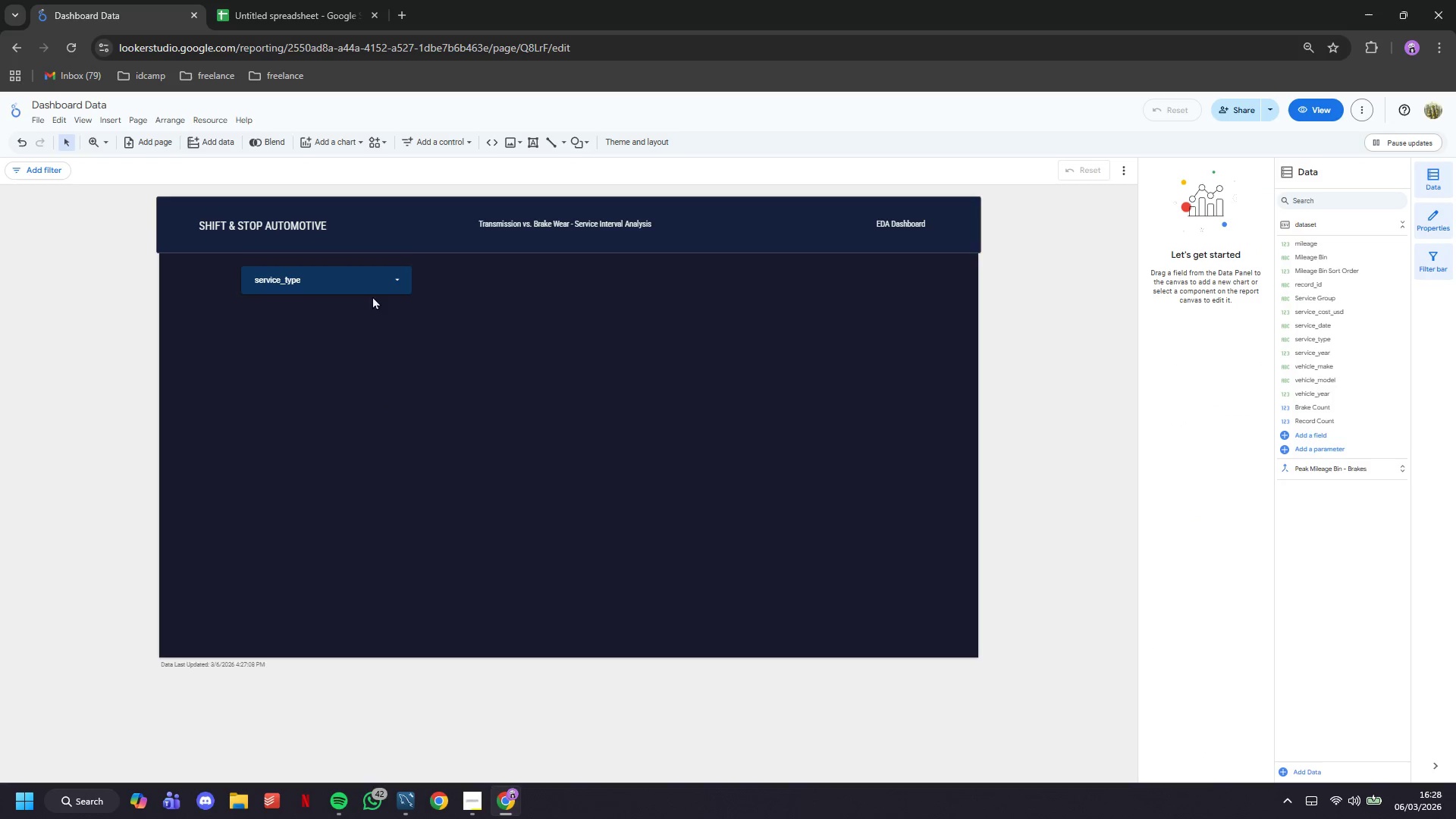 
left_click_drag(start_coordinate=[369, 287], to_coordinate=[356, 284])
 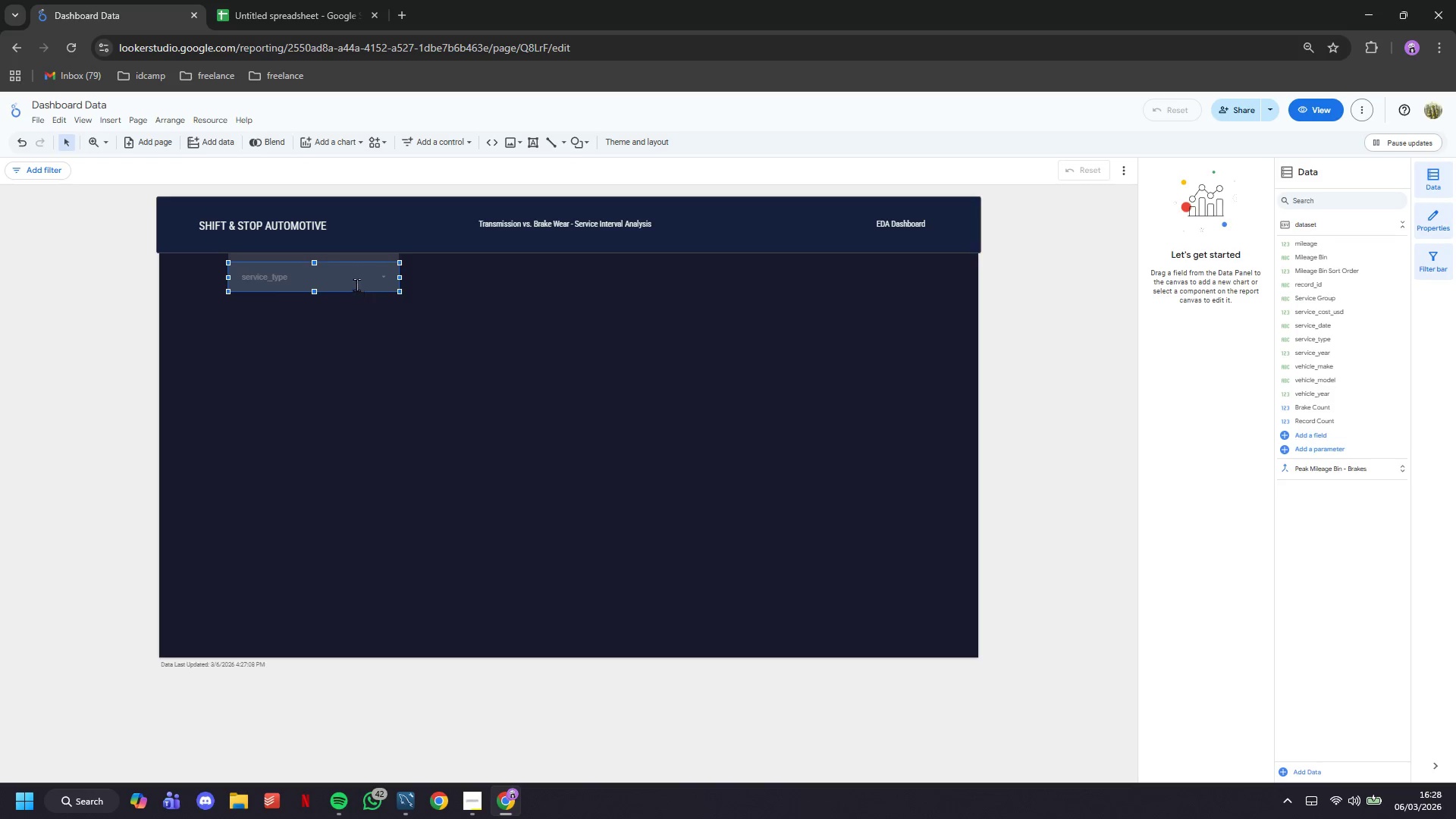 
key(Control+C)
 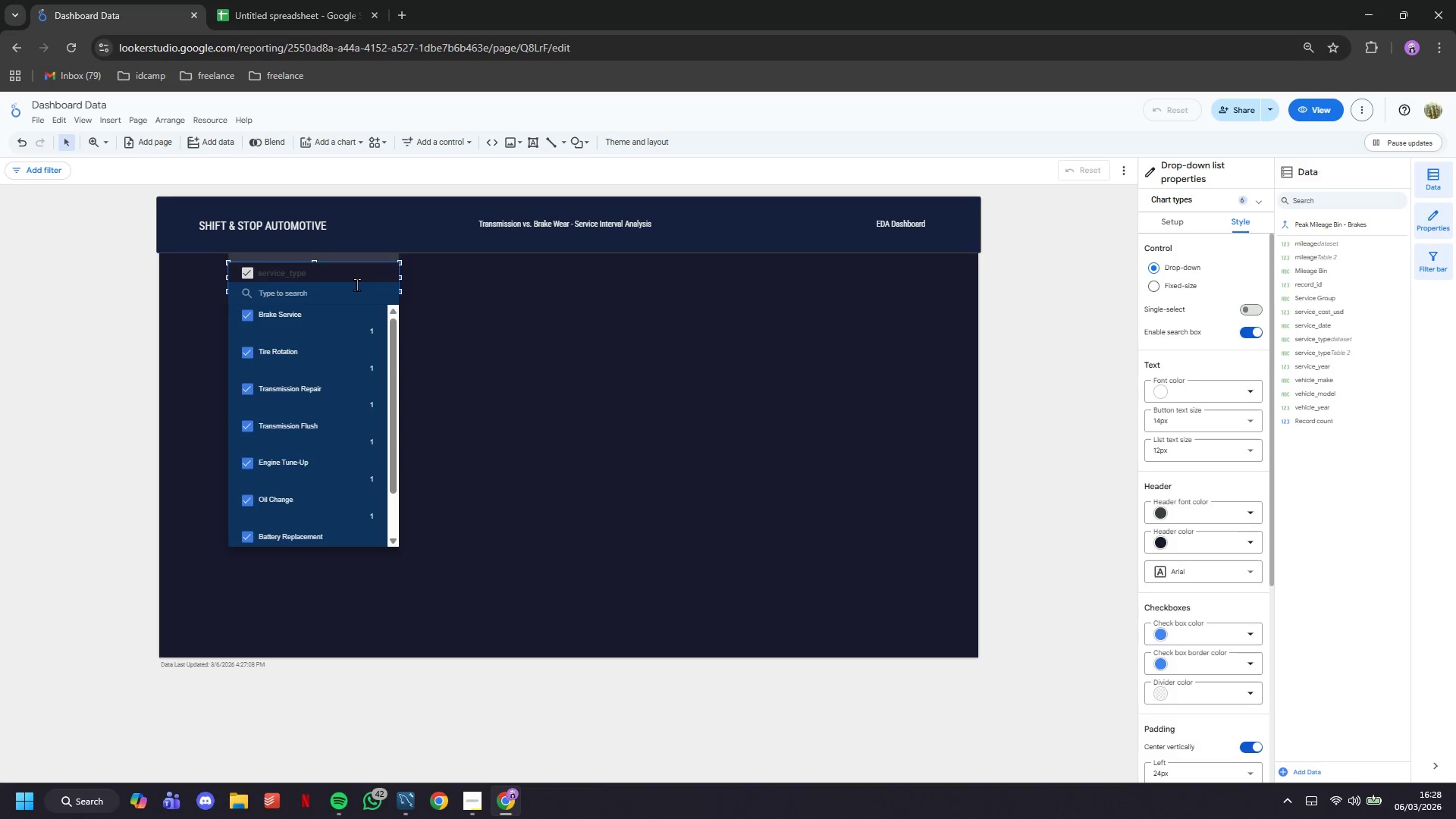 
key(Control+V)
 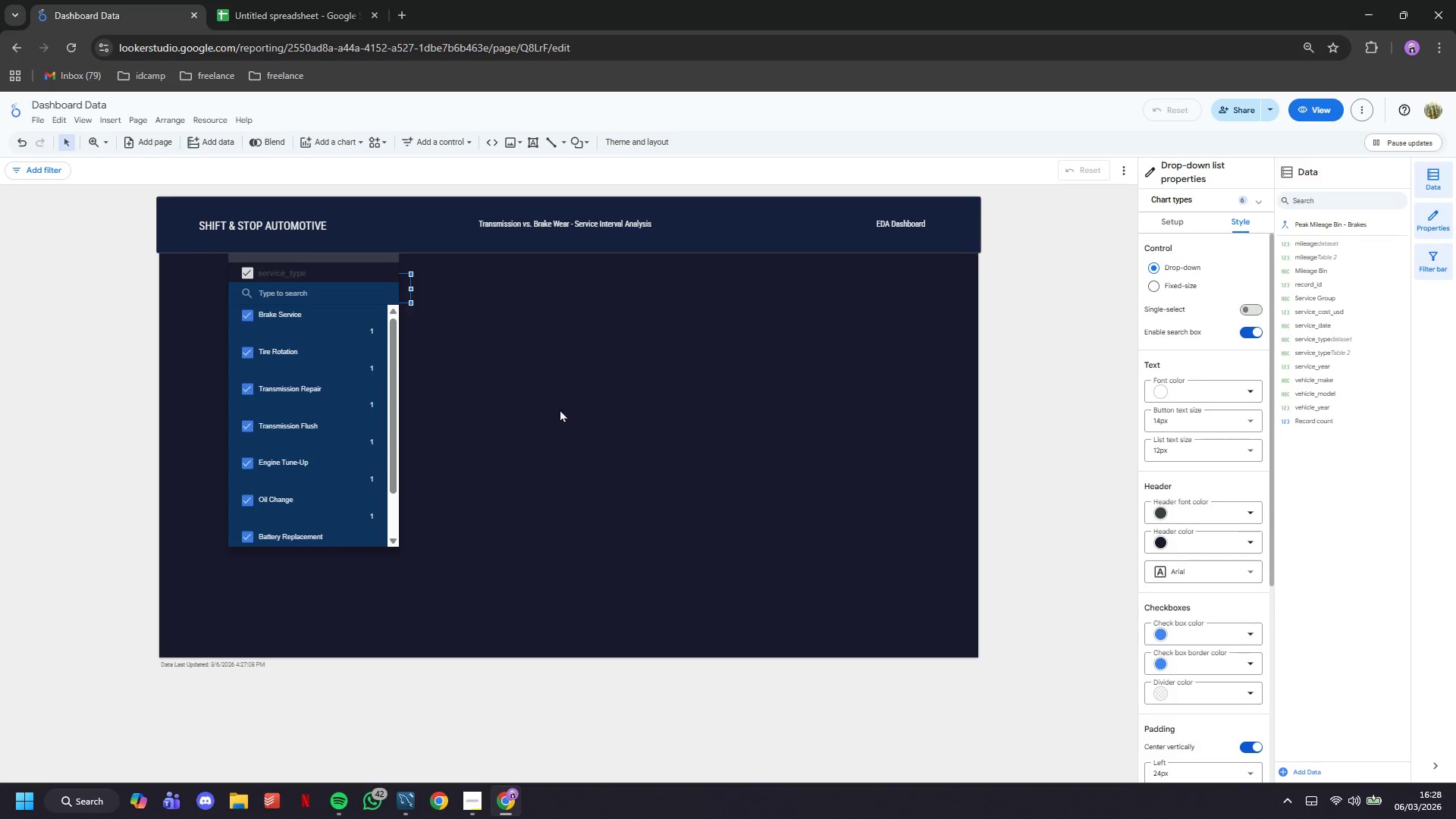 
left_click([559, 409])
 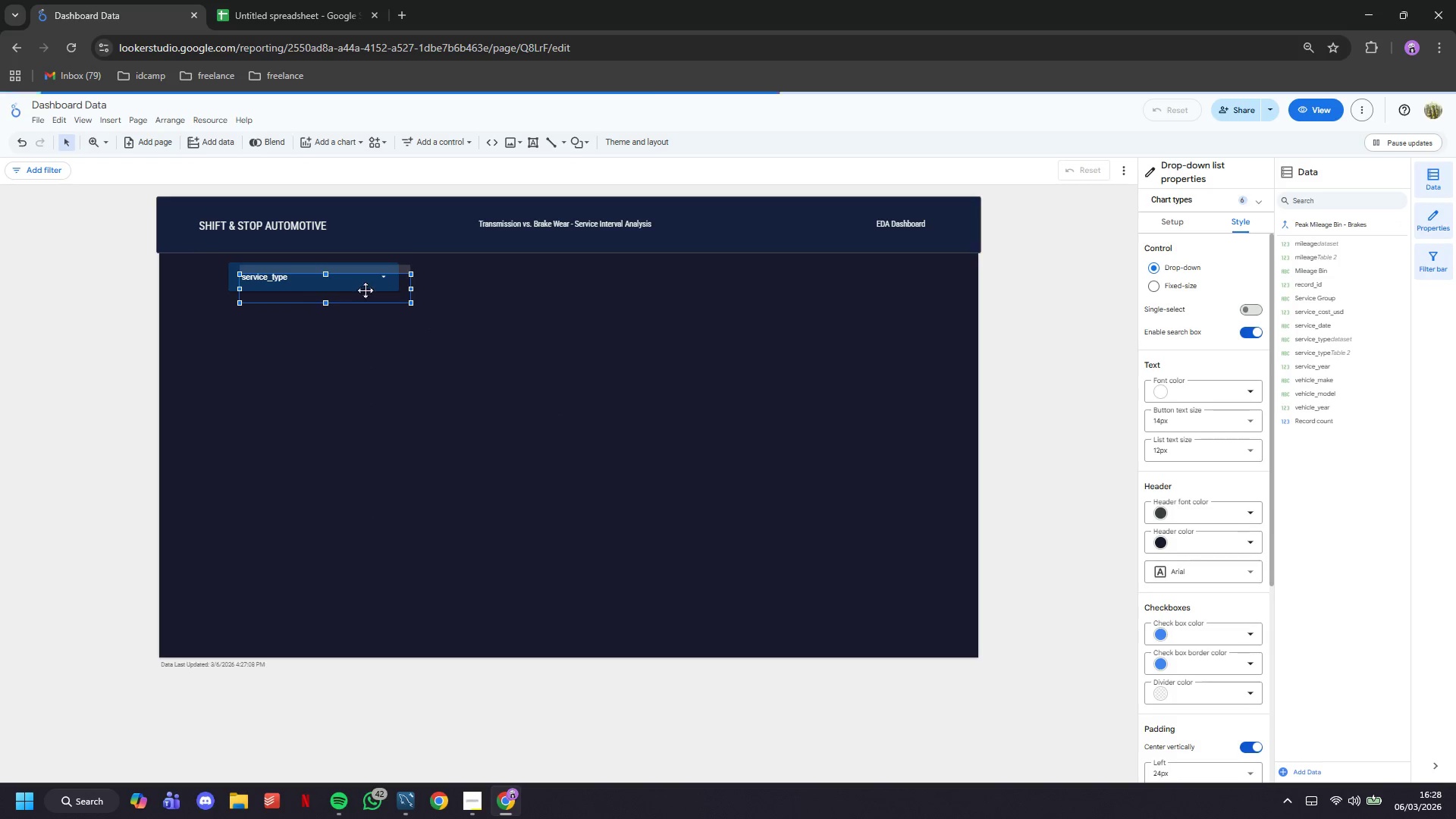 
left_click_drag(start_coordinate=[365, 287], to_coordinate=[537, 275])
 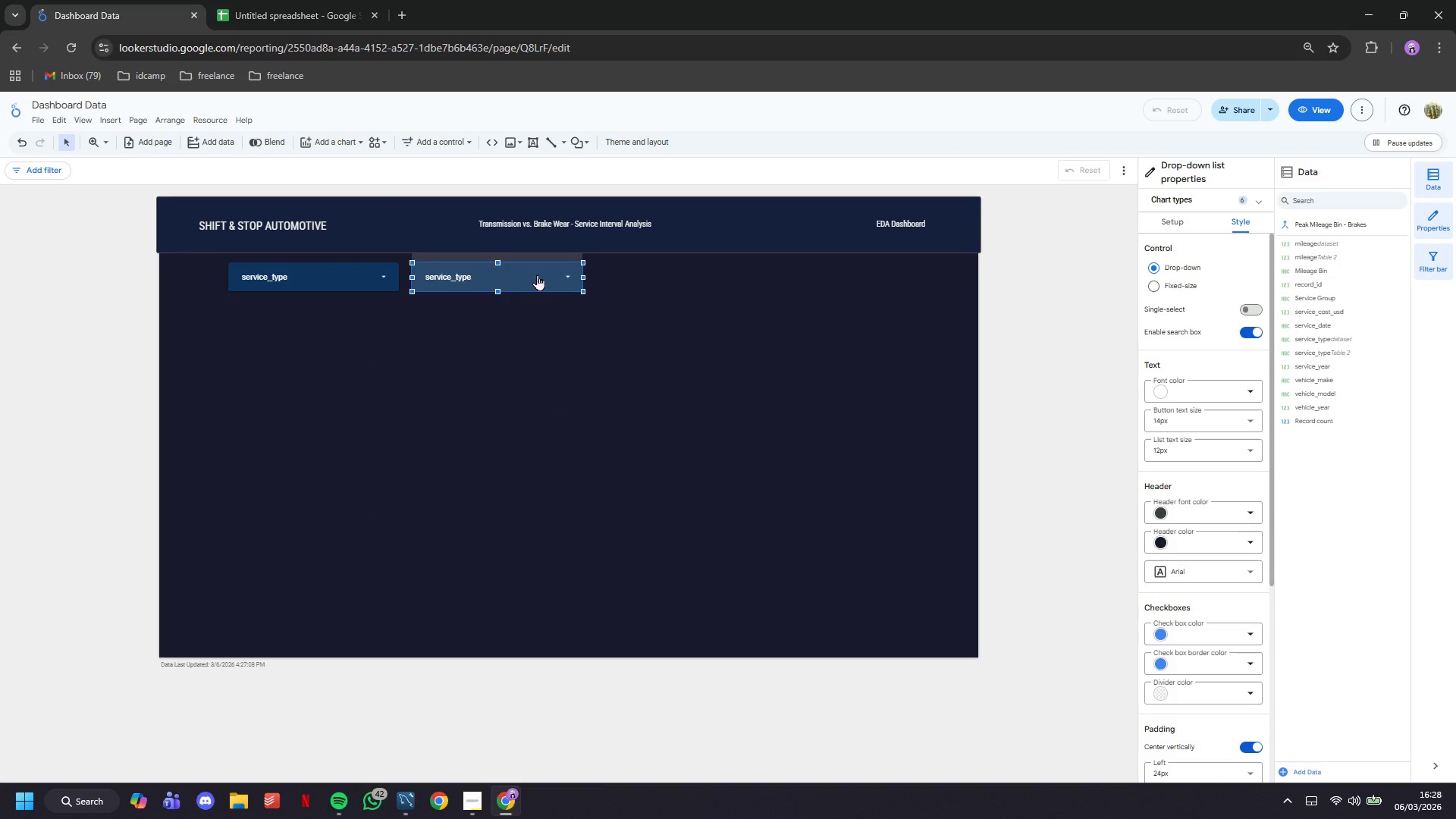 
wait(10.08)
 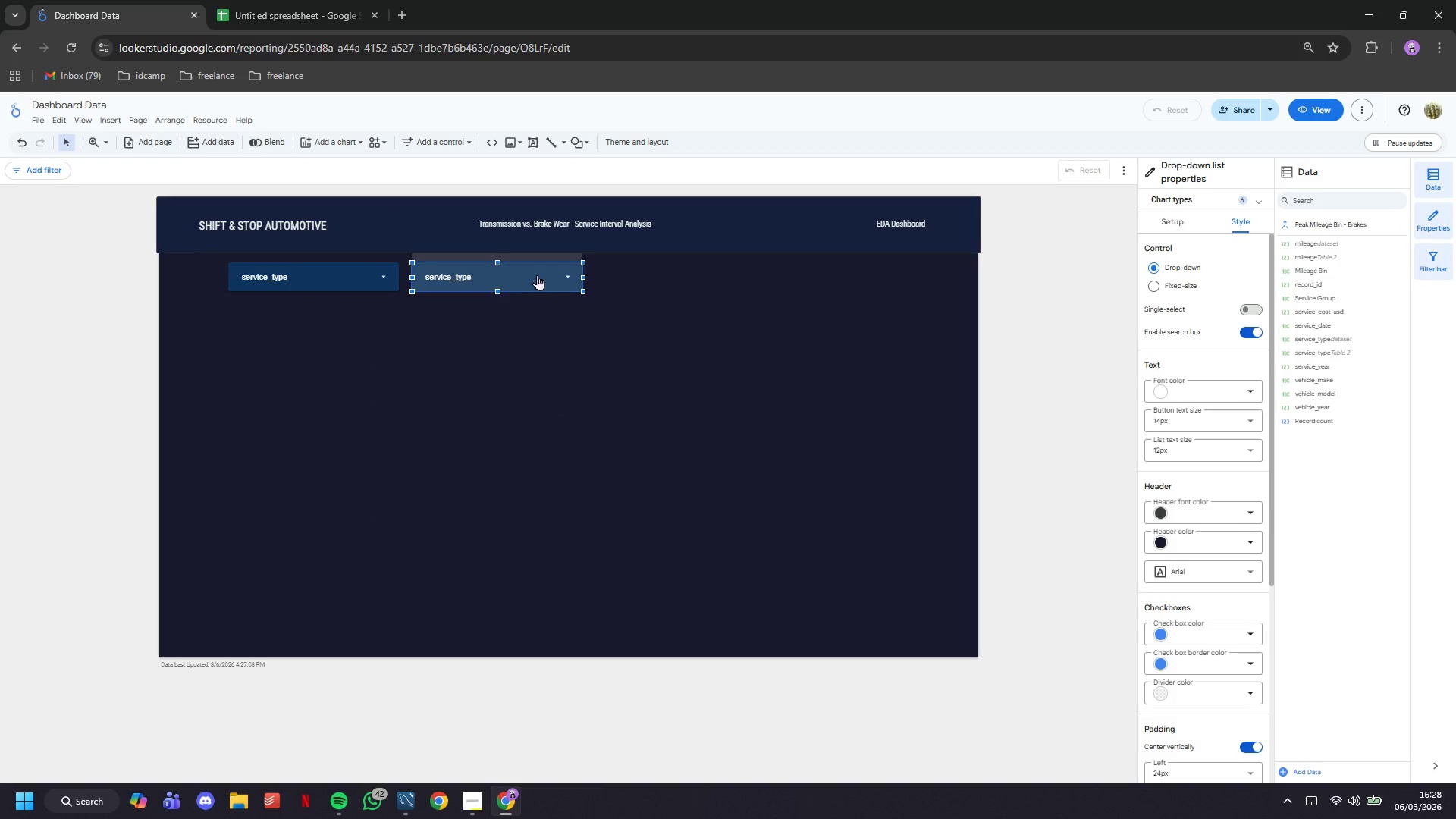 
left_click([1182, 222])
 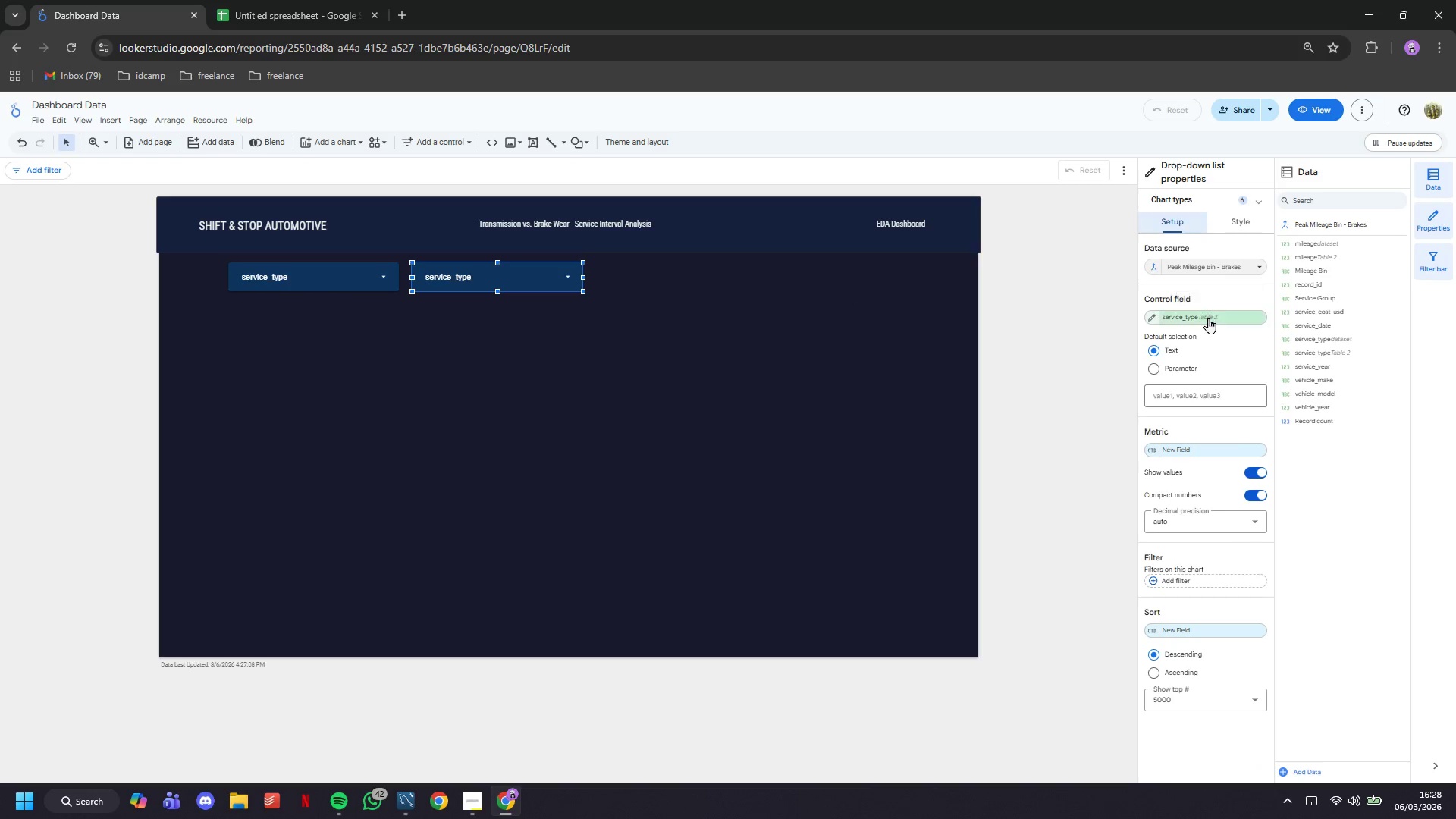 
left_click([1208, 318])
 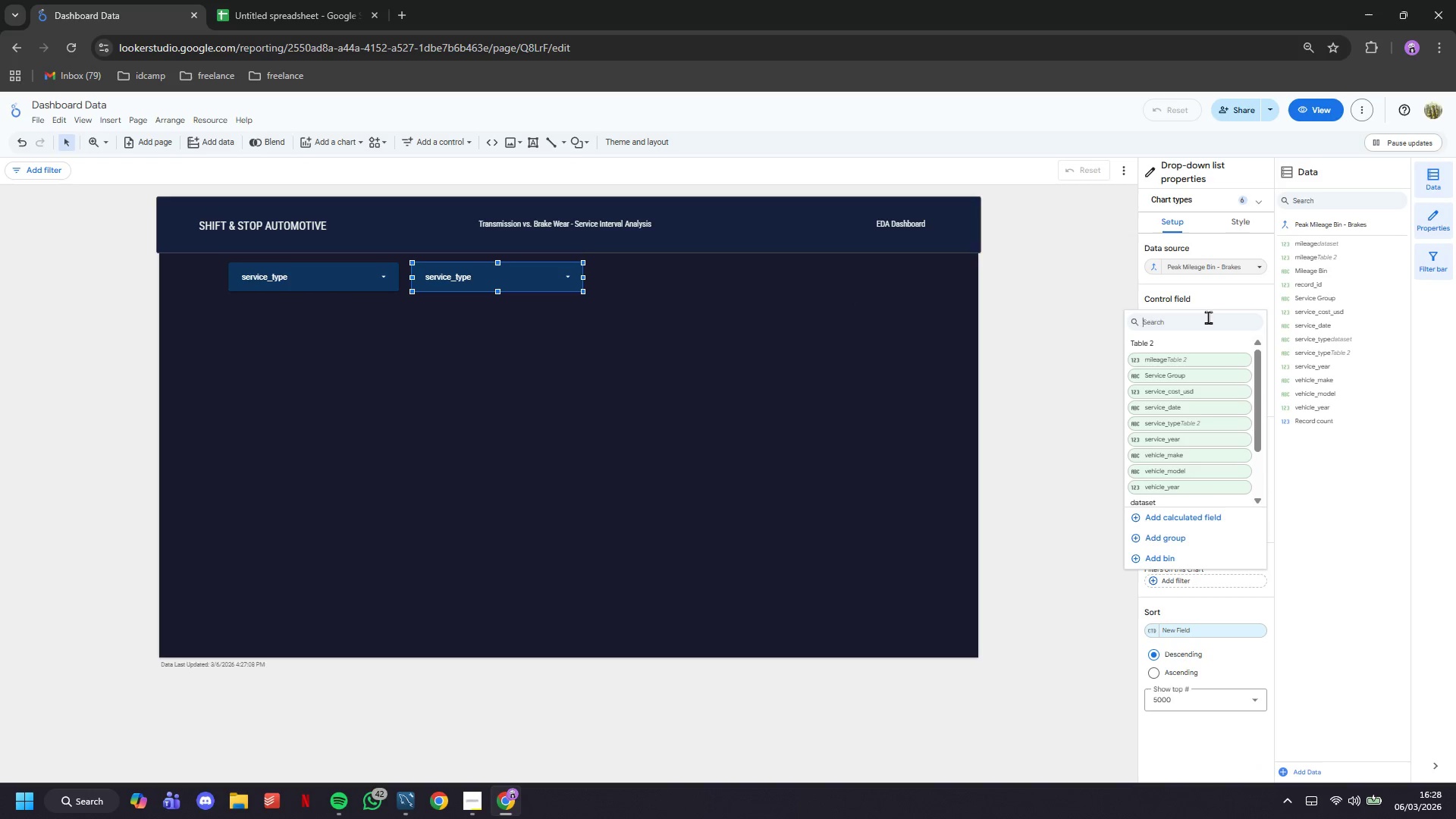 
type(veh)
 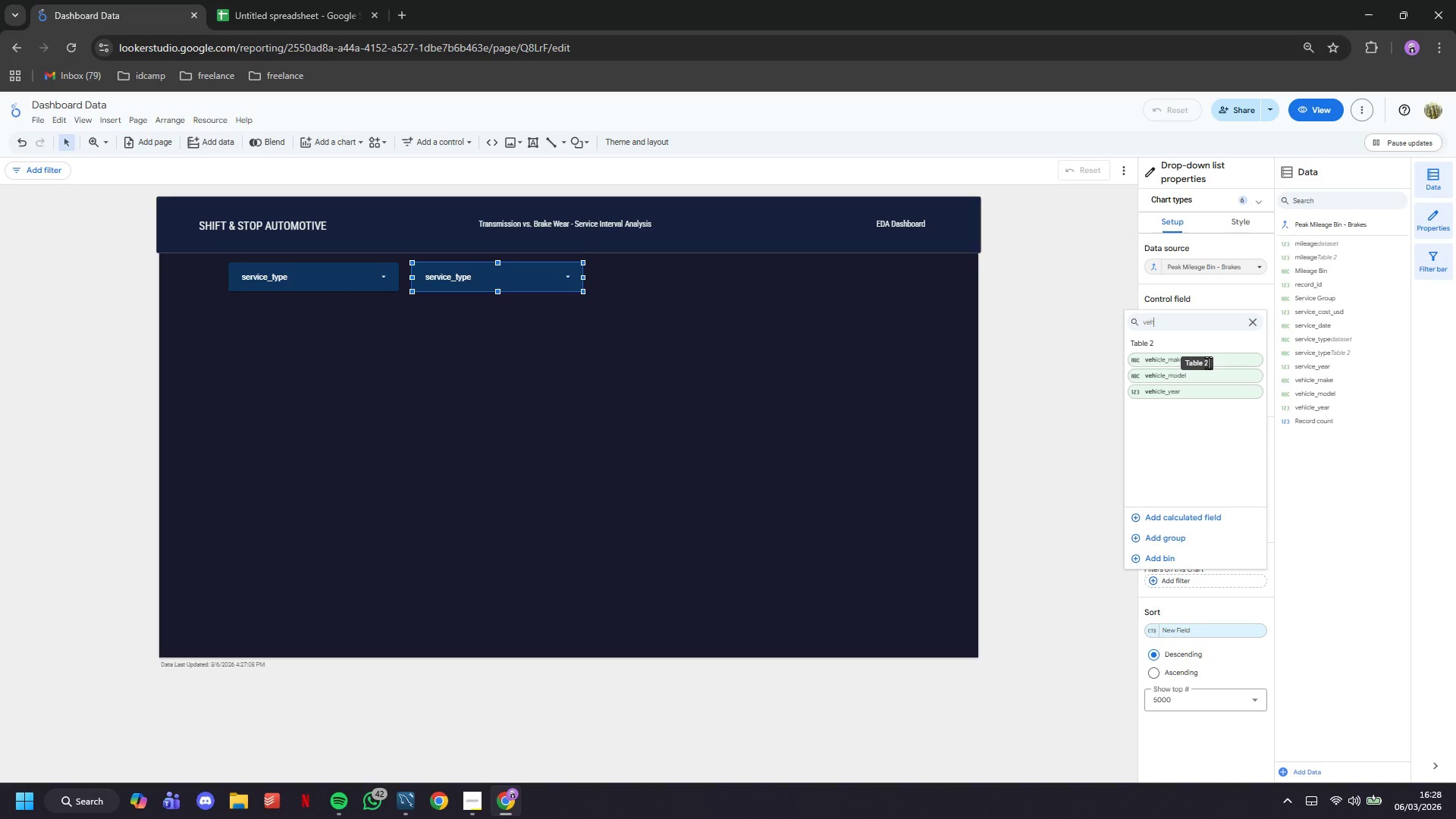 
left_click([1164, 357])
 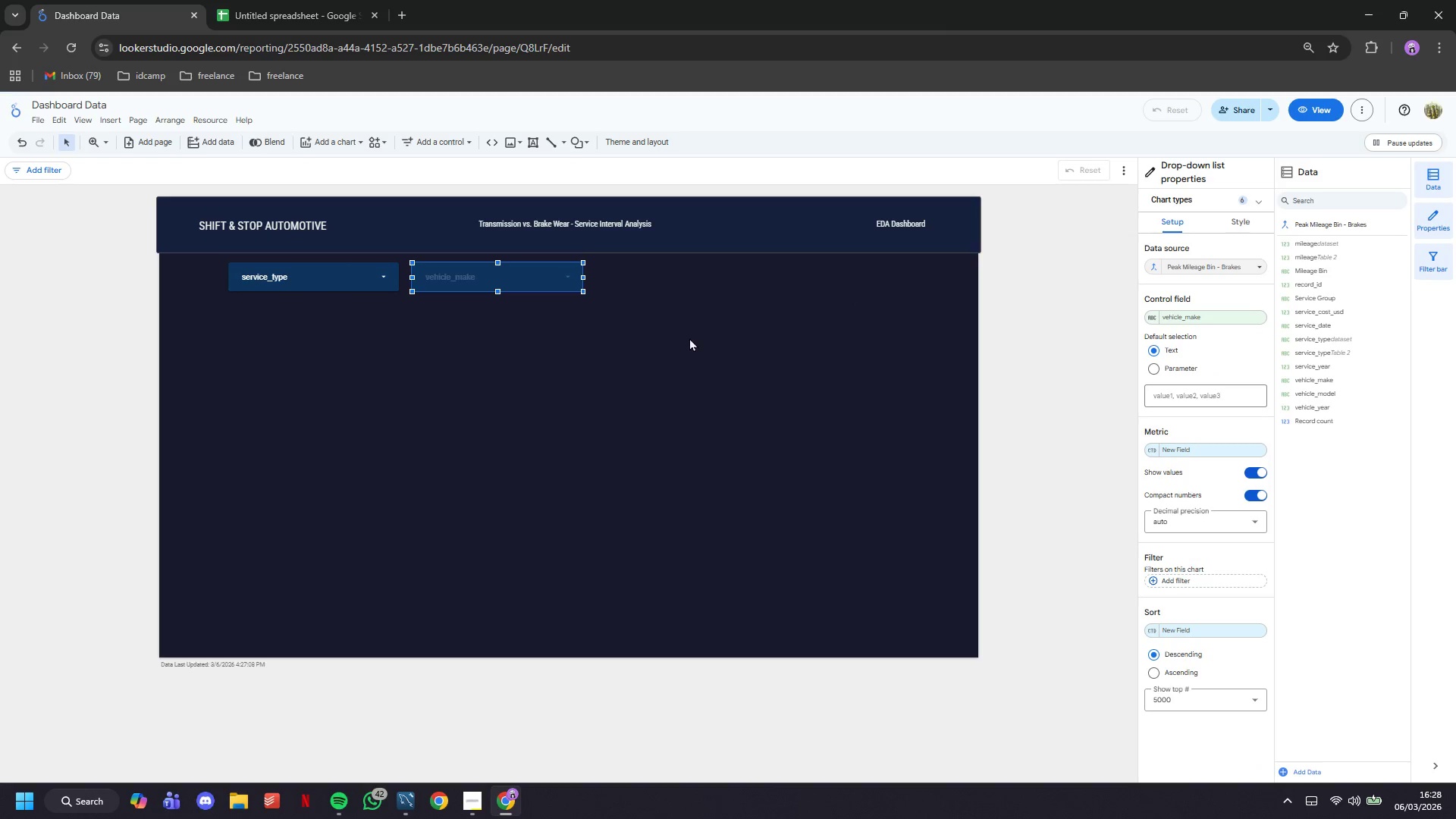 
left_click([566, 281])
 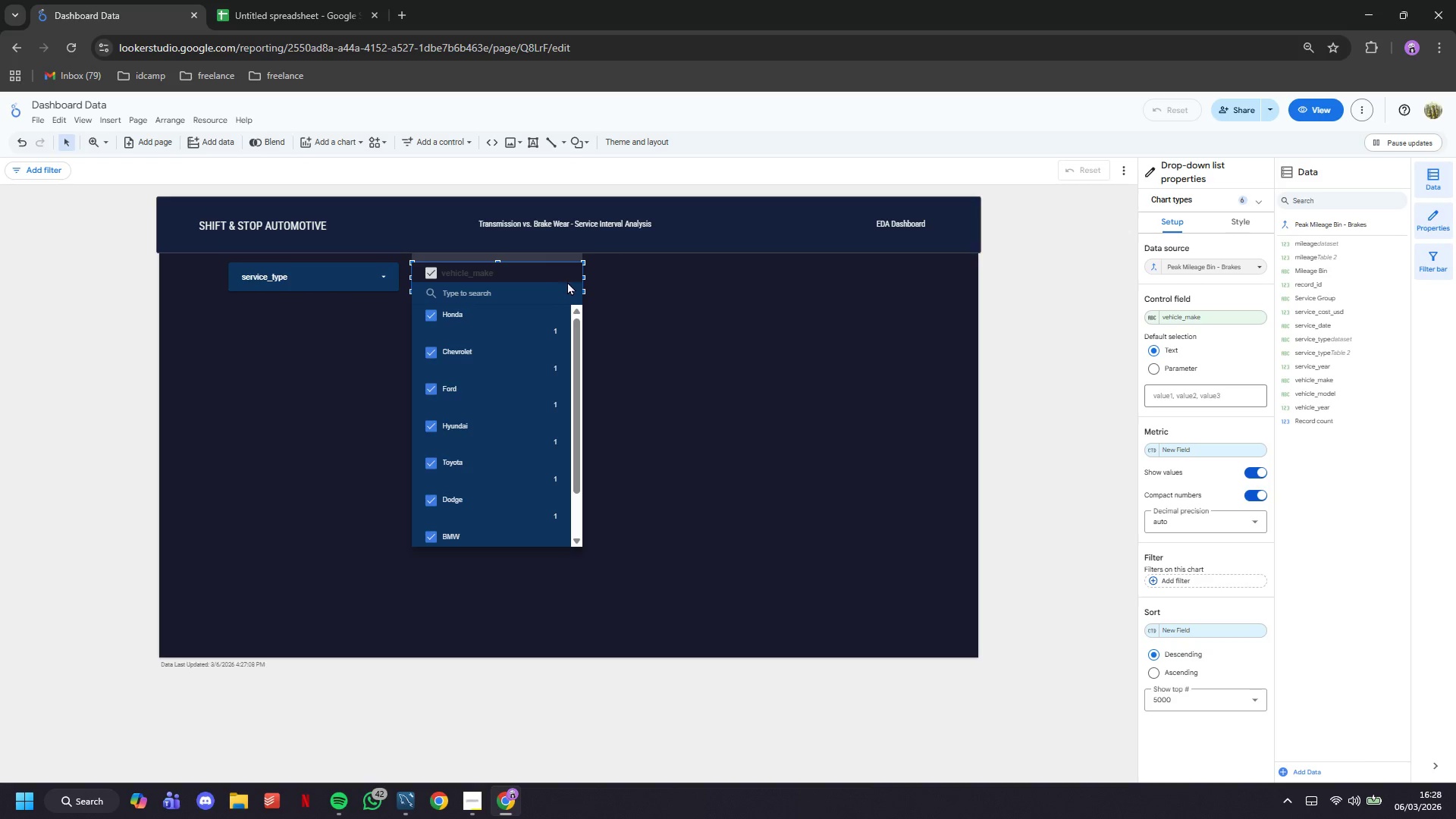 
left_click([624, 306])
 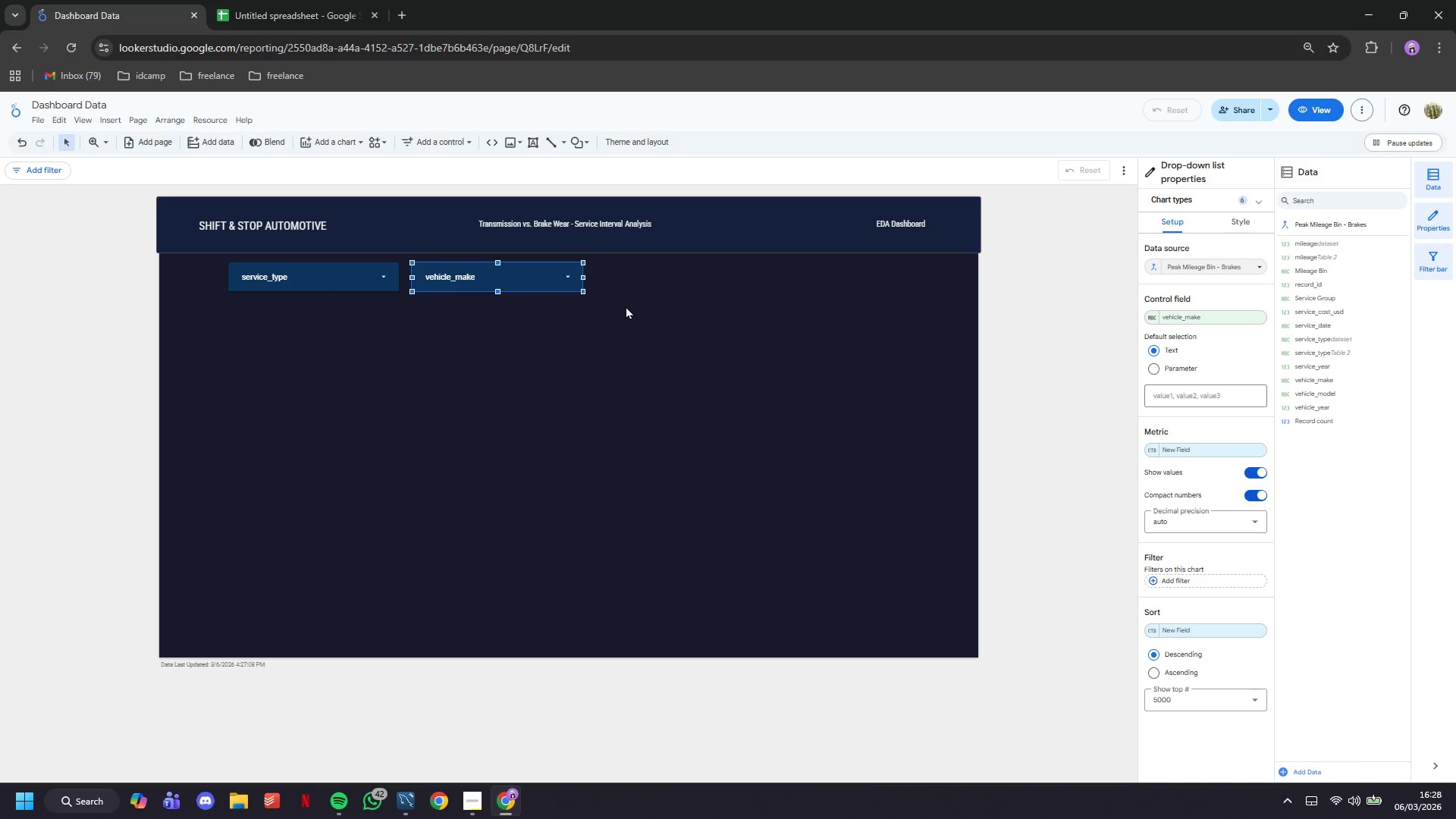 
key(Control+C)
 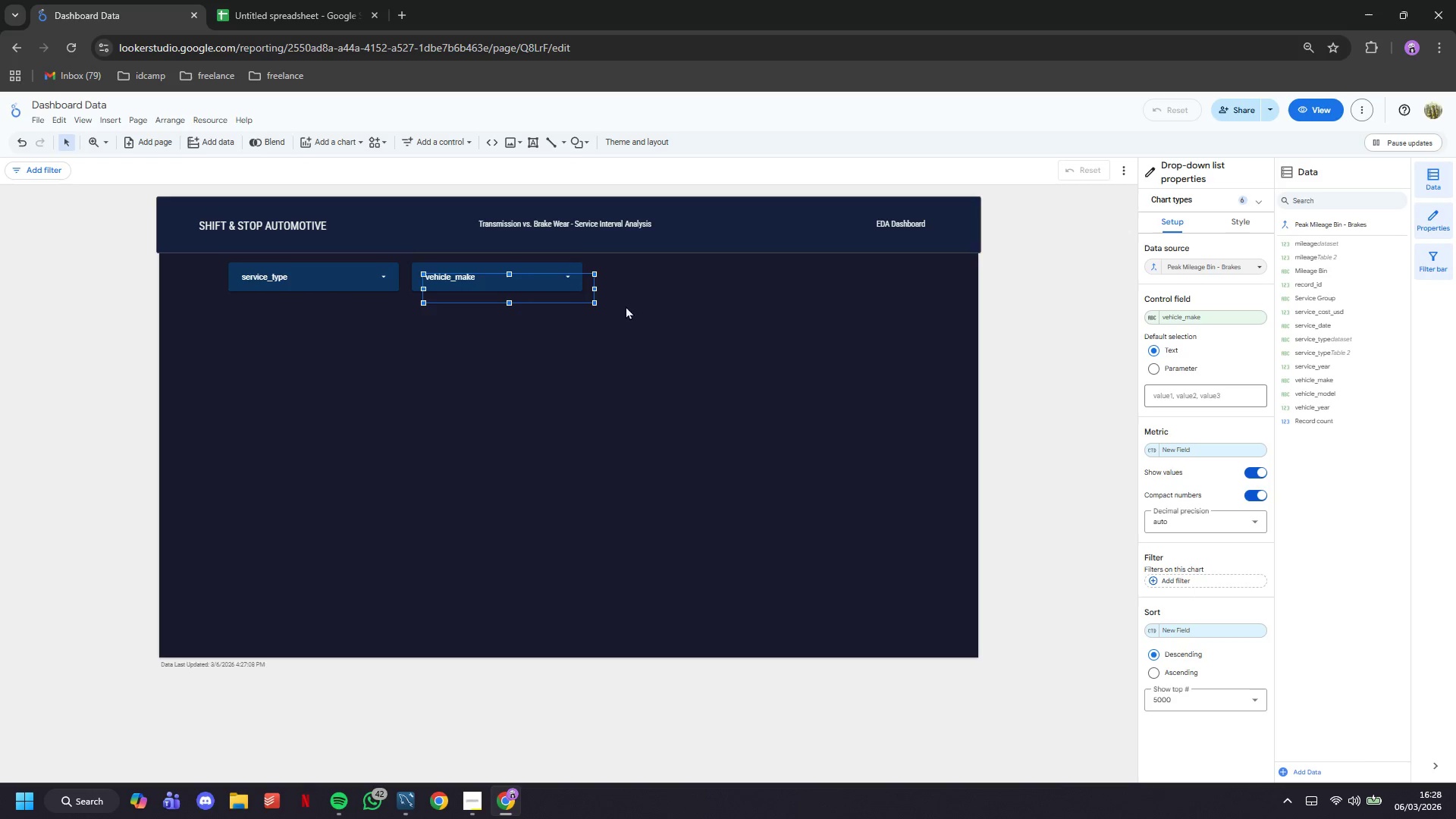 
key(Control+V)
 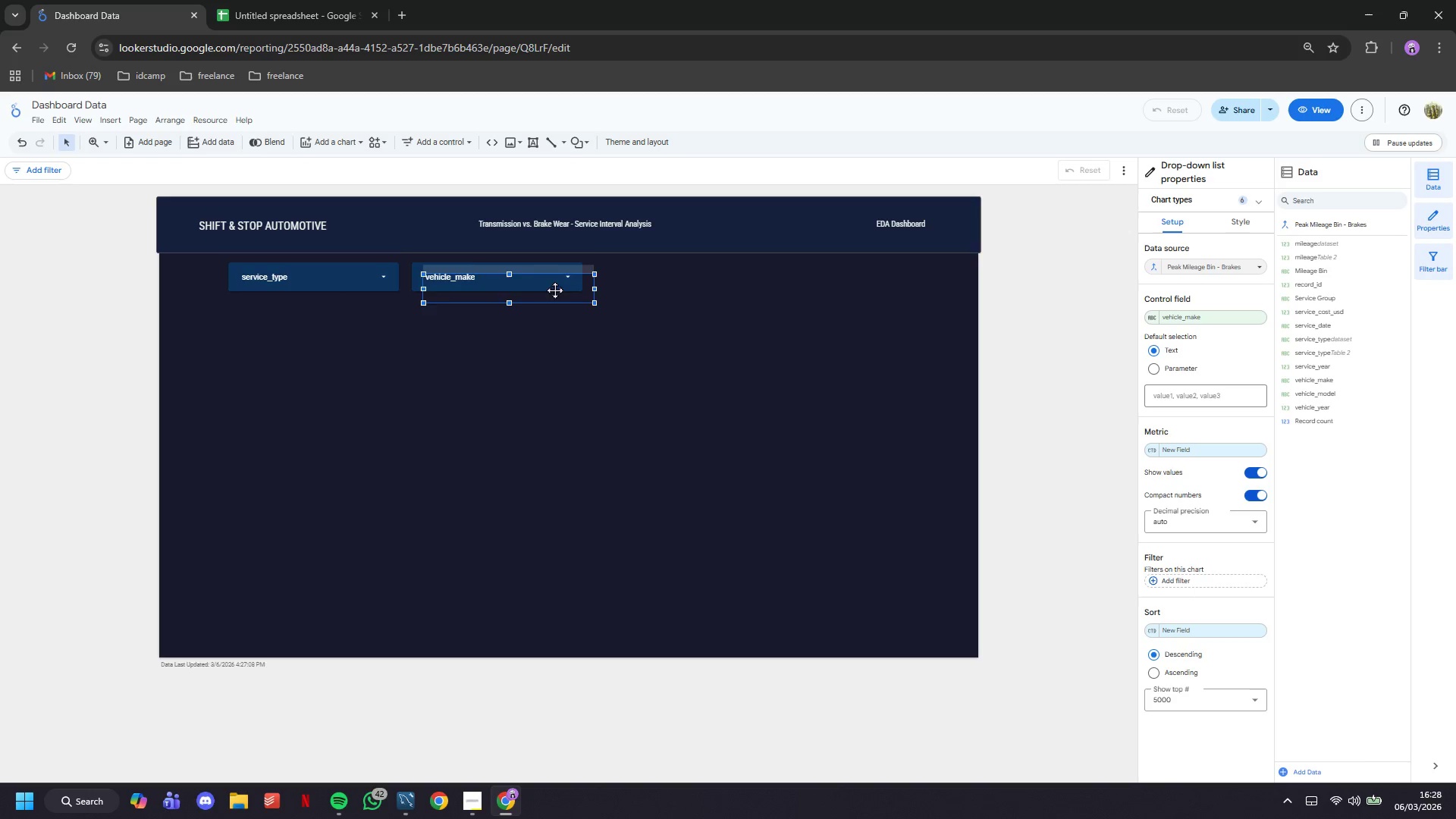 
left_click_drag(start_coordinate=[554, 290], to_coordinate=[724, 278])
 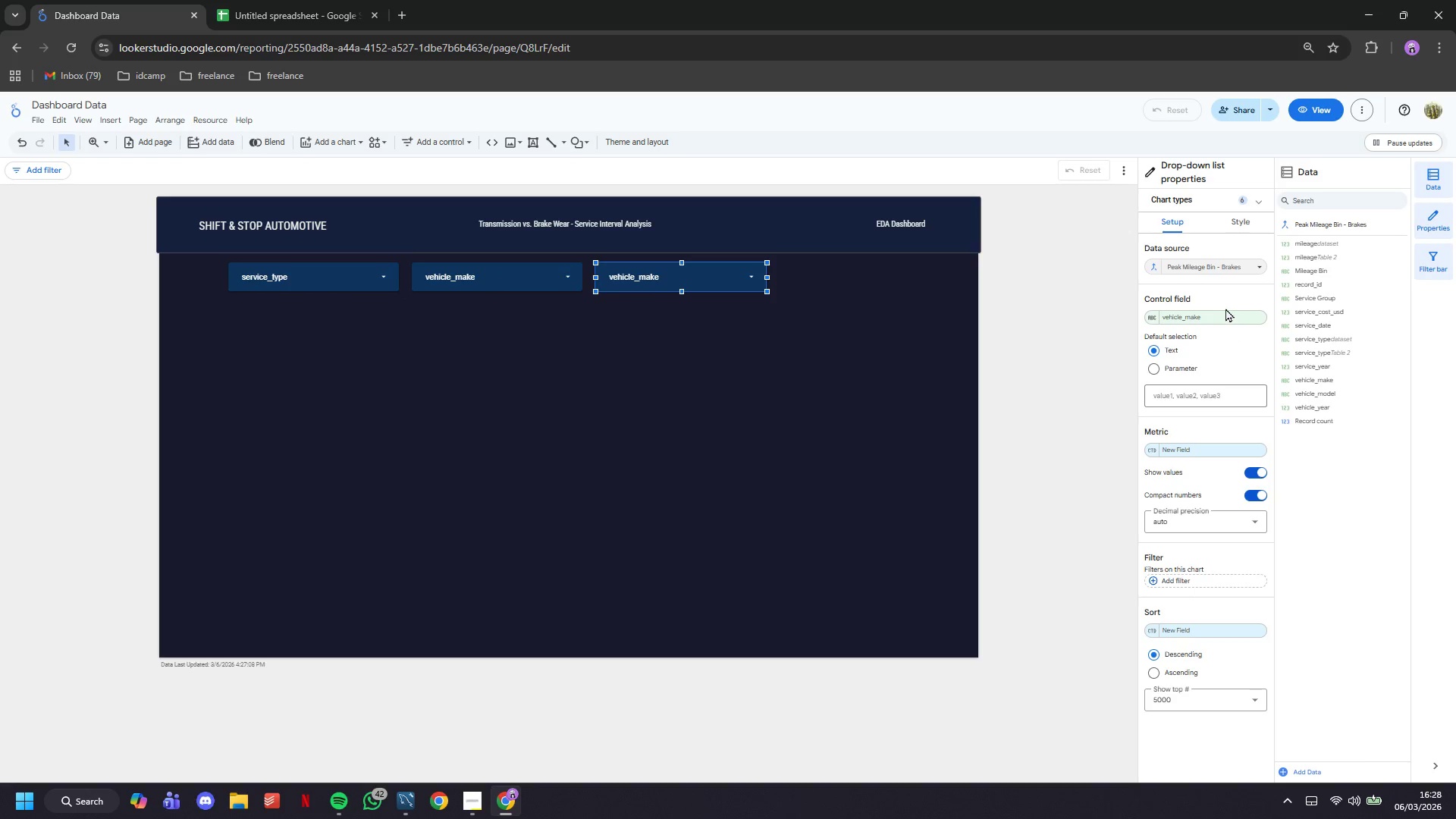 
left_click([1231, 315])
 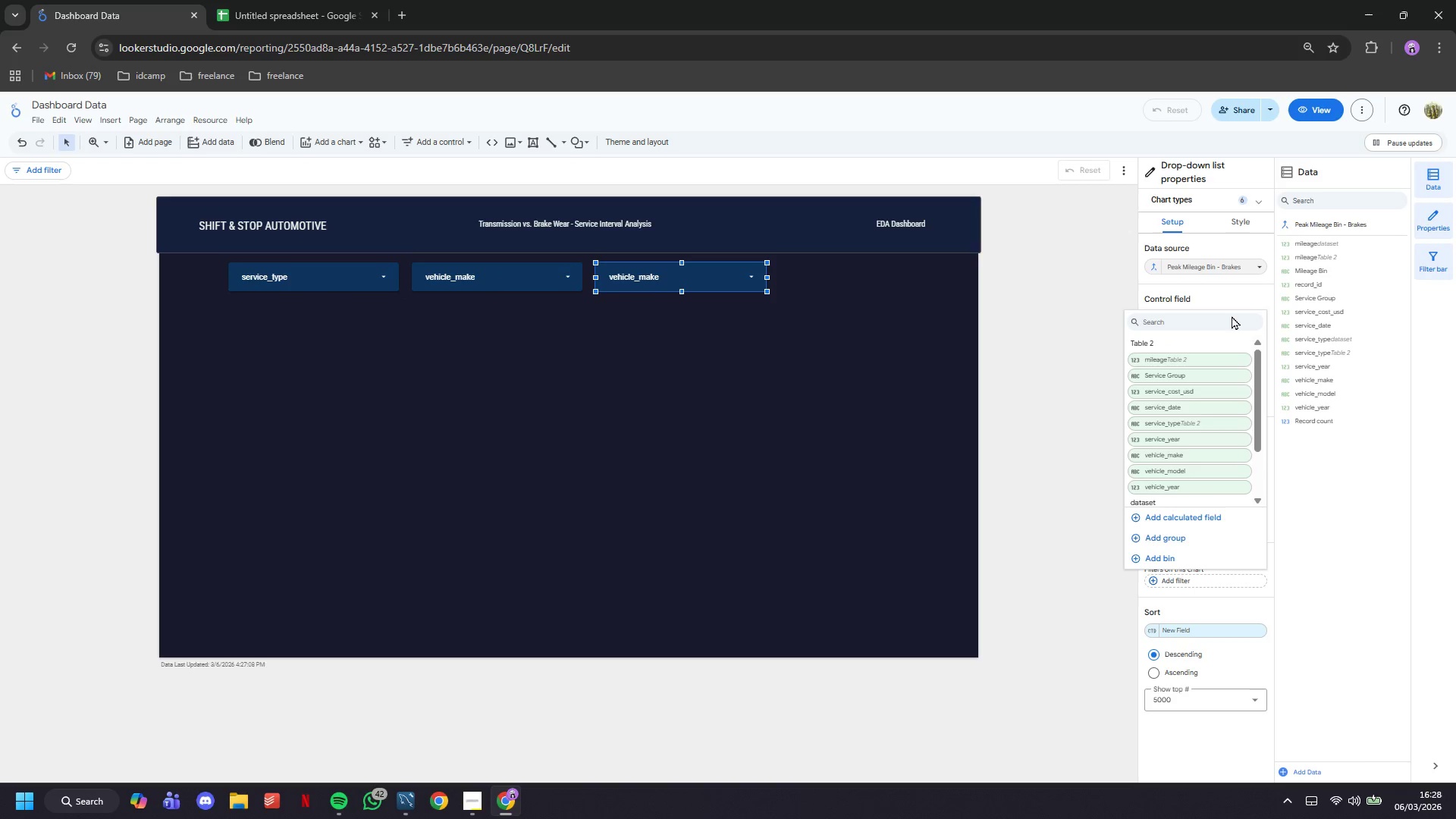 
type(vehic)
 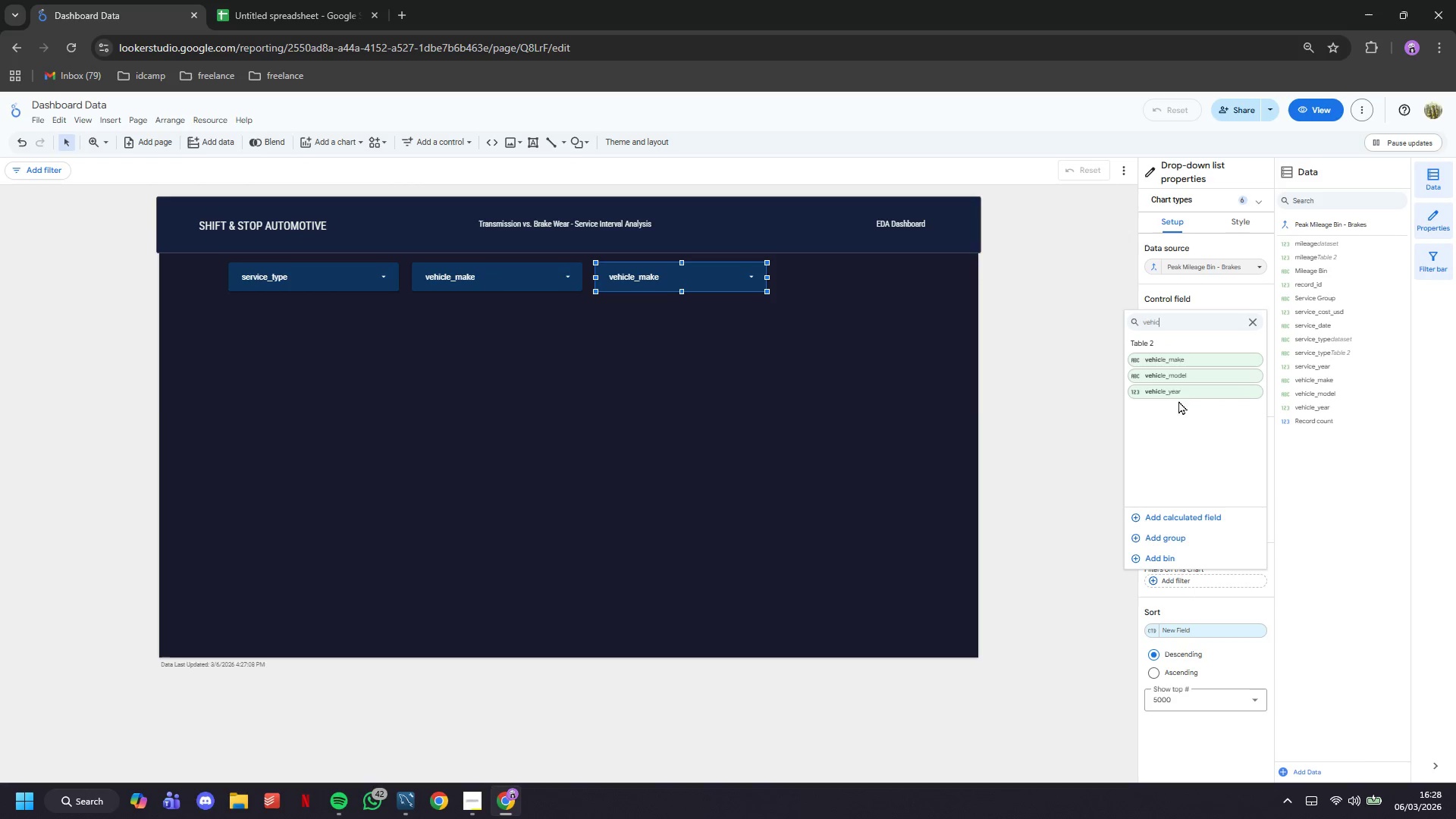 
left_click([1166, 393])
 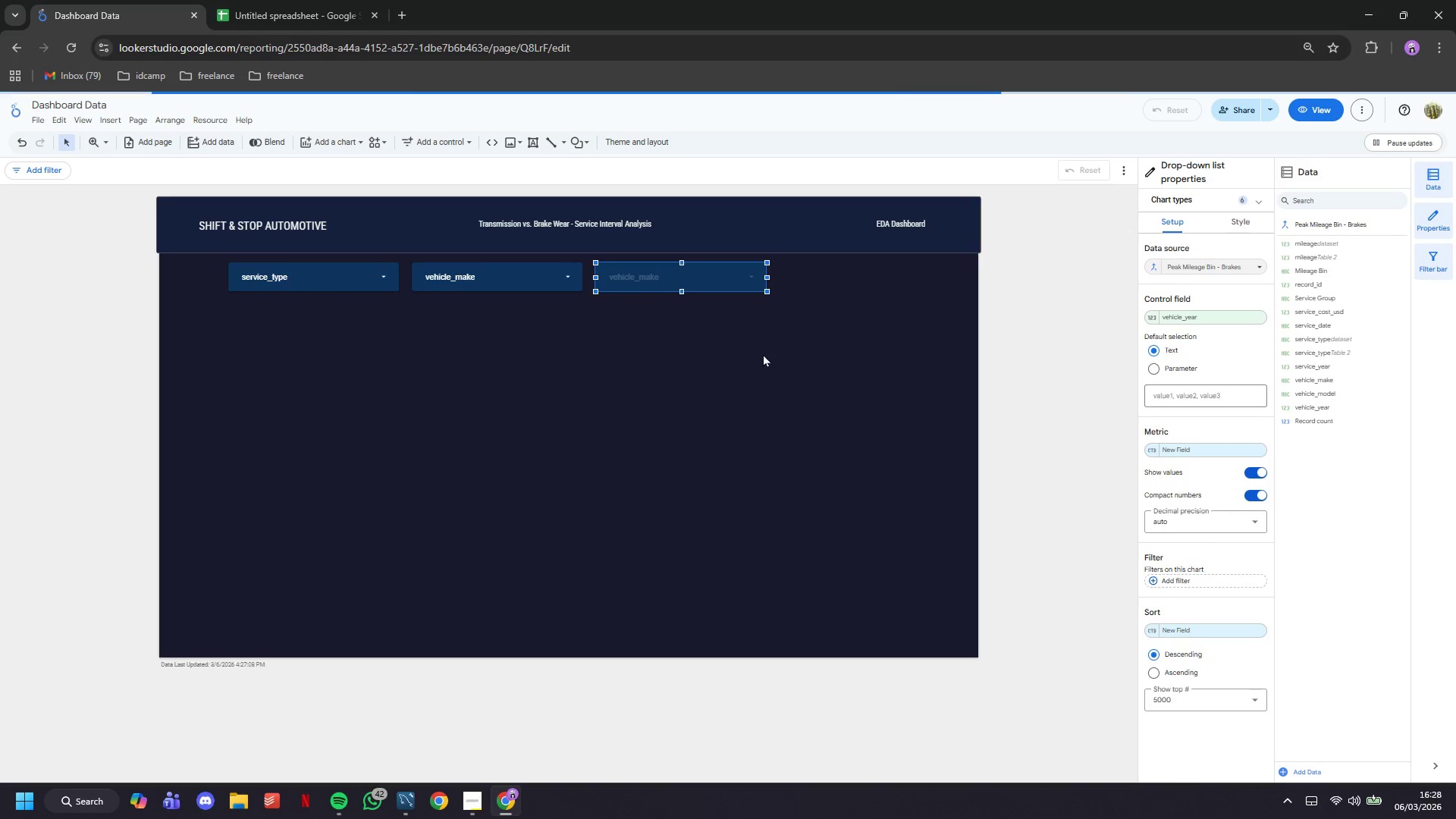 
left_click([727, 359])
 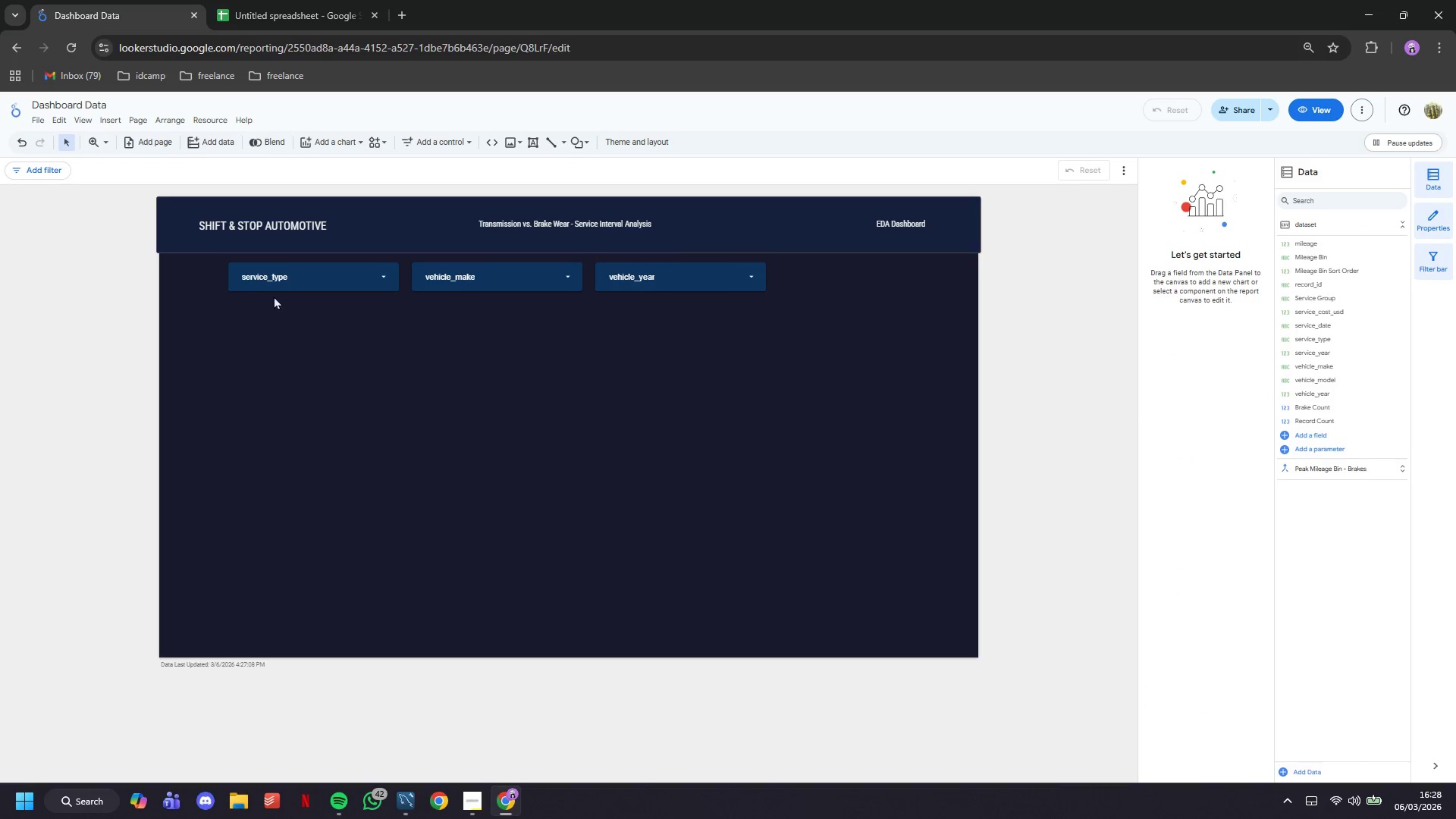 
left_click([304, 280])
 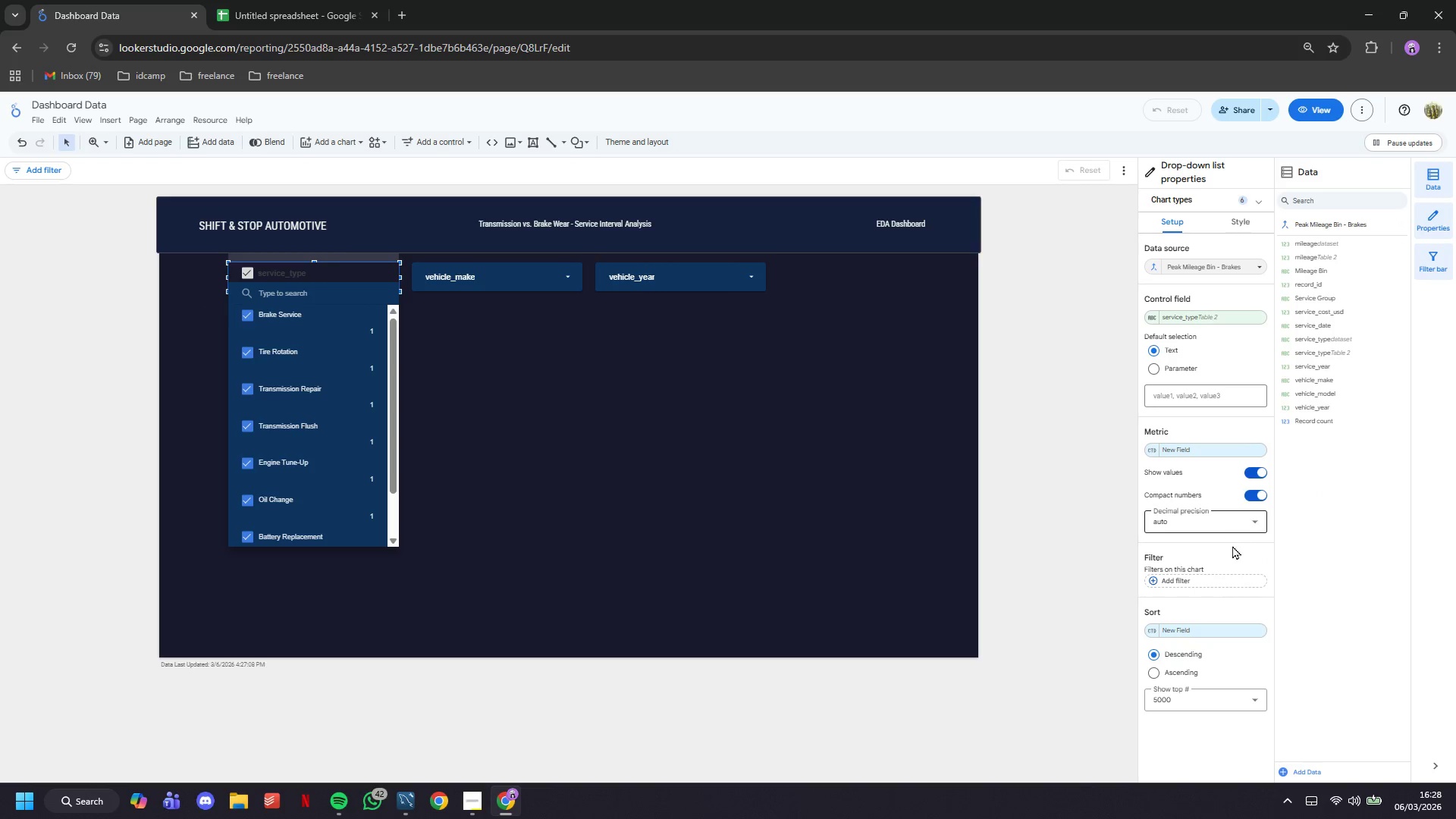 
left_click([1222, 579])
 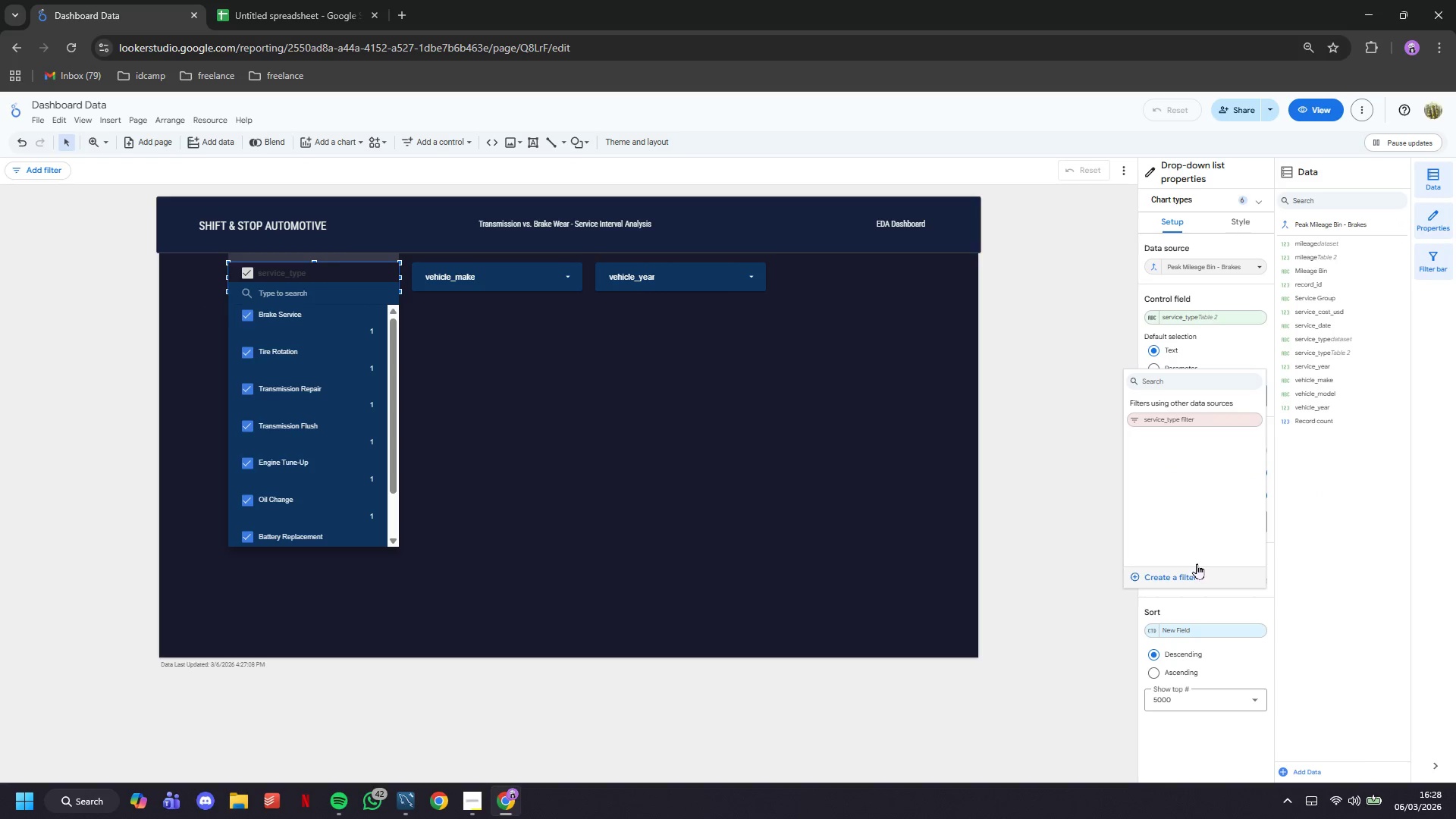 
left_click([1183, 570])
 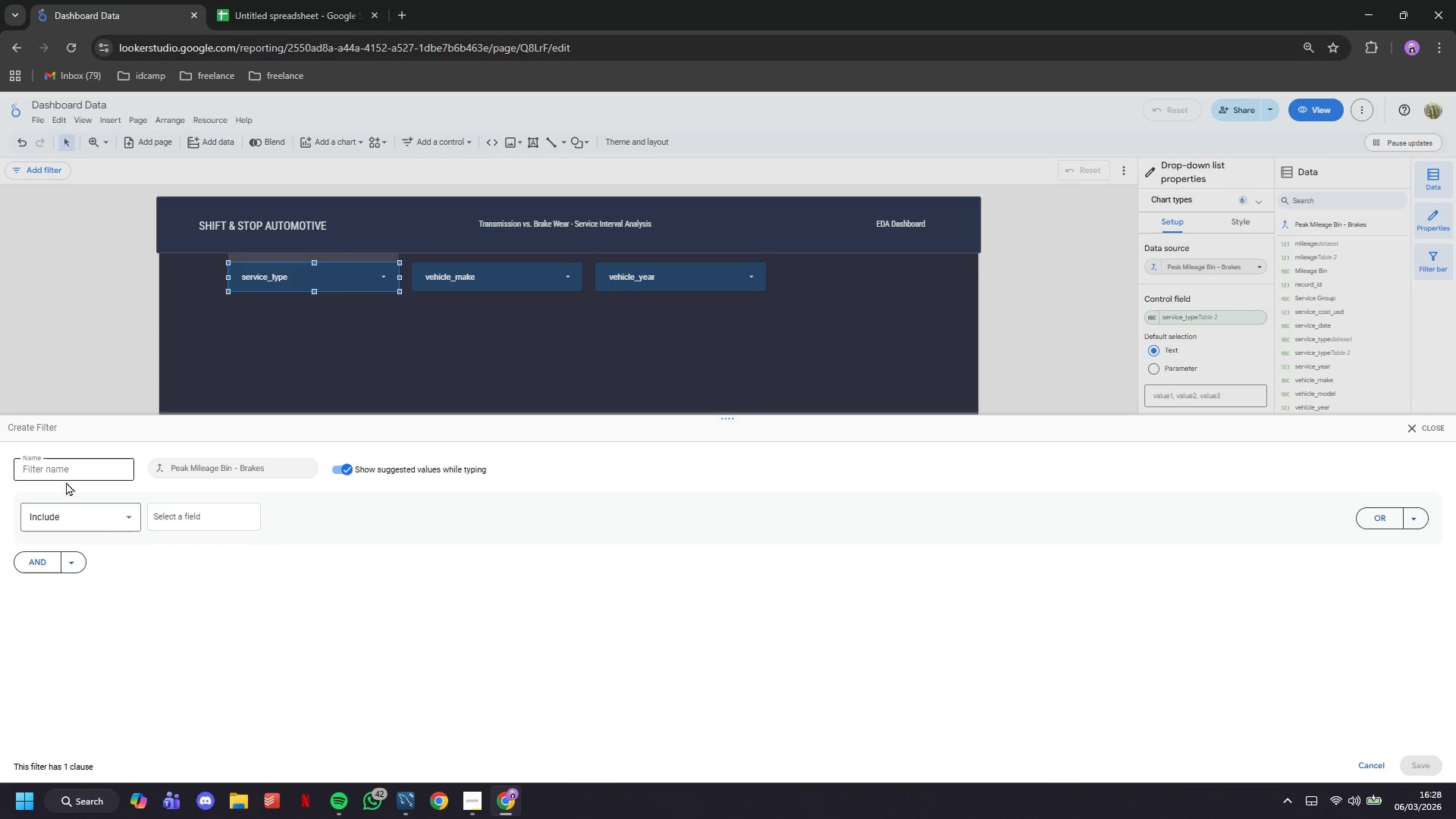 
left_click([172, 526])
 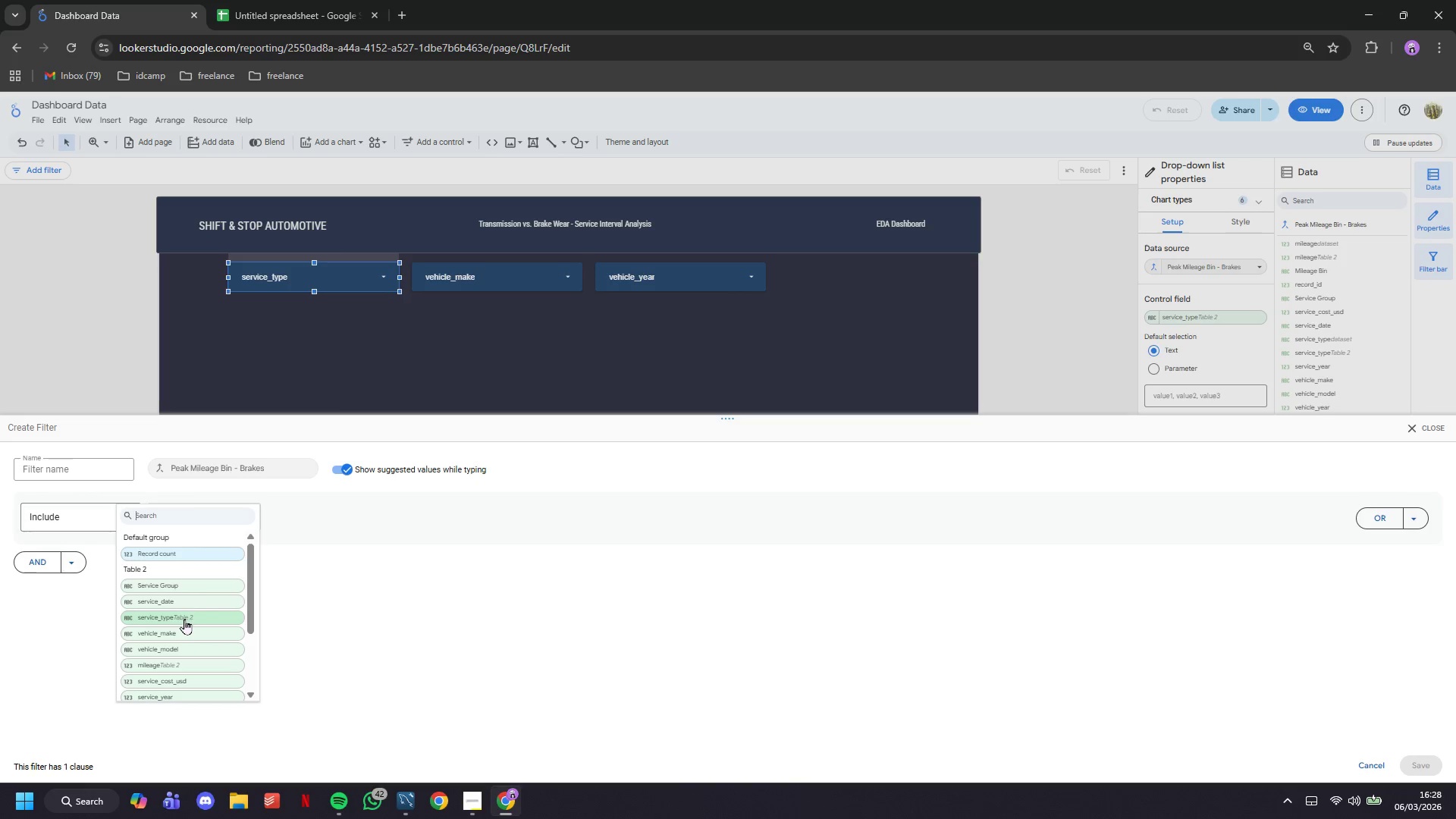 
left_click([186, 621])
 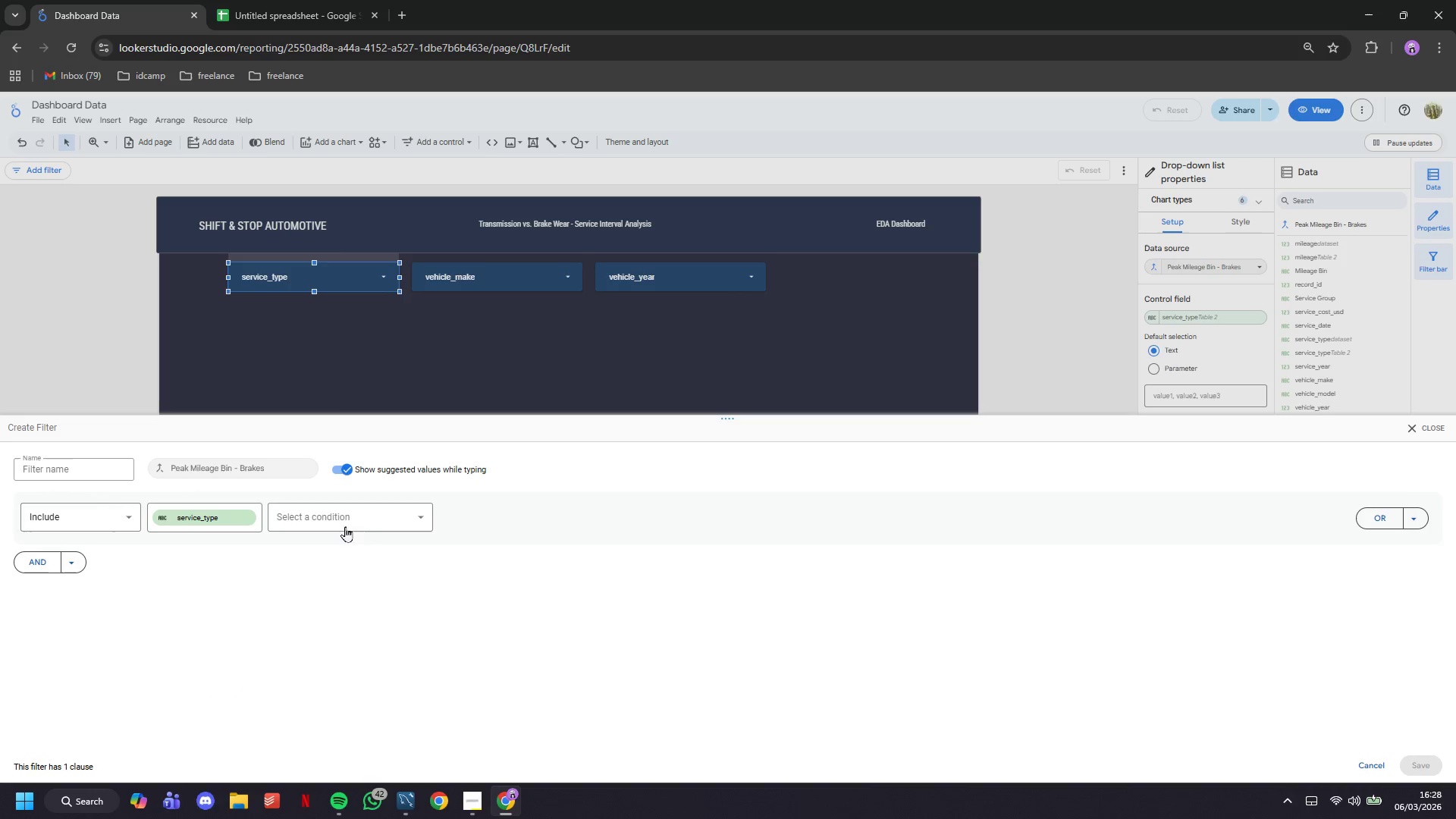 
left_click([346, 521])
 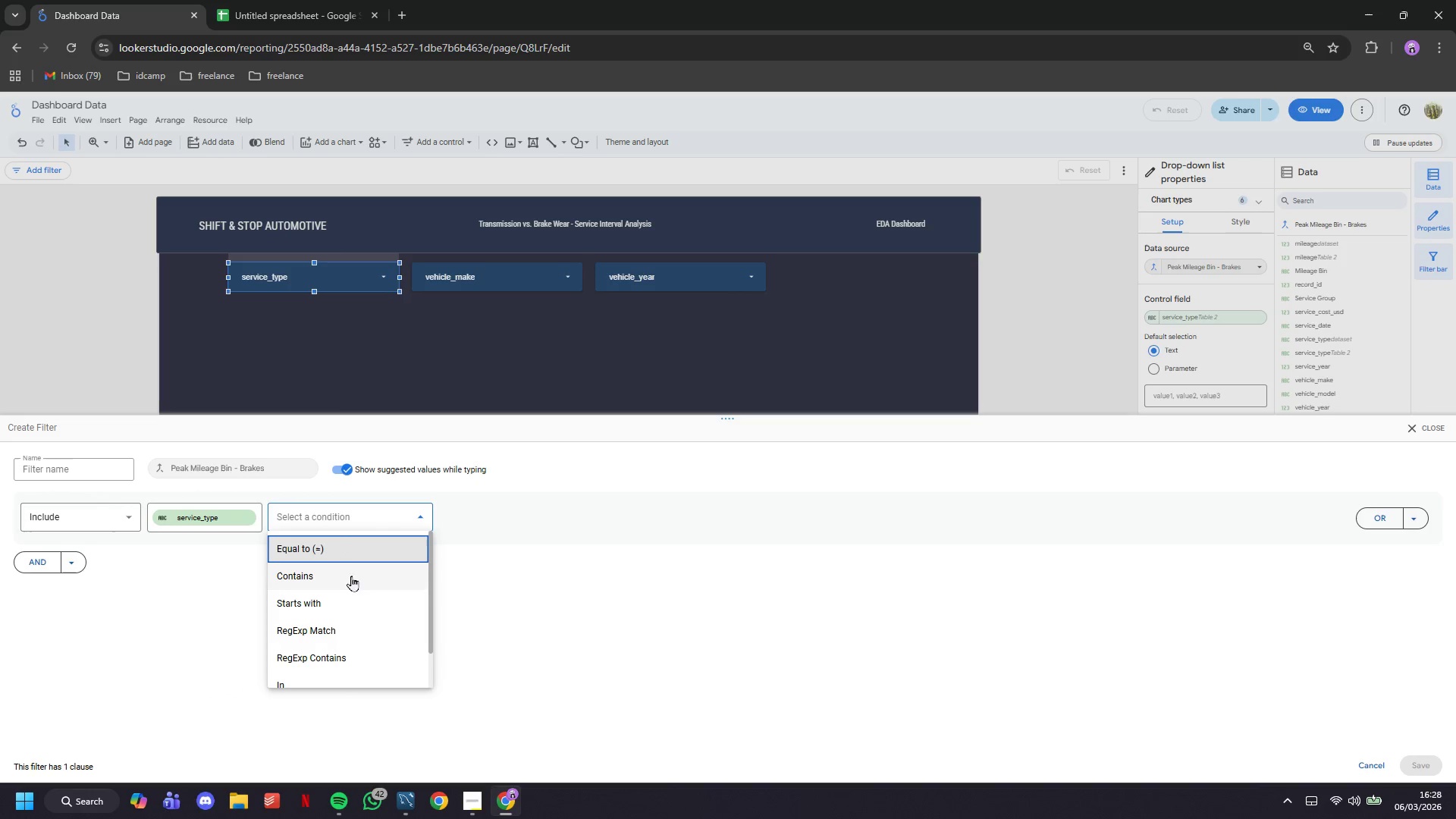 
scroll: coordinate [354, 585], scroll_direction: down, amount: 2.0
 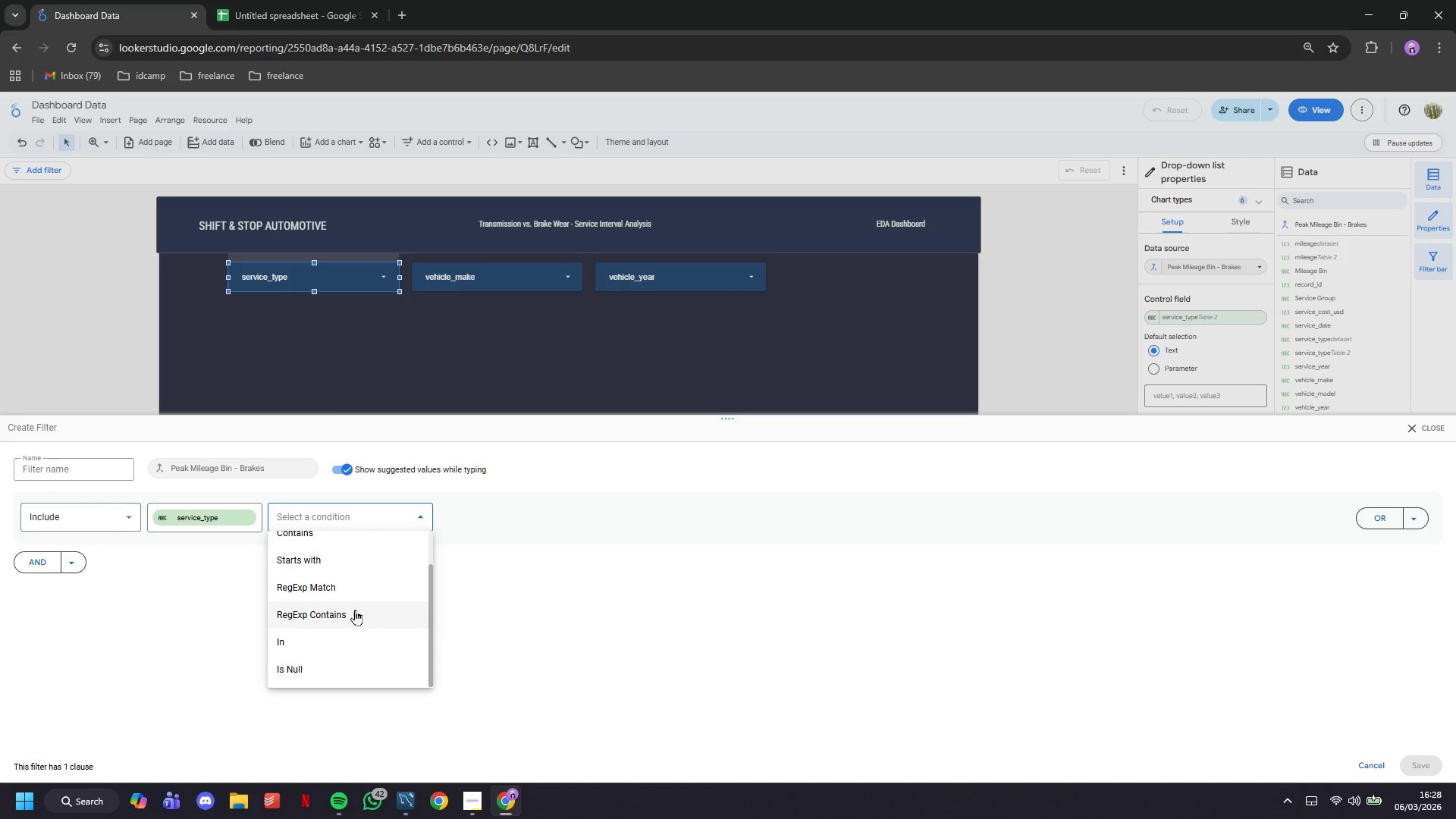 
scroll: coordinate [355, 609], scroll_direction: up, amount: 1.0
 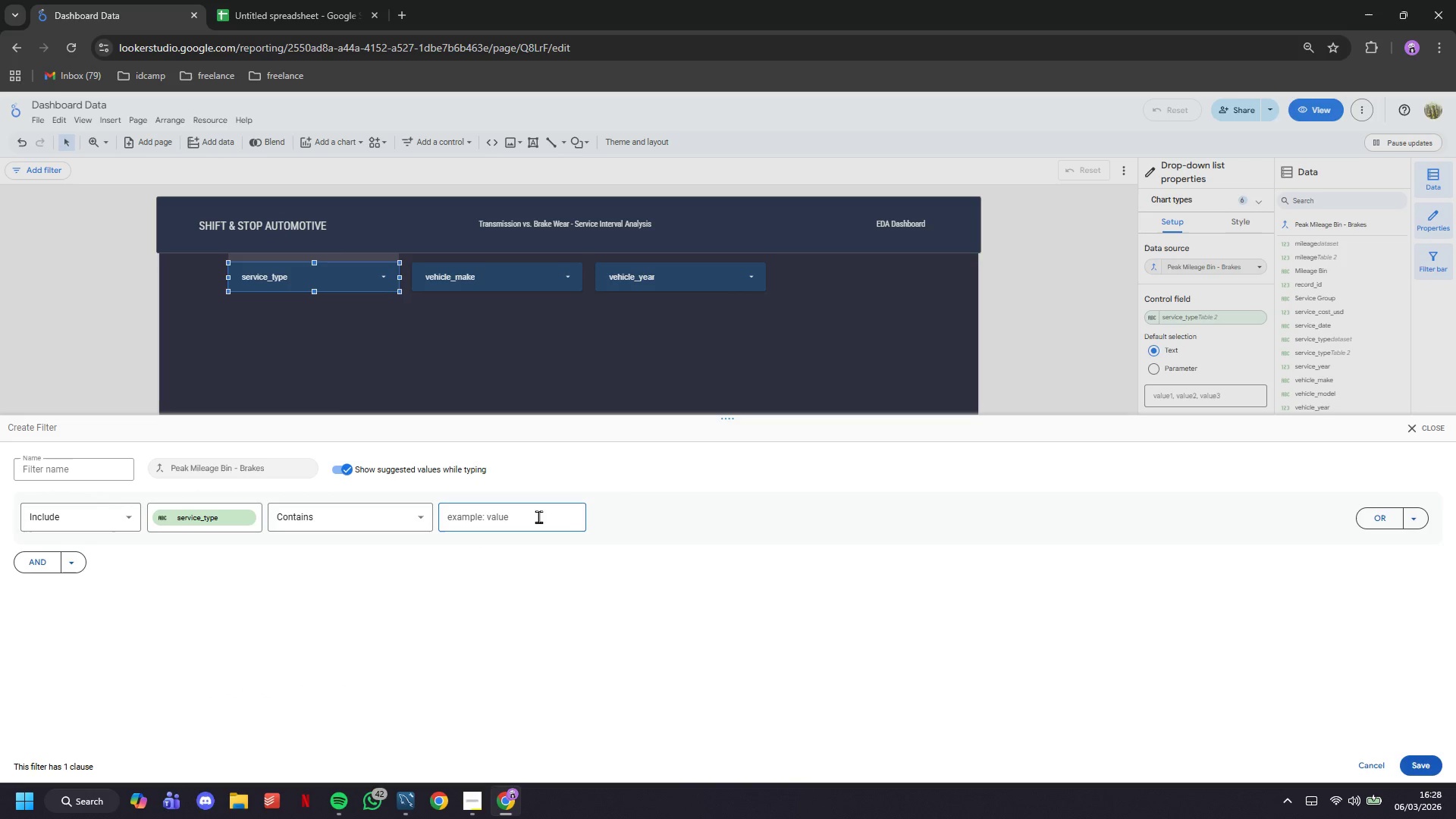 
left_click([400, 513])
 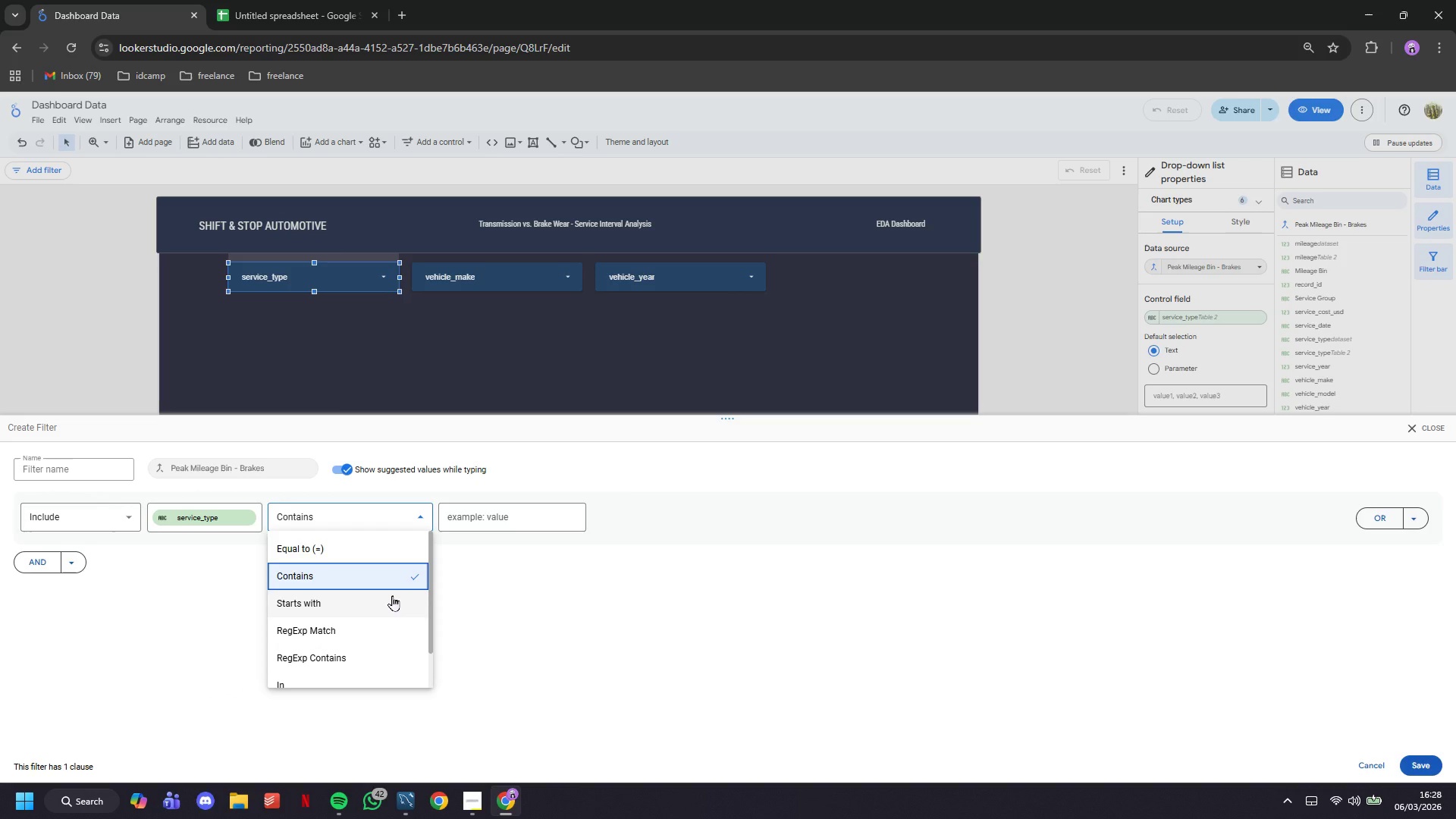 
scroll: coordinate [392, 595], scroll_direction: up, amount: 2.0
 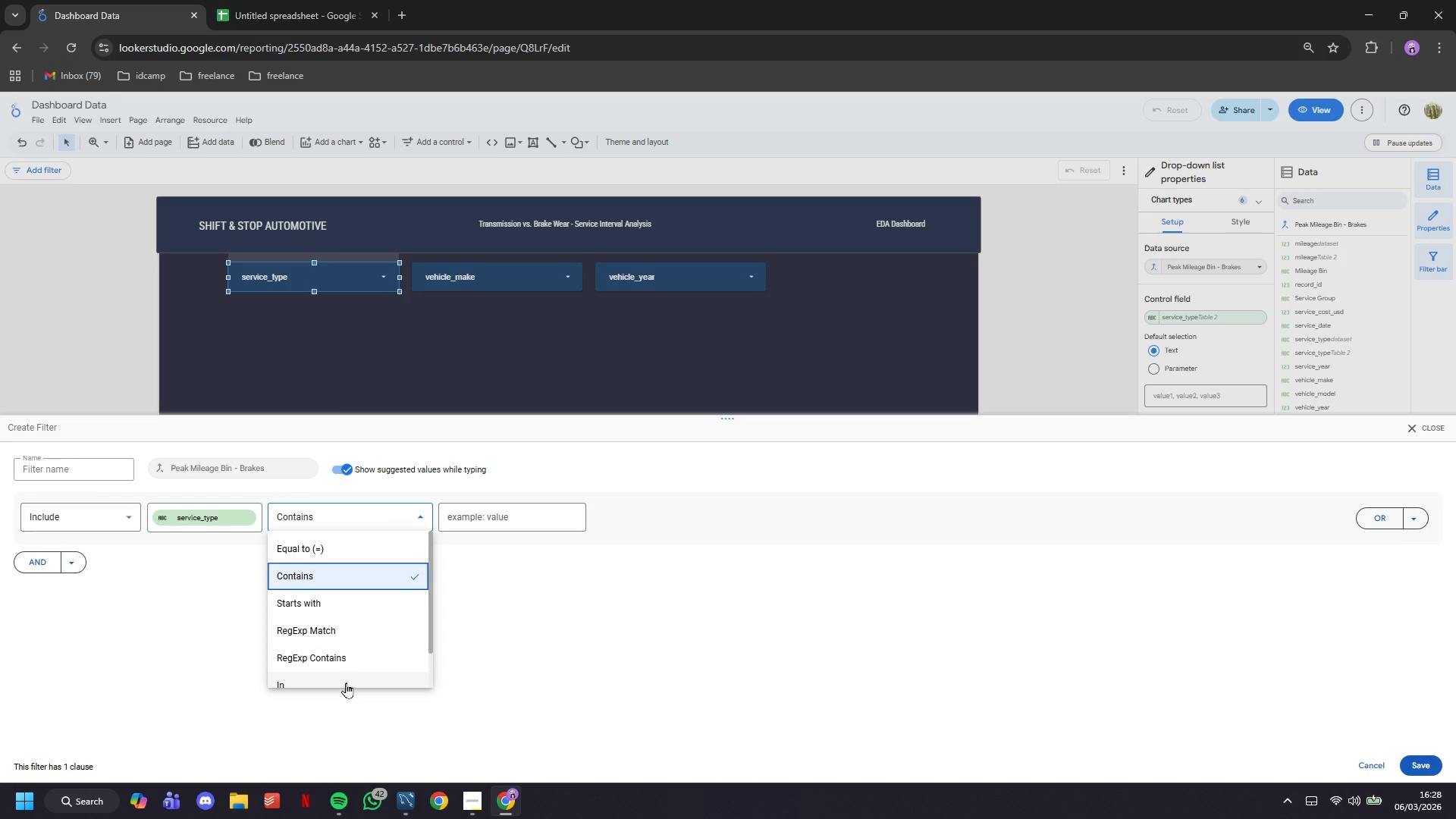 
left_click([344, 683])
 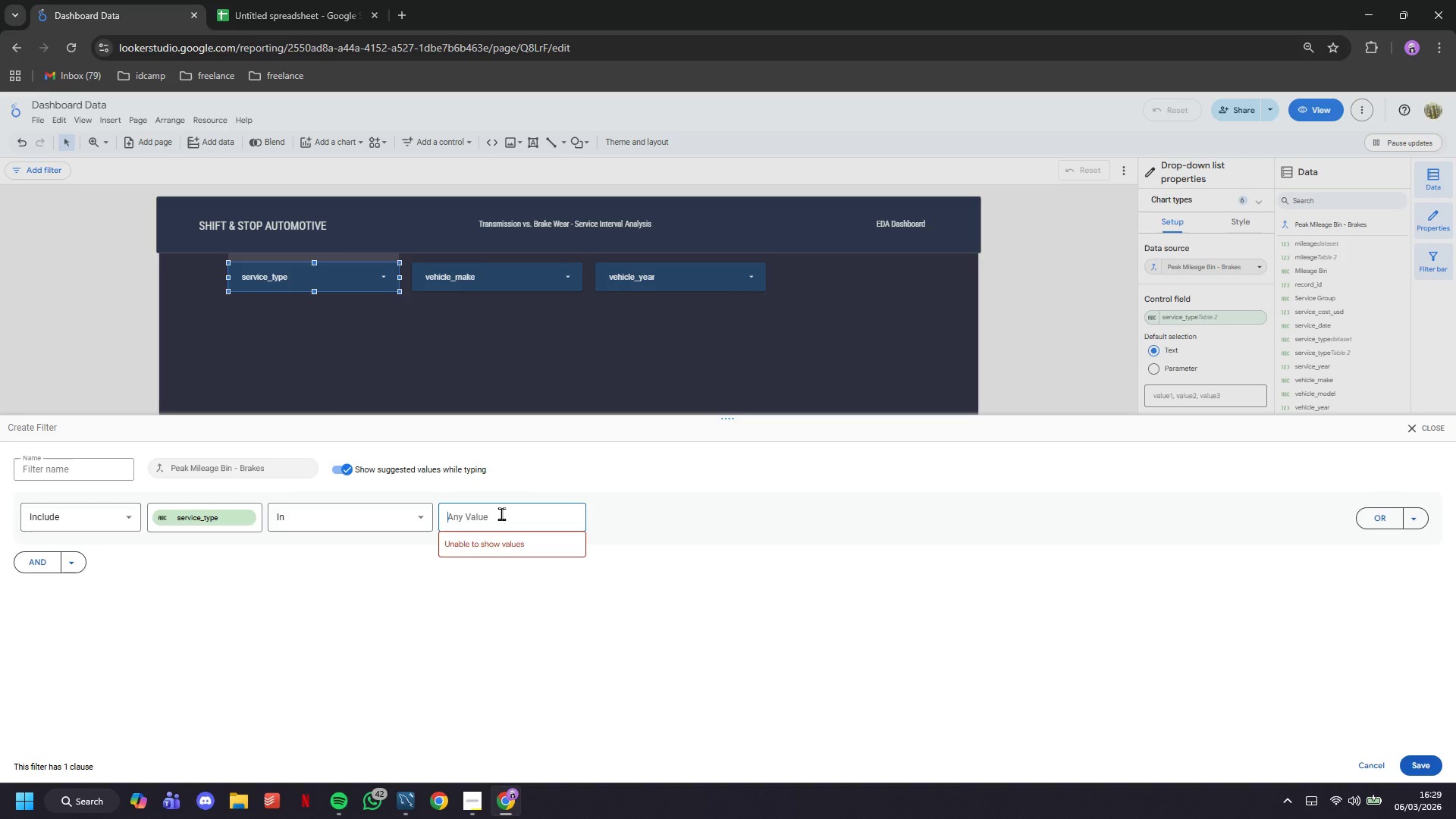 
type(Brake Service, Trasn,issi)
key(Backspace)
key(Backspace)
key(Backspace)
key(Backspace)
key(Backspace)
key(Backspace)
key(Backspace)
type(nsmission Flush, Tras)
key(Backspace)
type(nsmission Repair)
 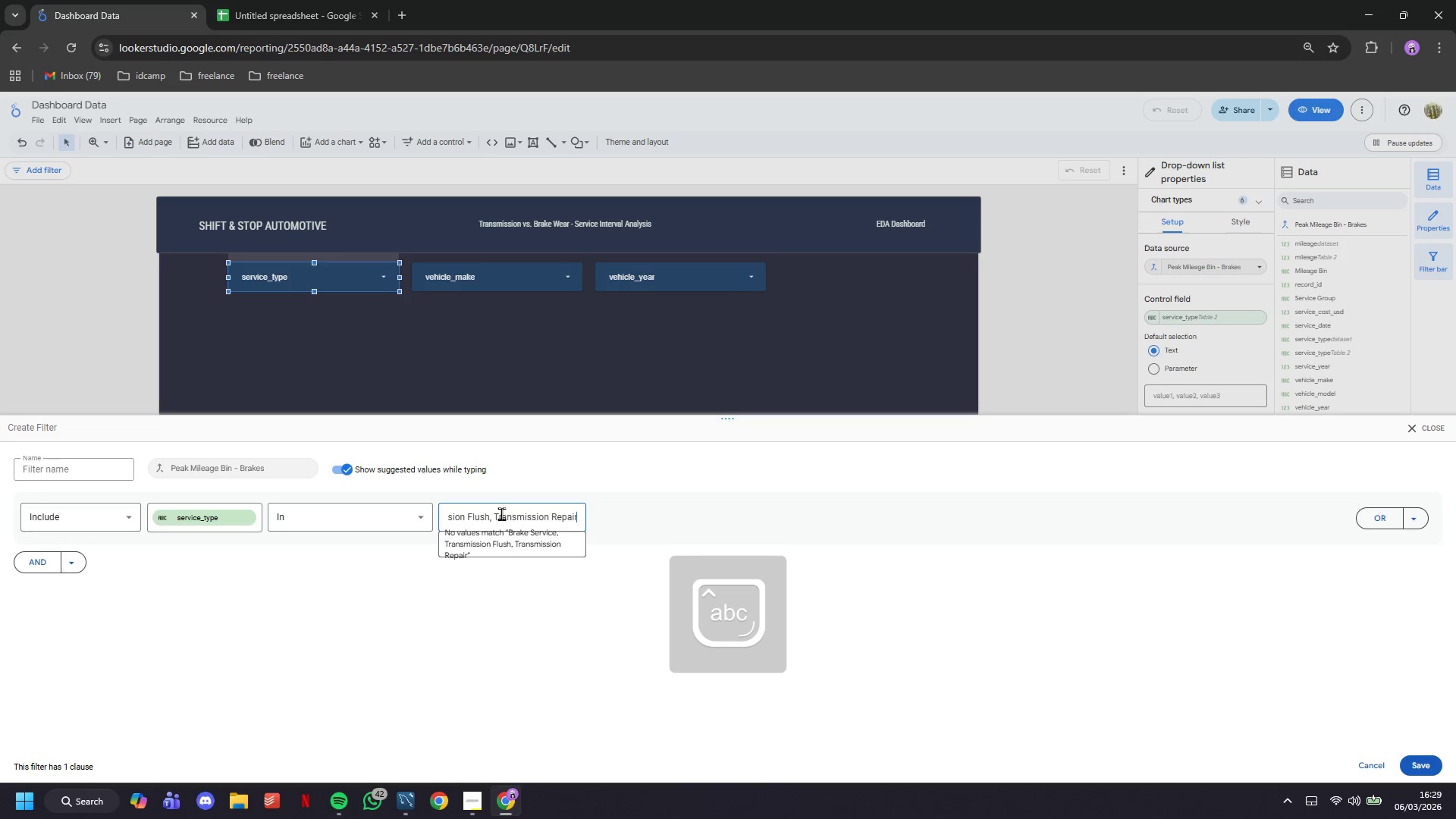 
key(Enter)
 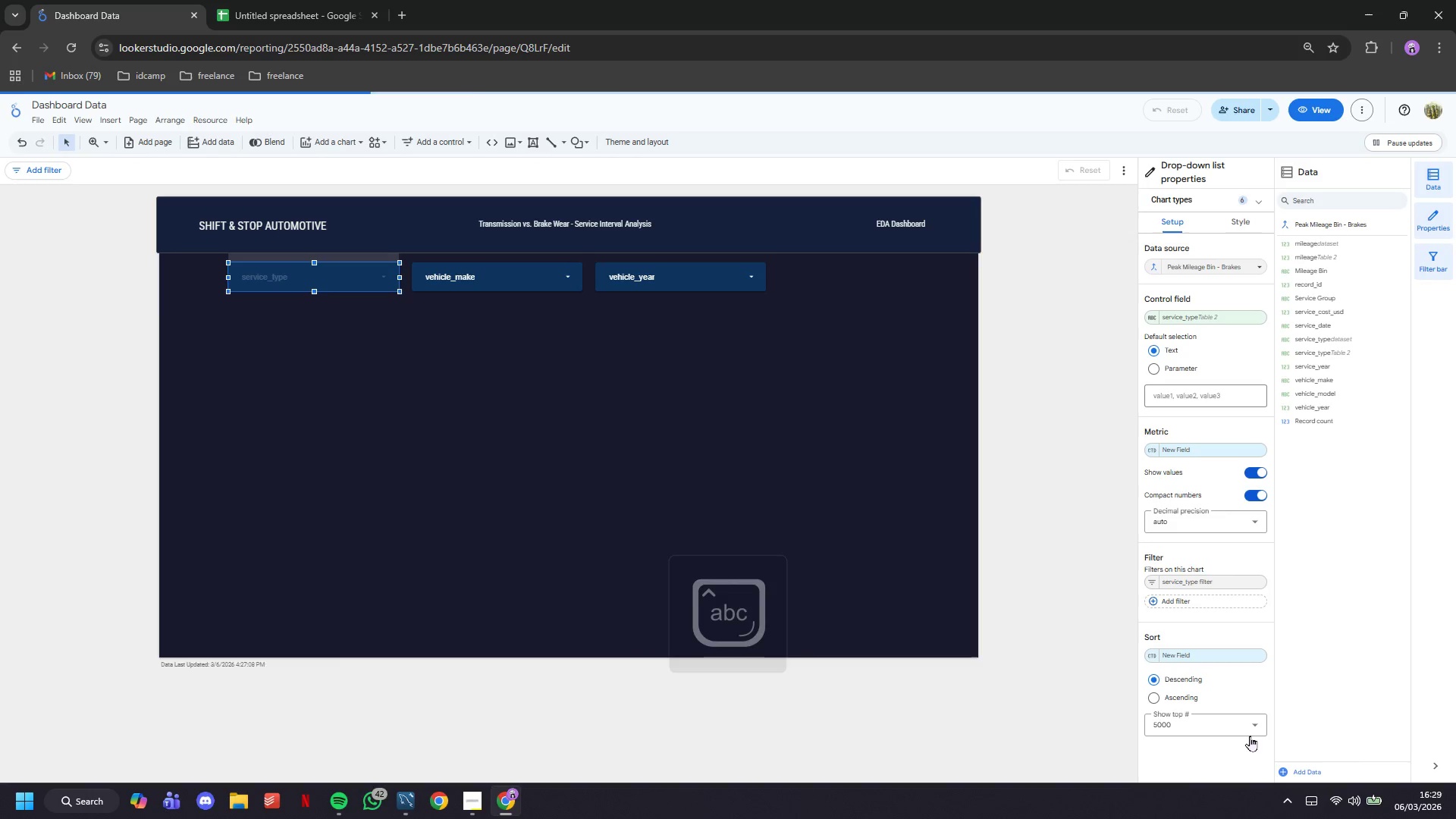 
left_click([351, 271])
 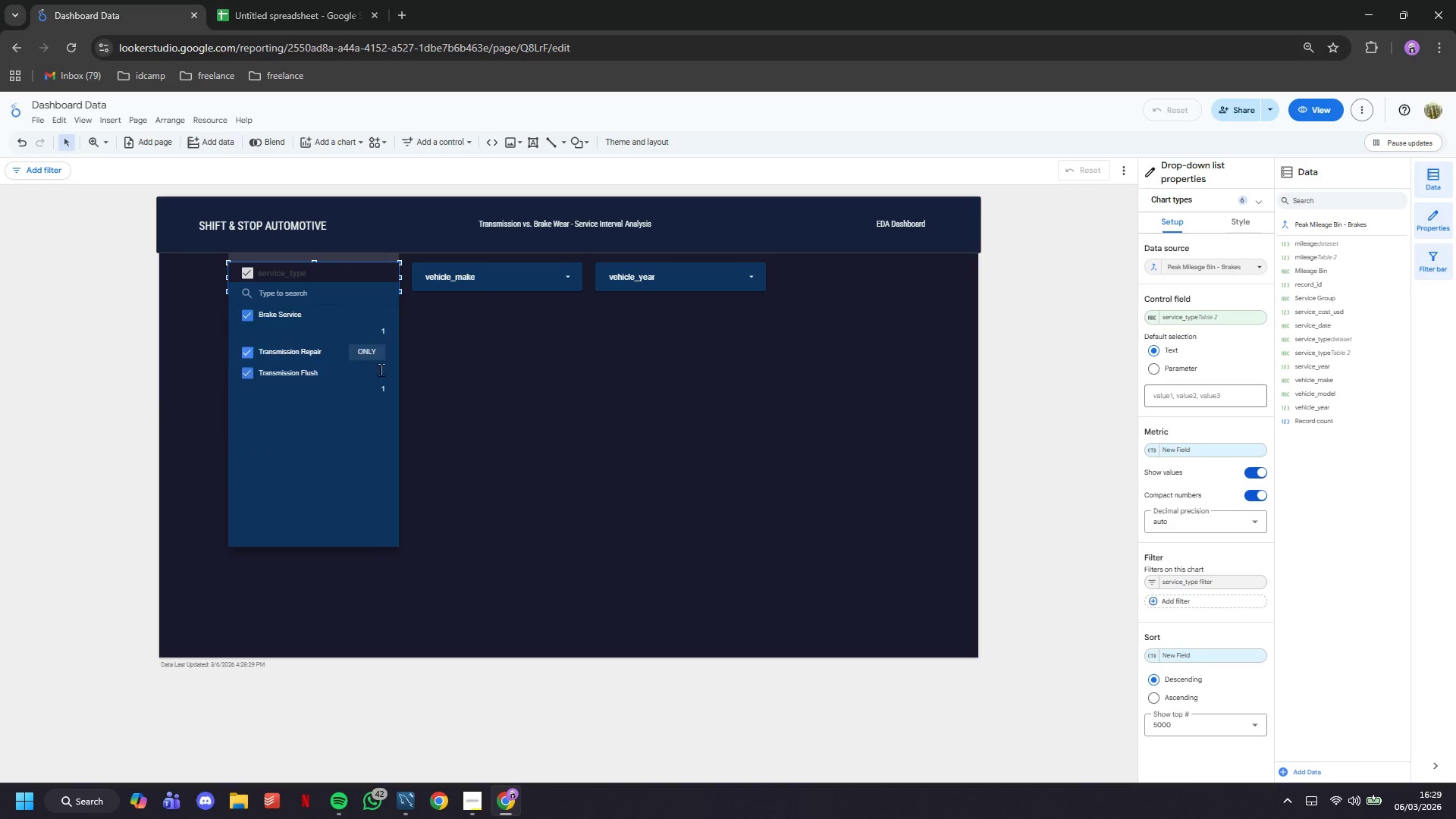 
left_click([673, 439])
 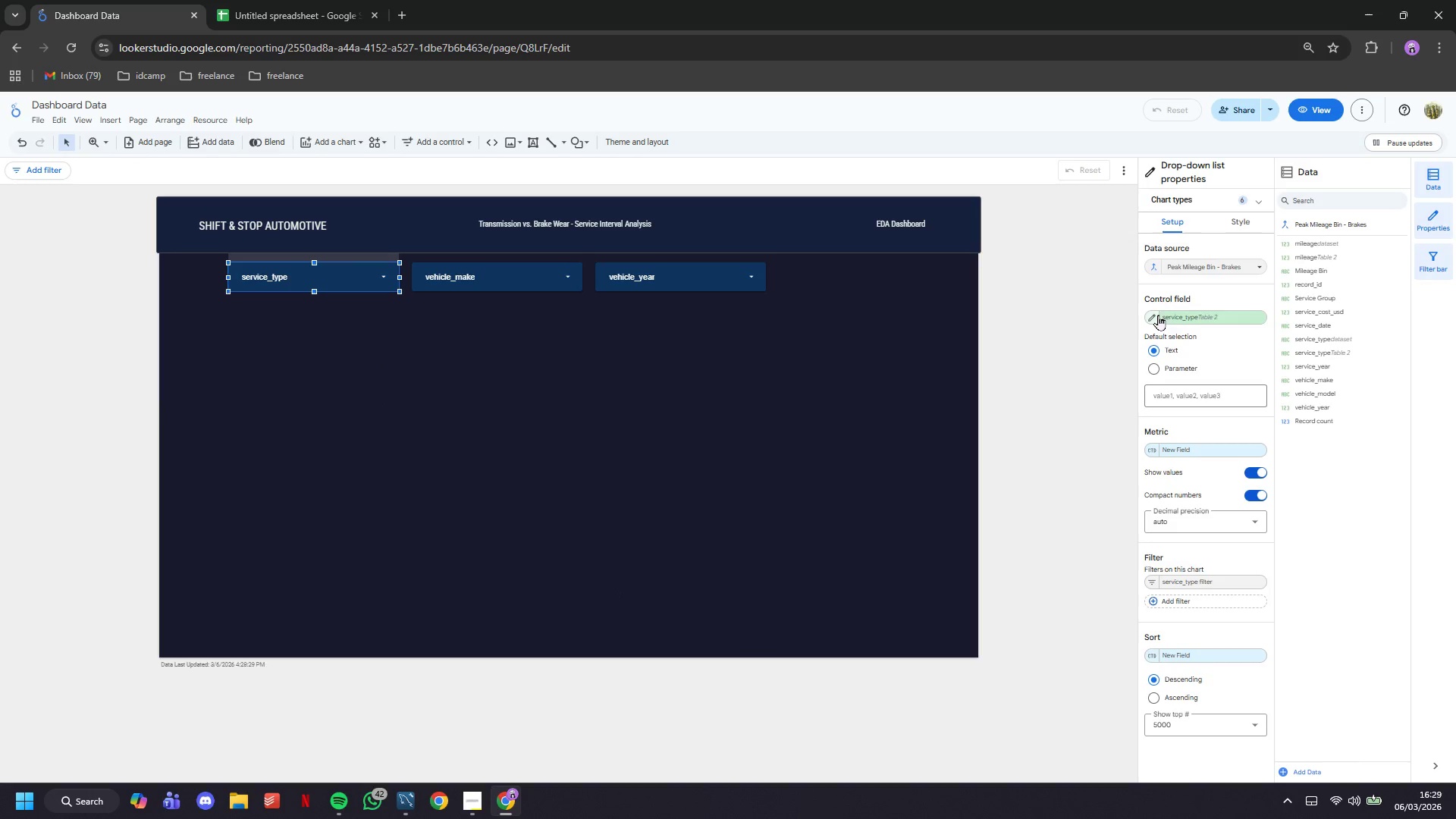 
left_click([1153, 315])
 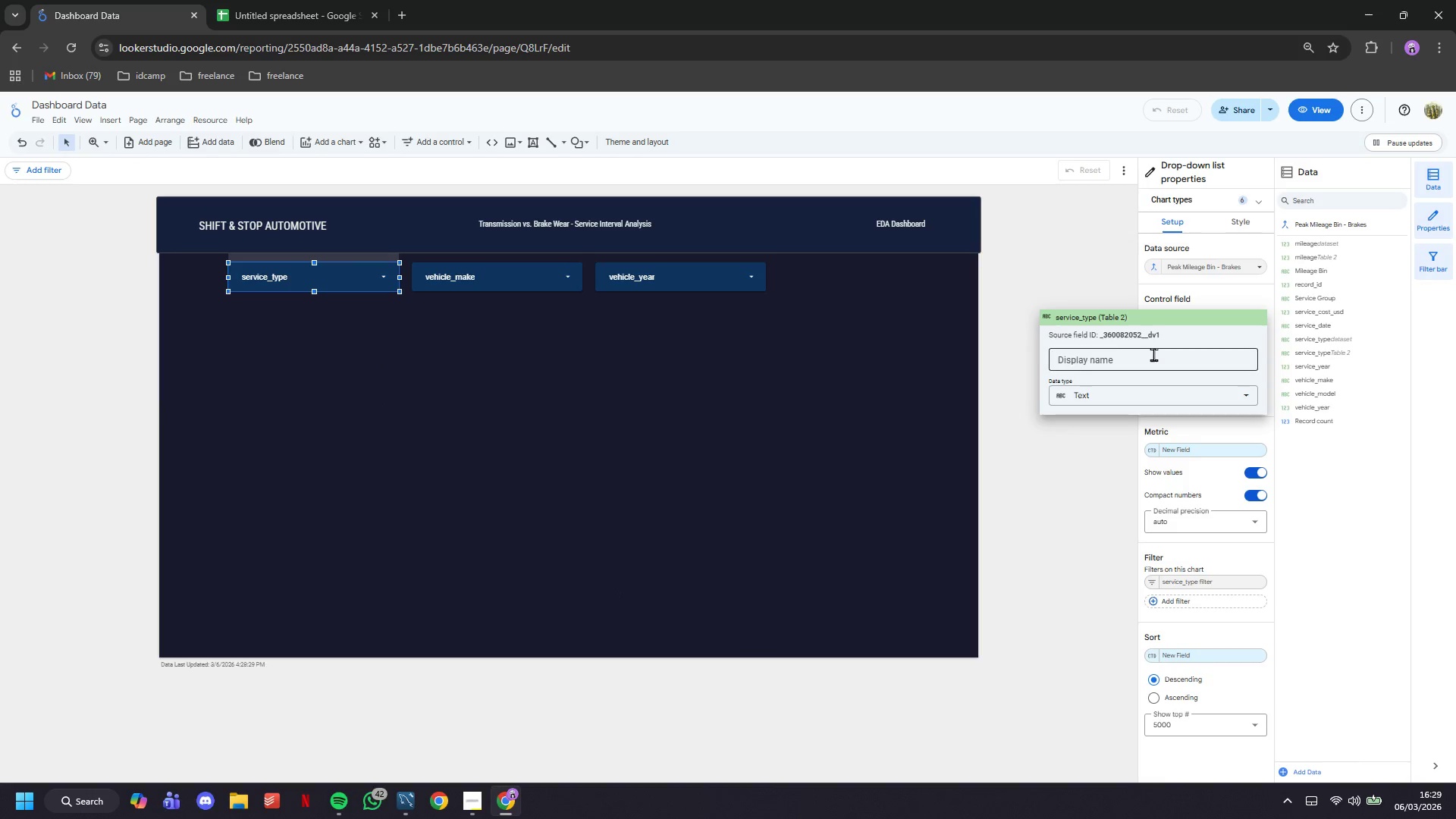 
left_click([1153, 354])
 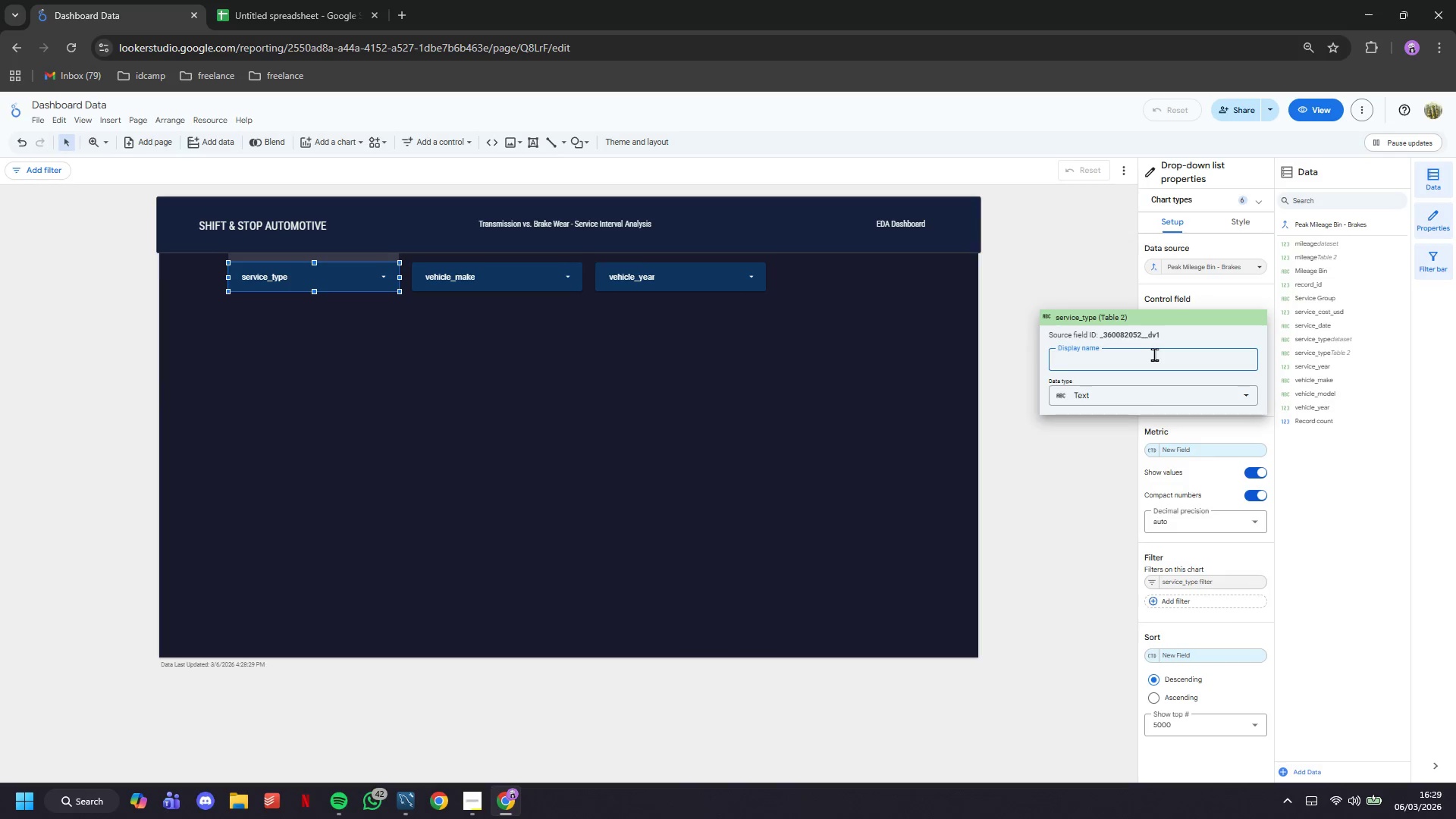 
type(Service Type)
 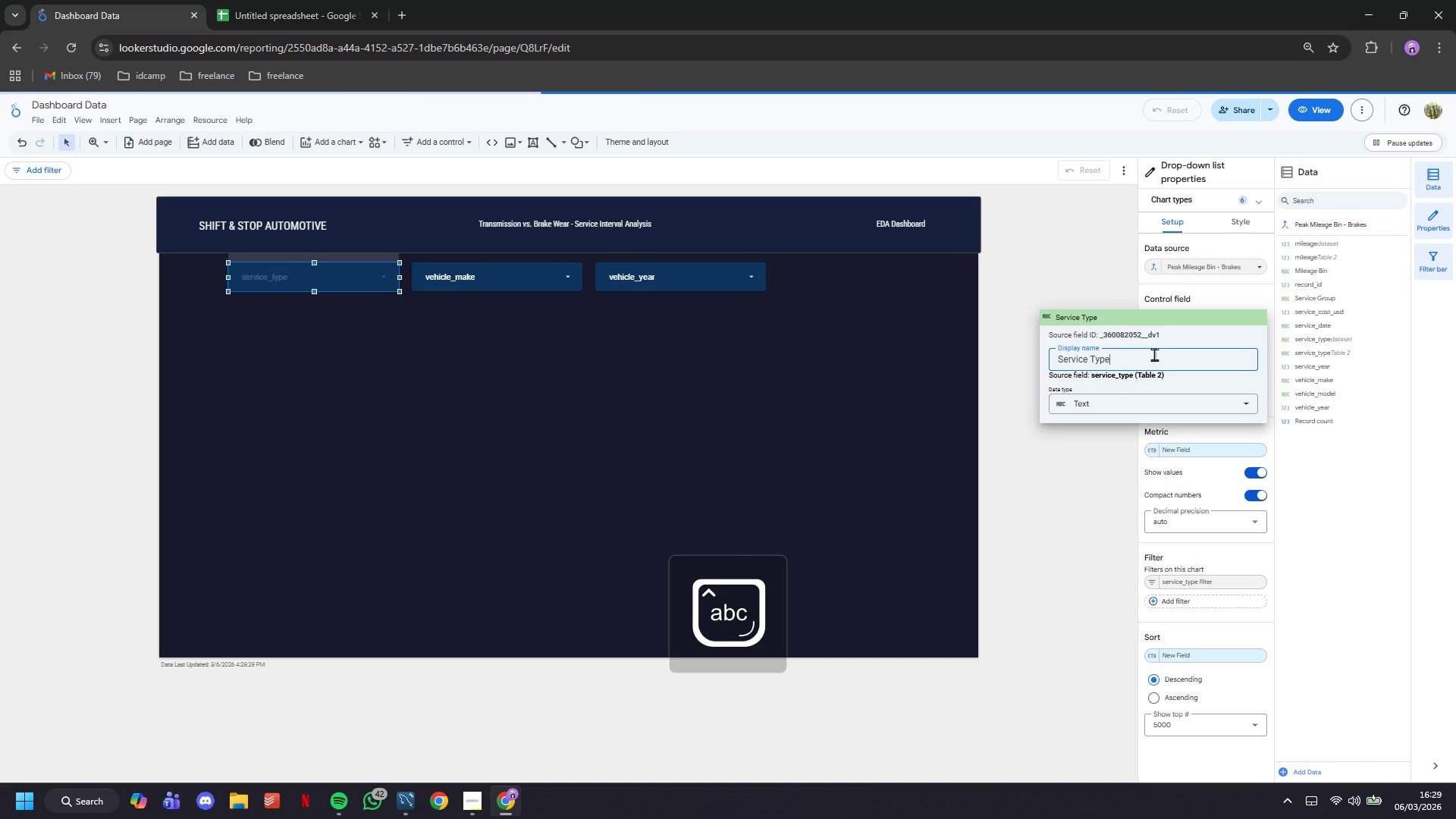 
key(Enter)
 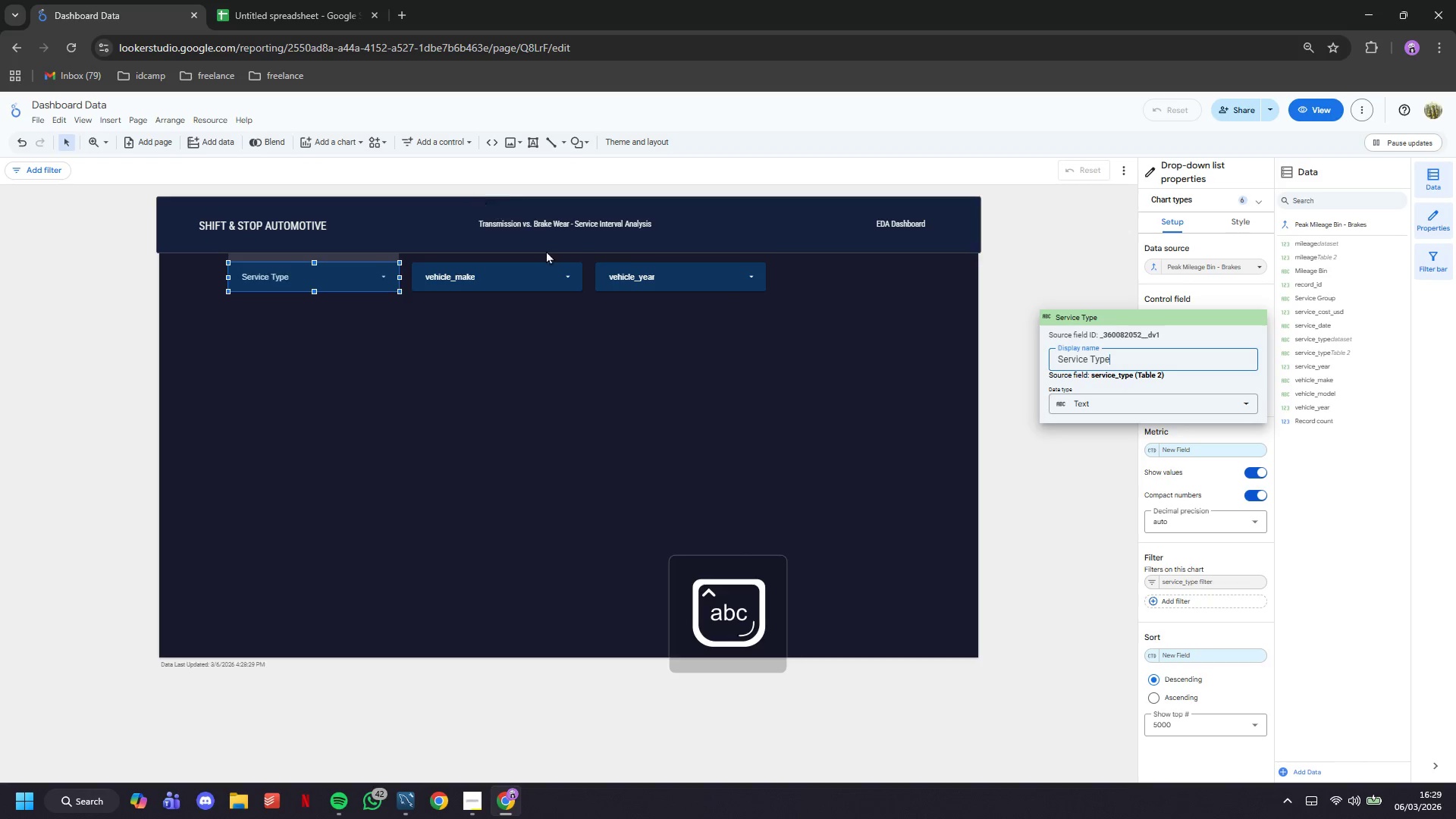 
left_click([576, 282])
 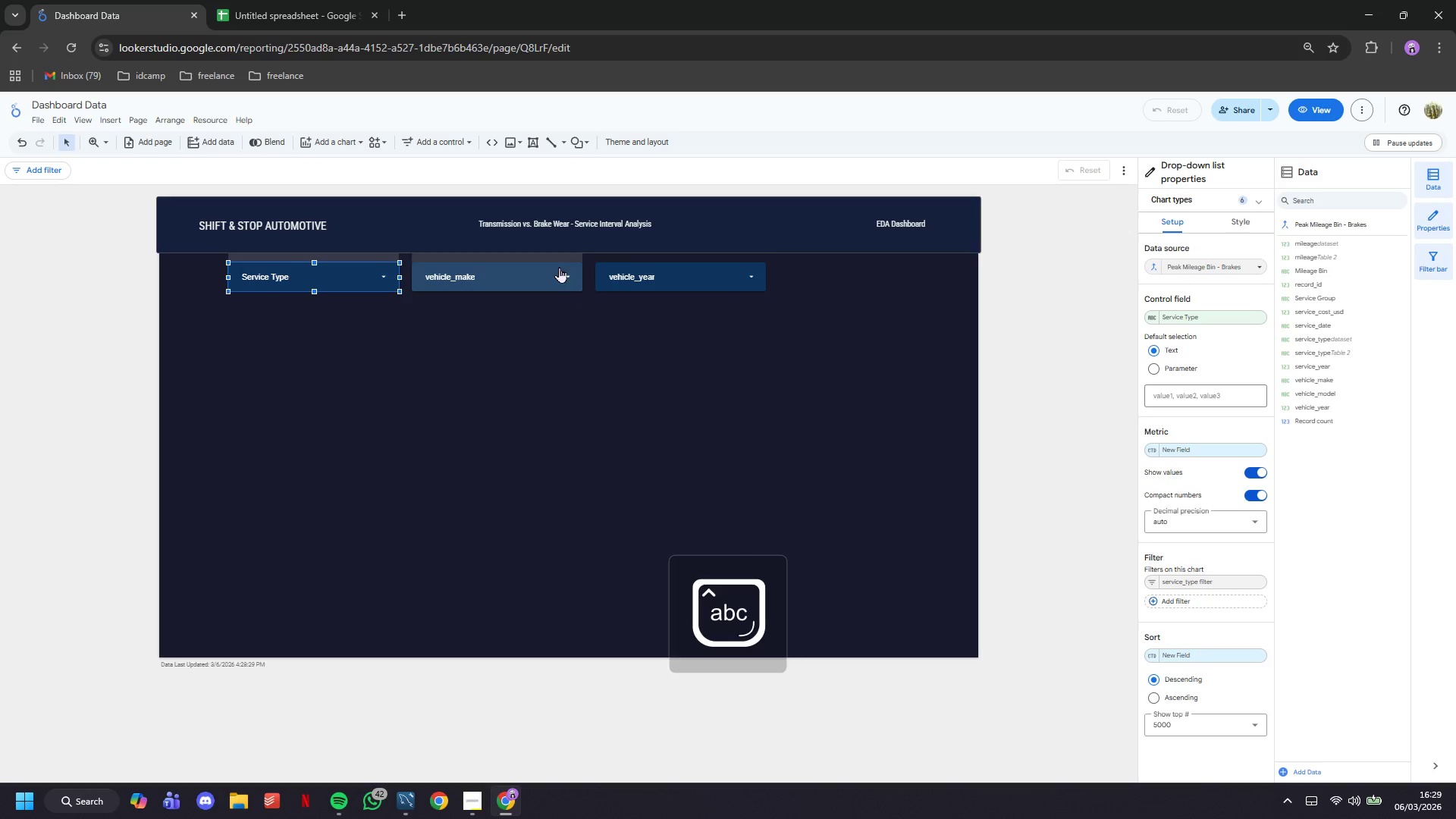 
left_click([555, 262])
 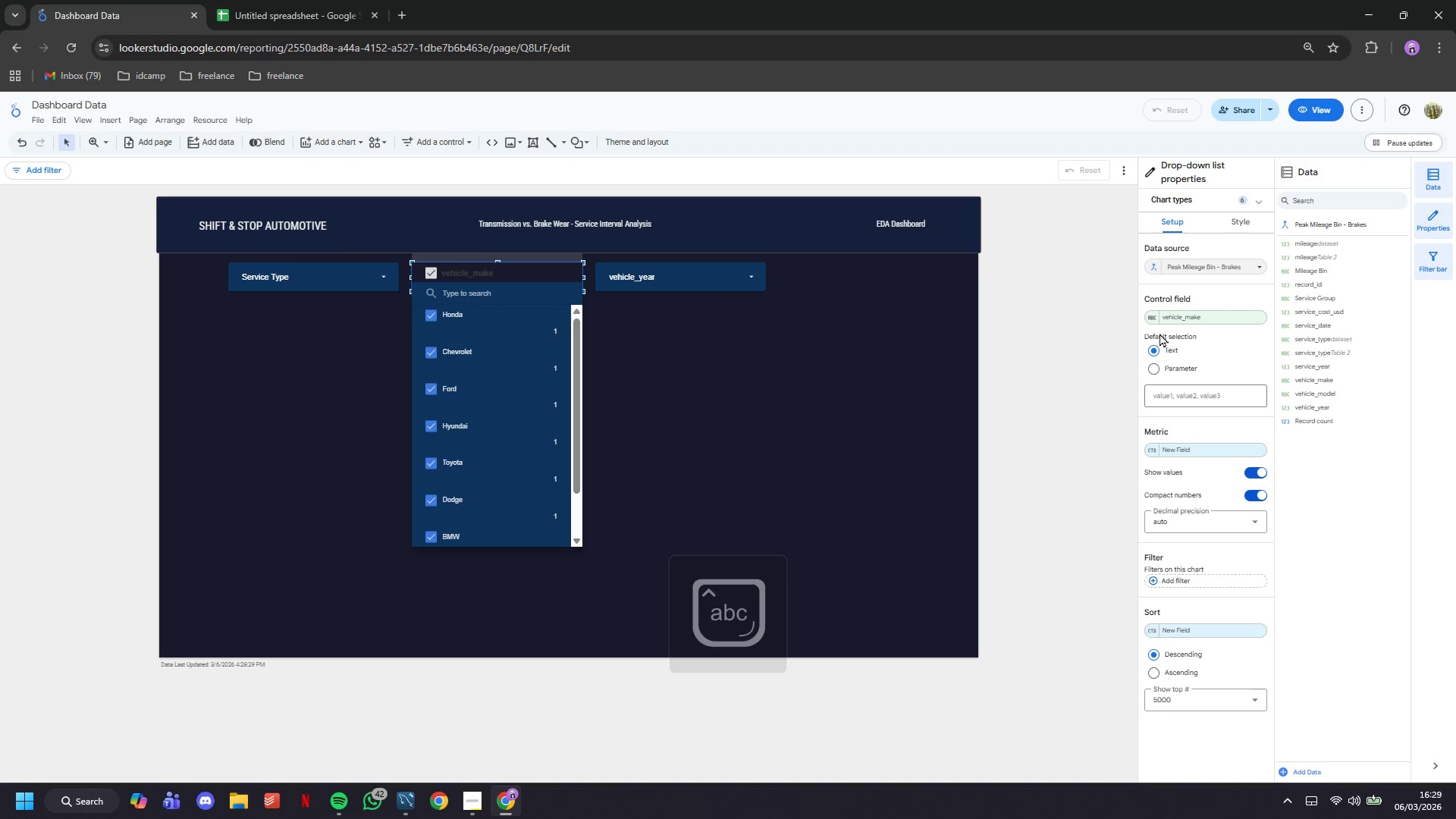 
left_click([1155, 317])
 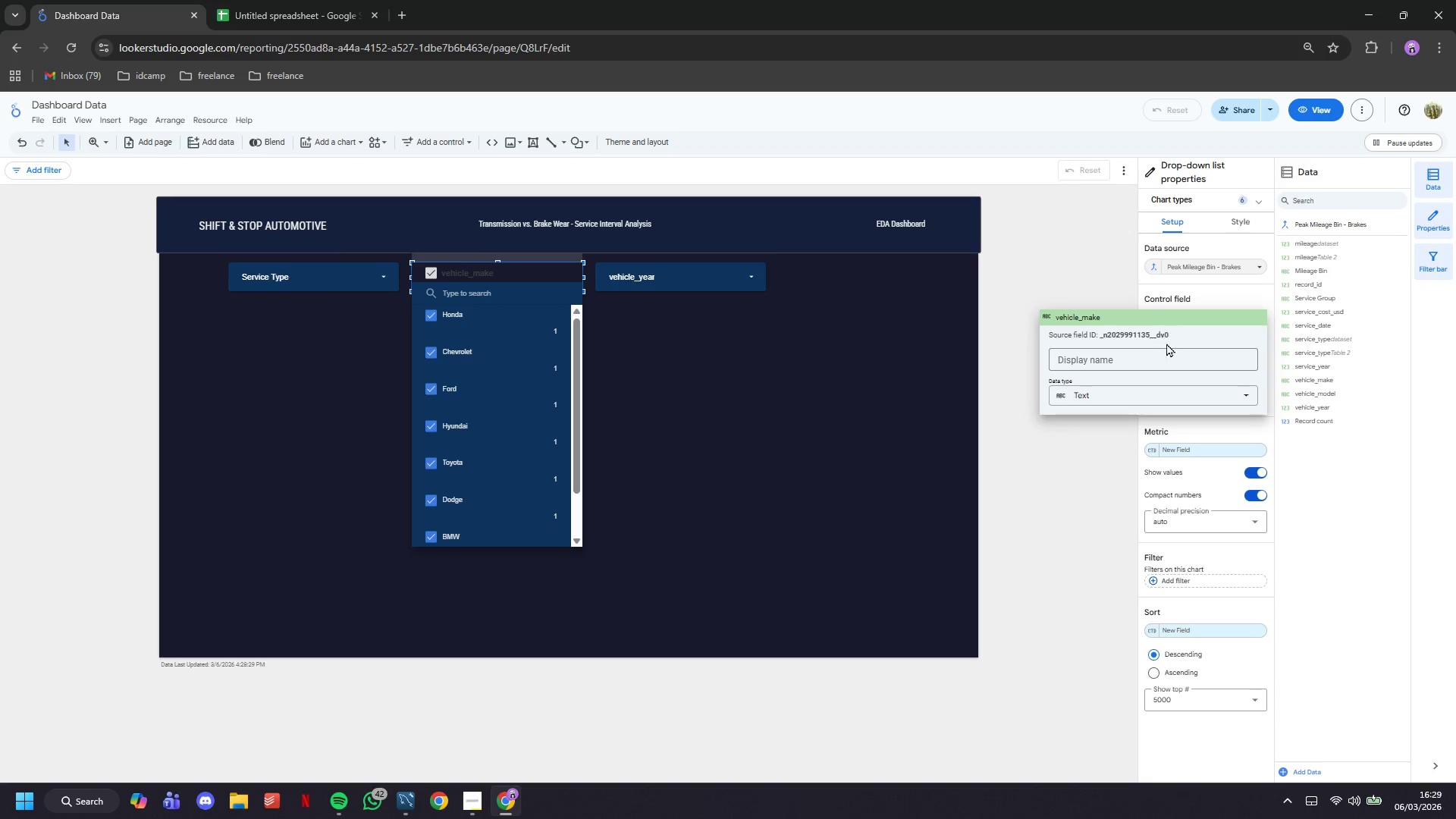 
left_click([1166, 358])
 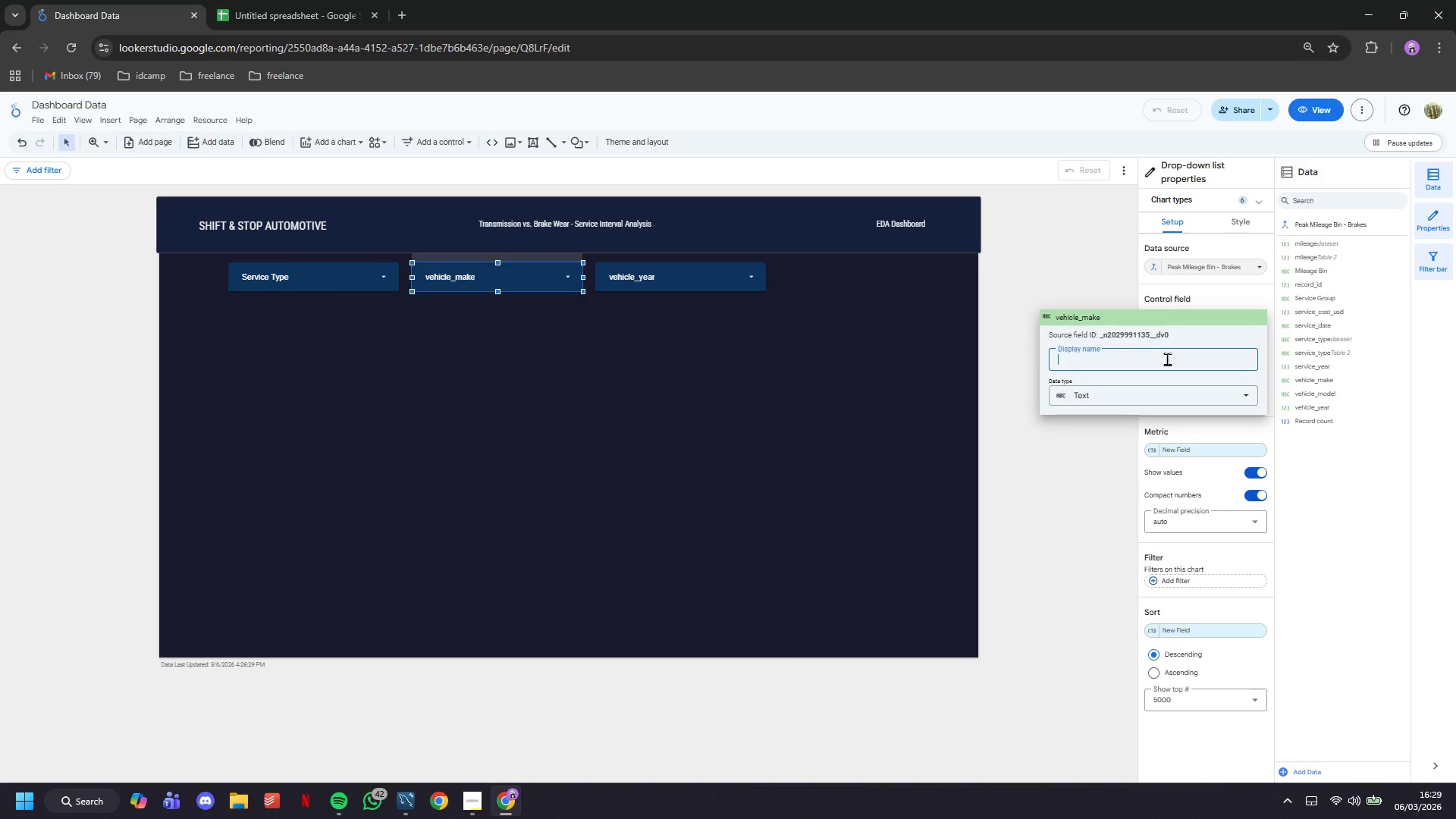 
type(Vehicle Make)
 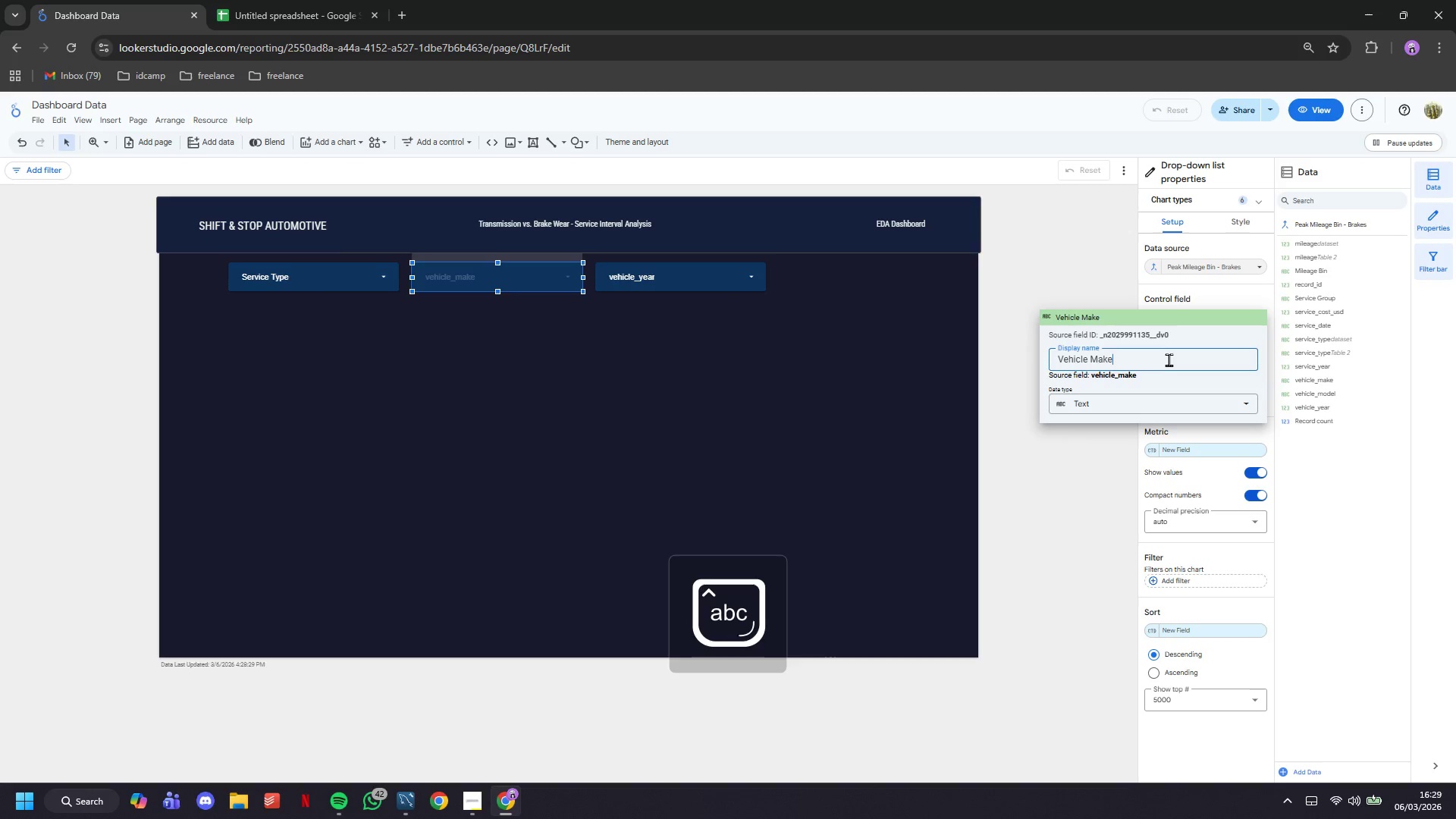 
key(Enter)
 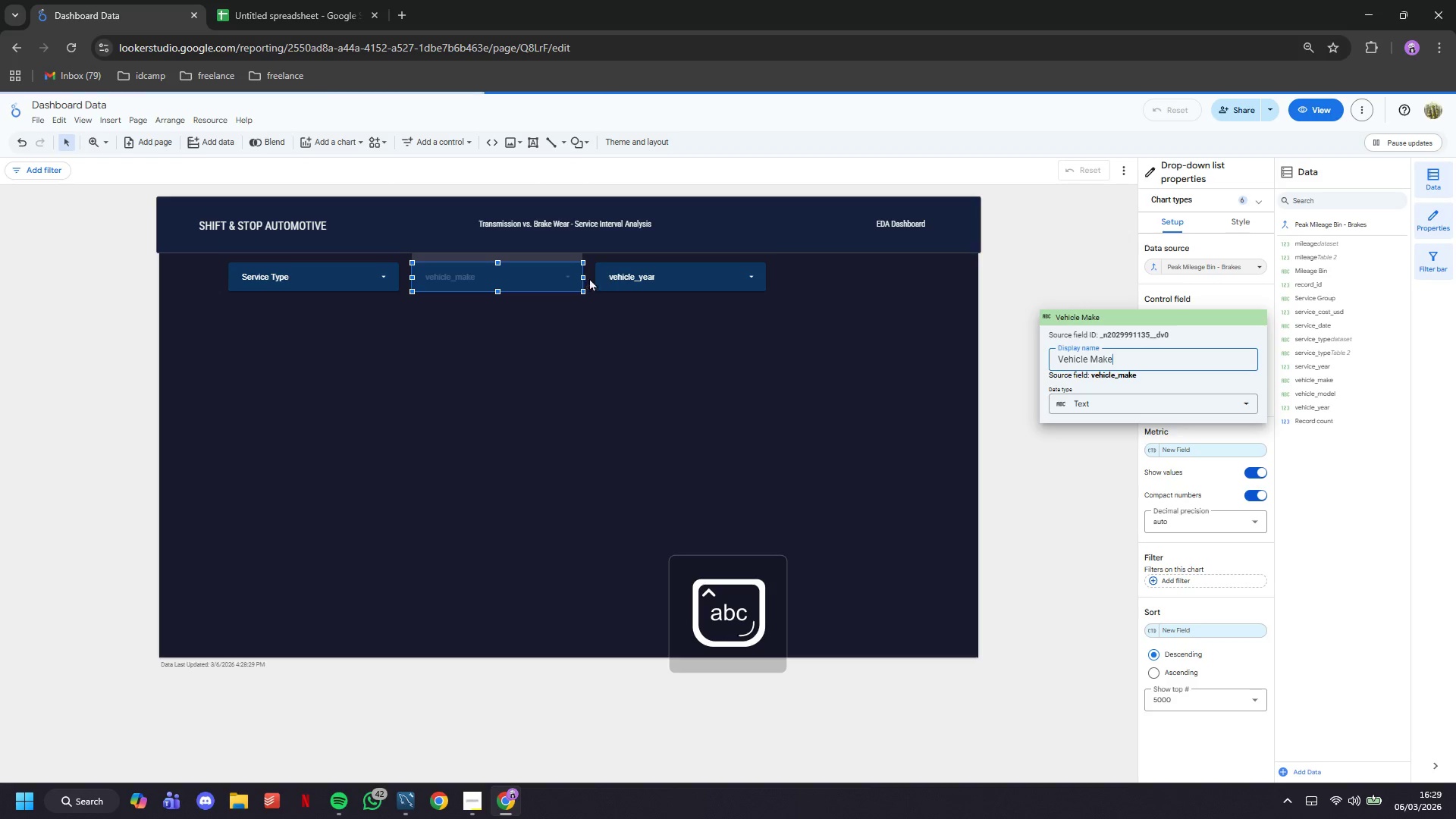 
left_click([617, 276])
 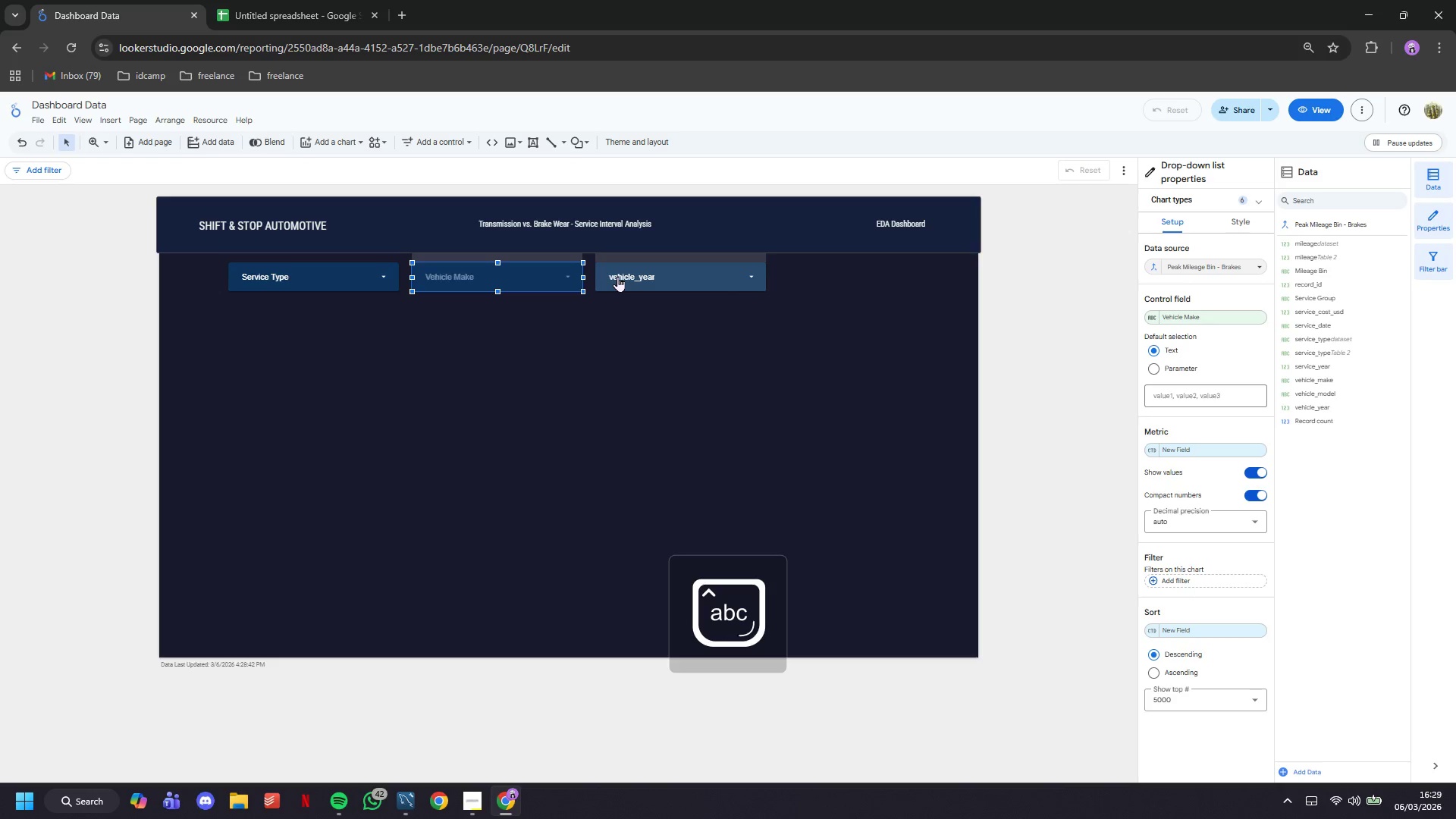 
left_click([617, 276])
 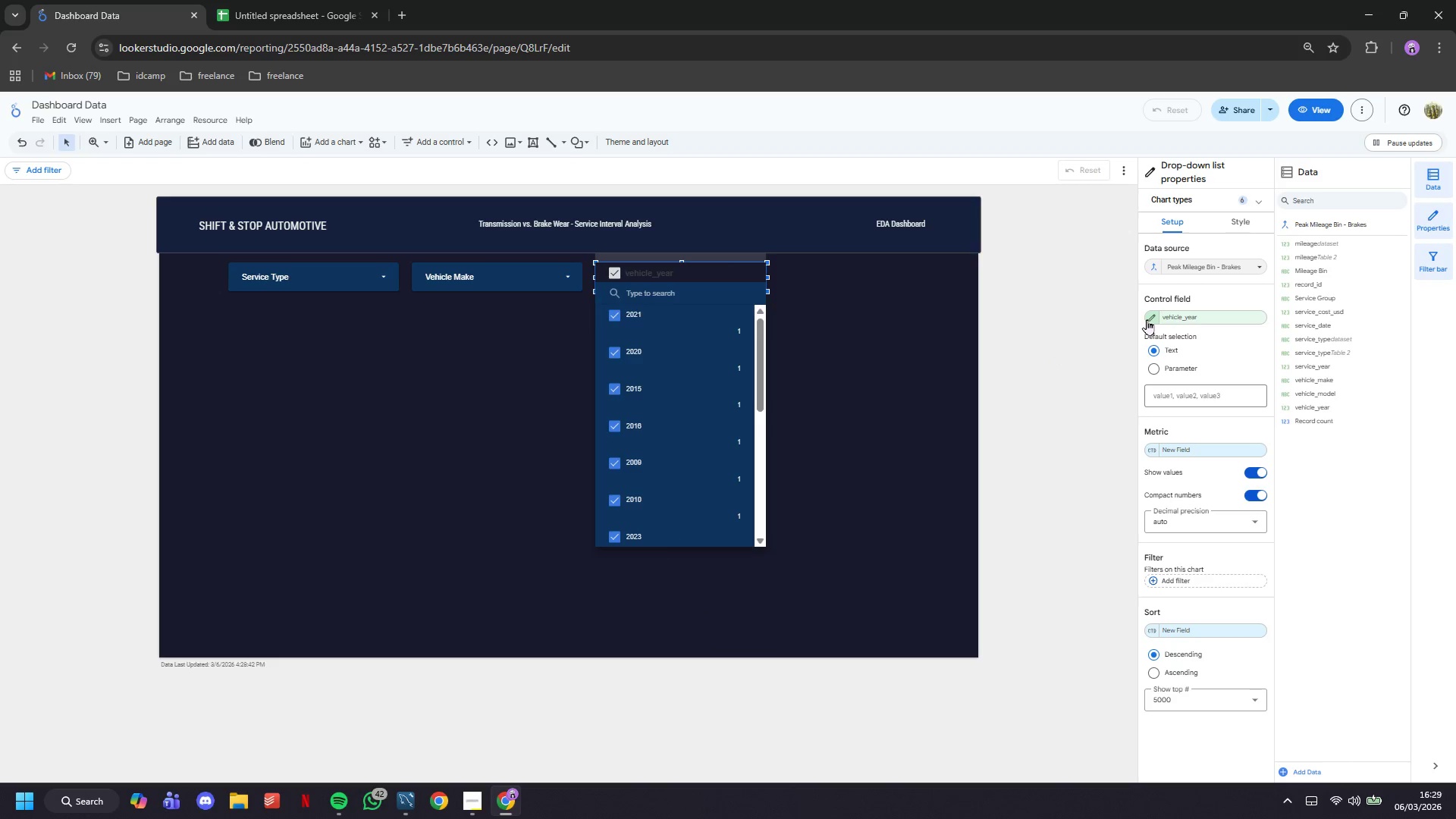 
double_click([1178, 350])
 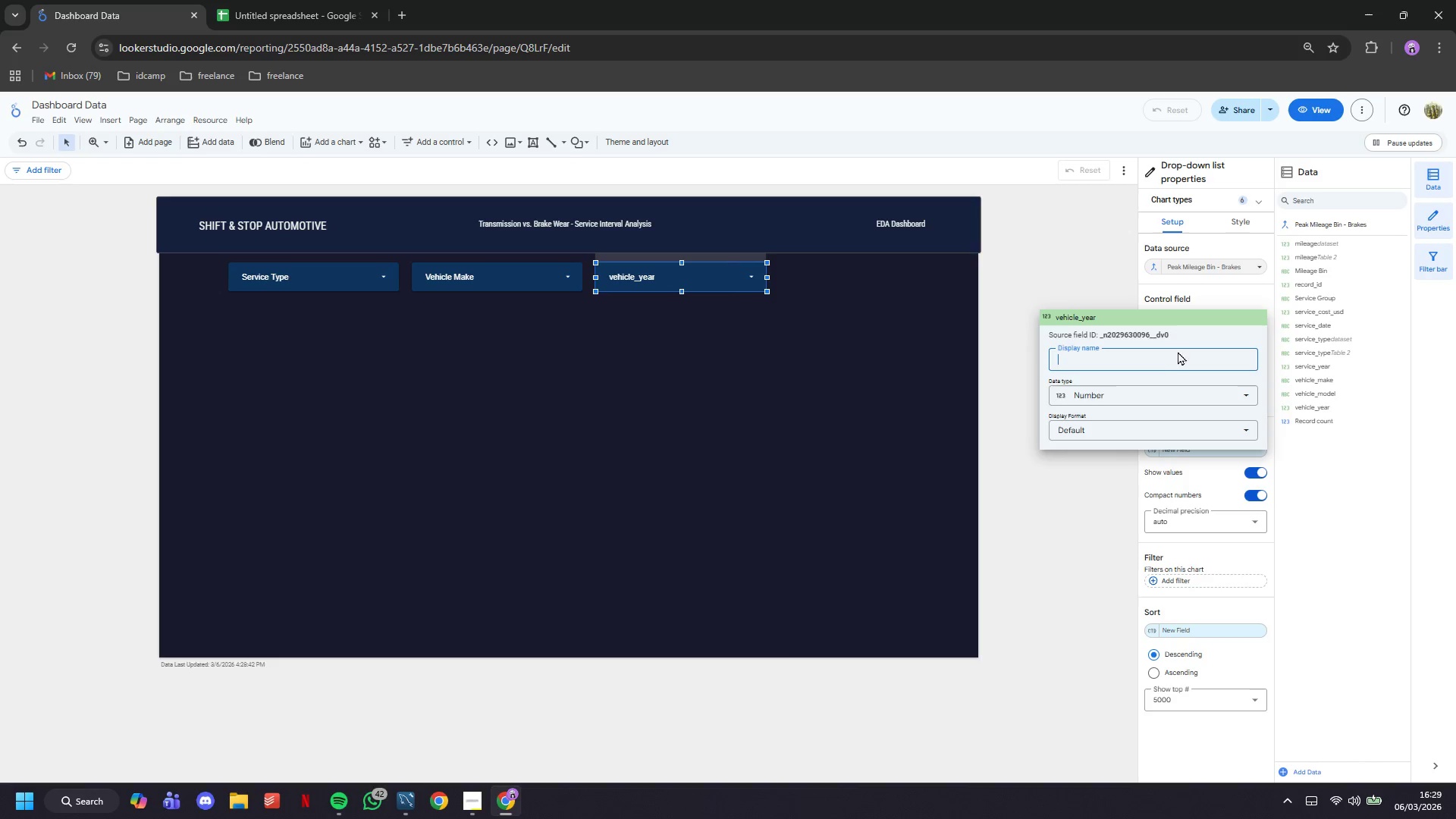 
type(Vehicle Ya)
key(Backspace)
type(ear)
 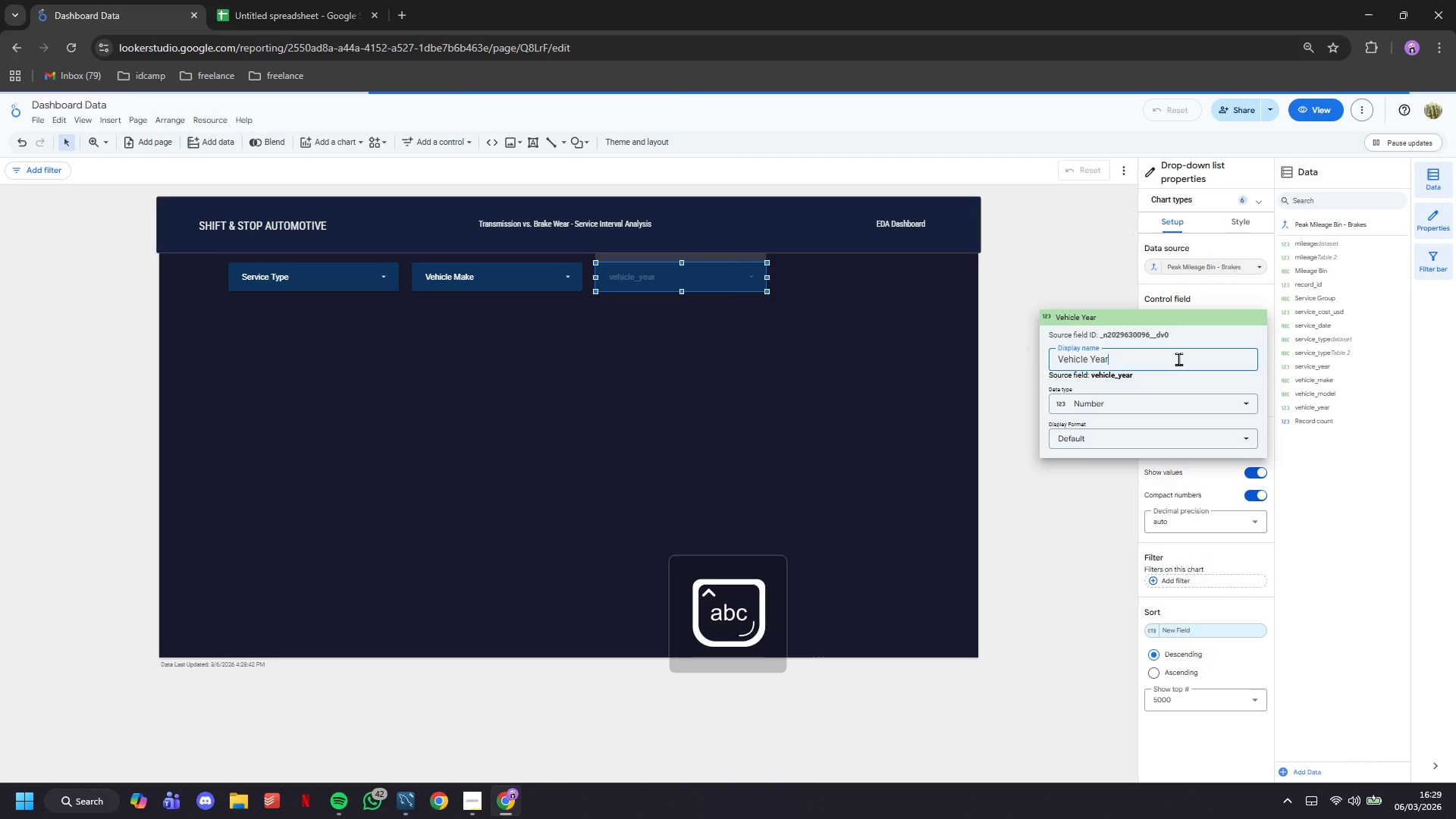 
key(Enter)
 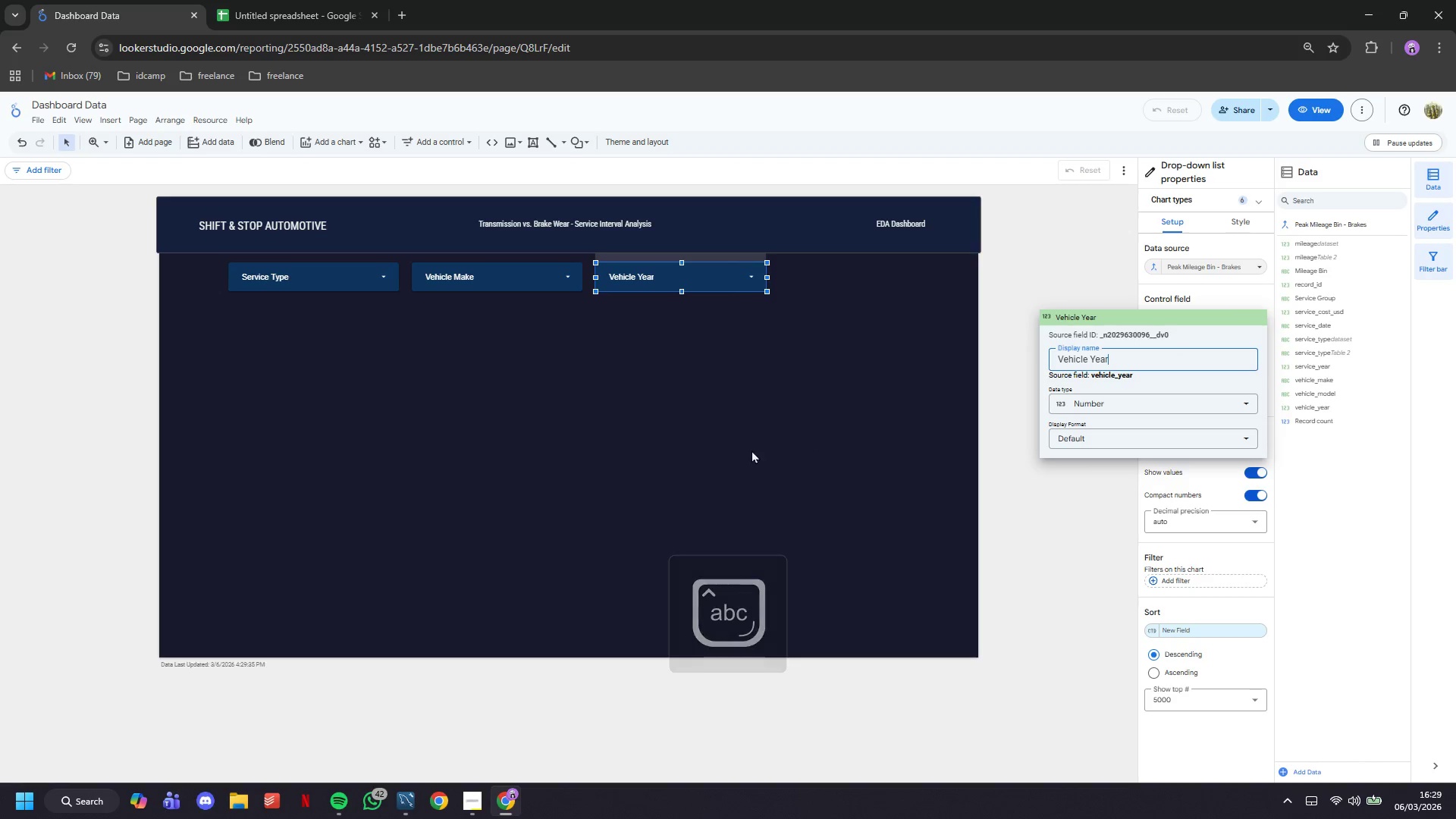 
double_click([743, 457])
 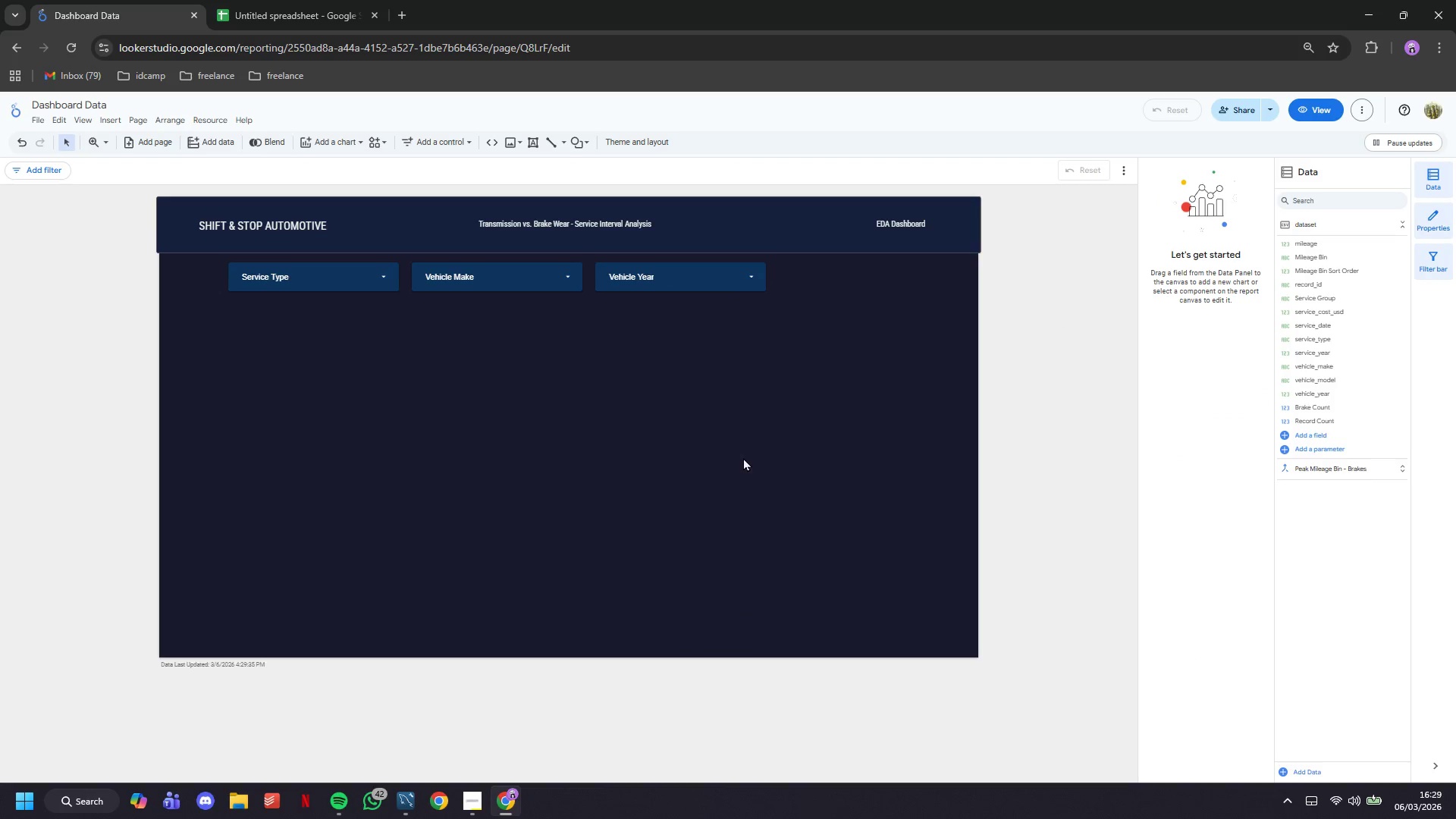 
wait(15.89)
 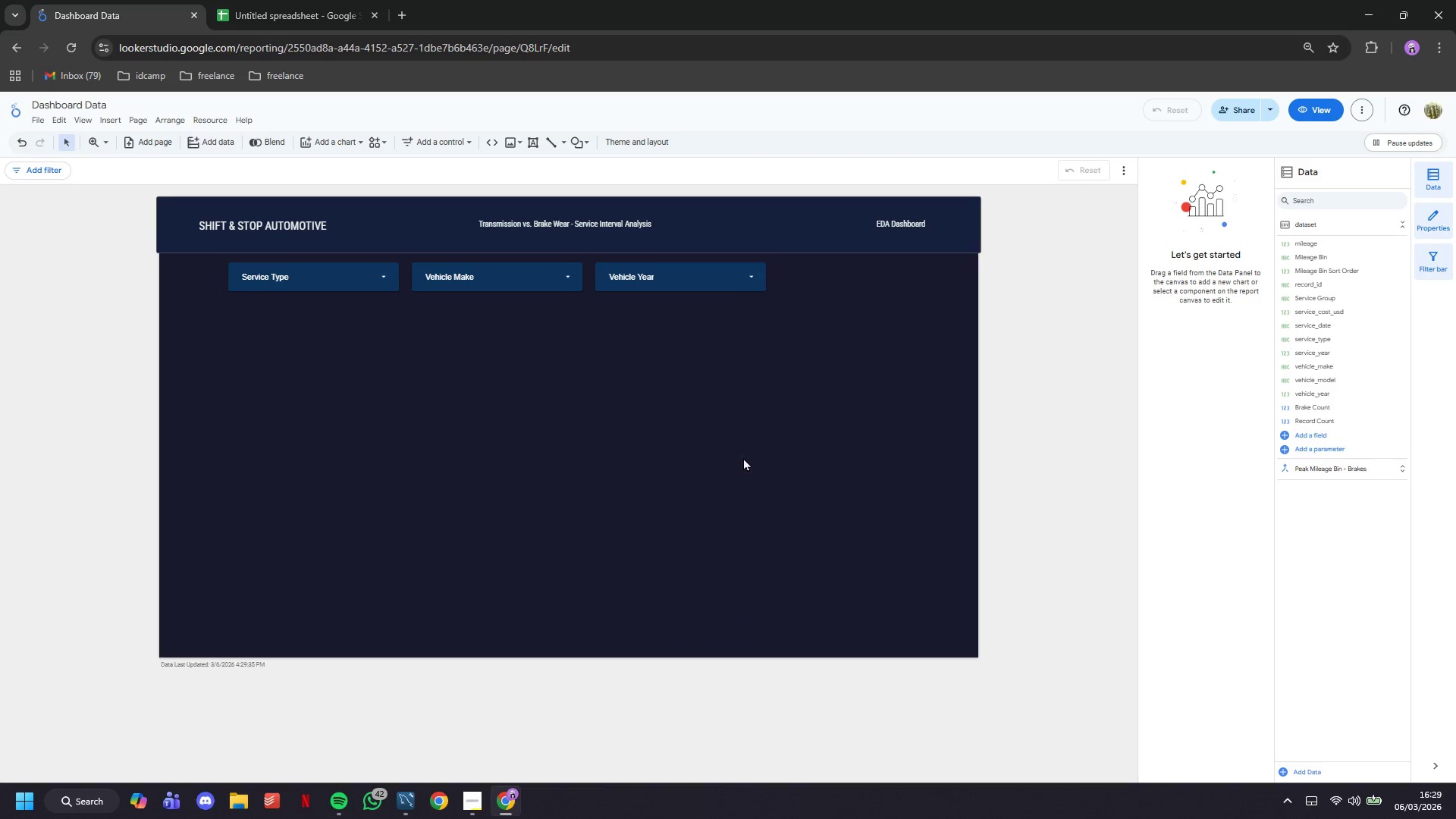 
left_click([356, 142])
 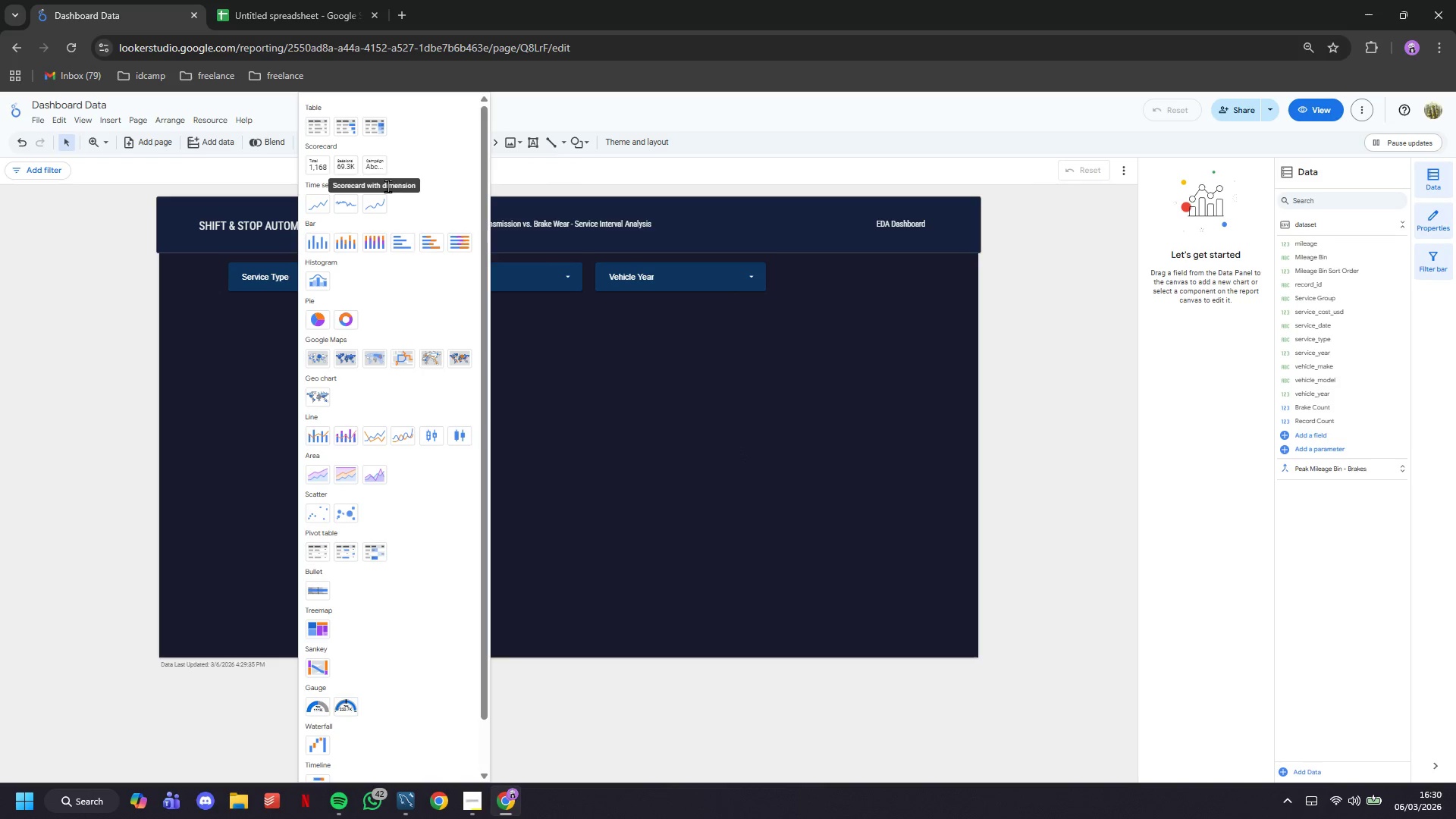 
wait(7.68)
 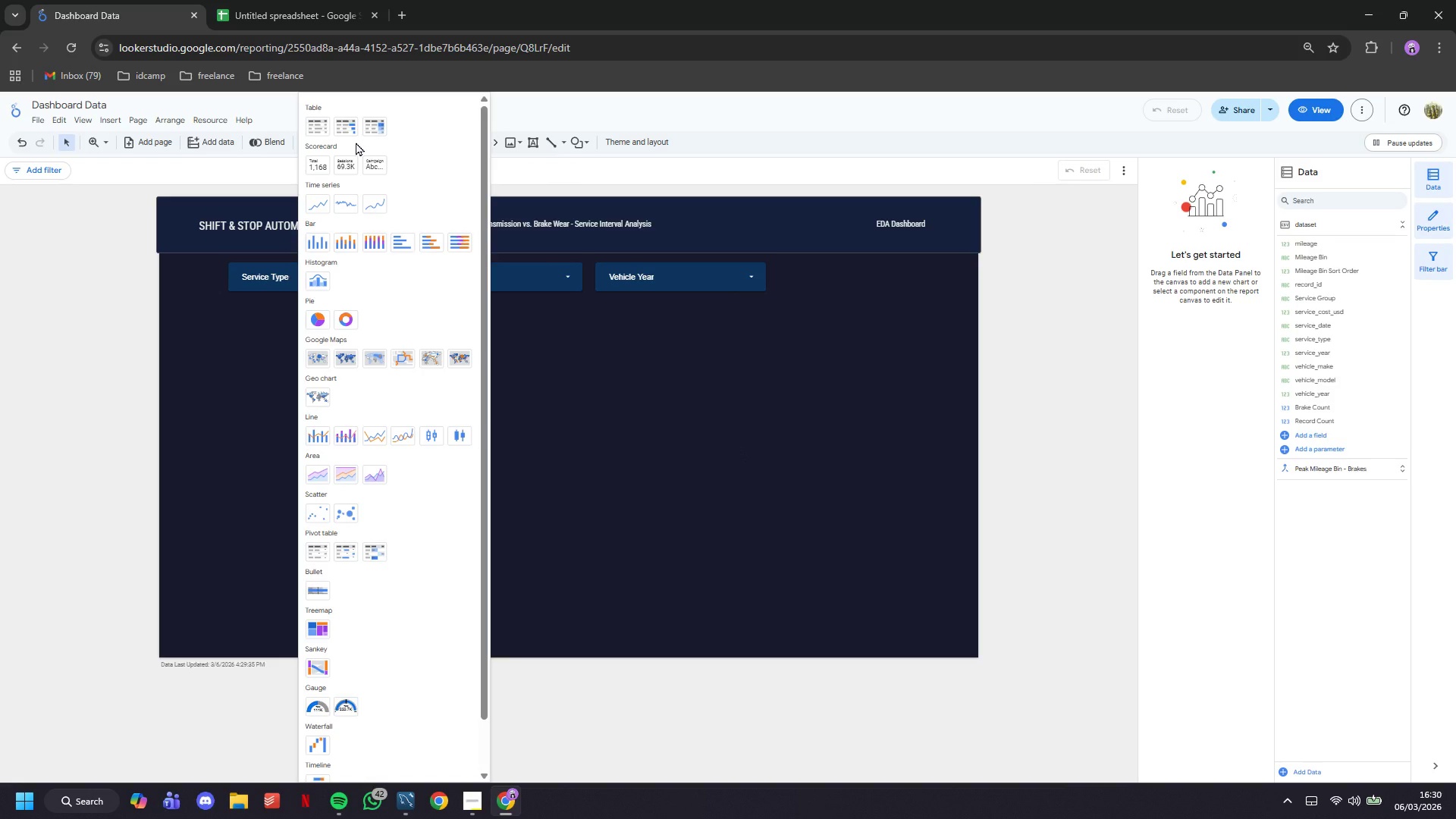 
mouse_move([382, 430])
 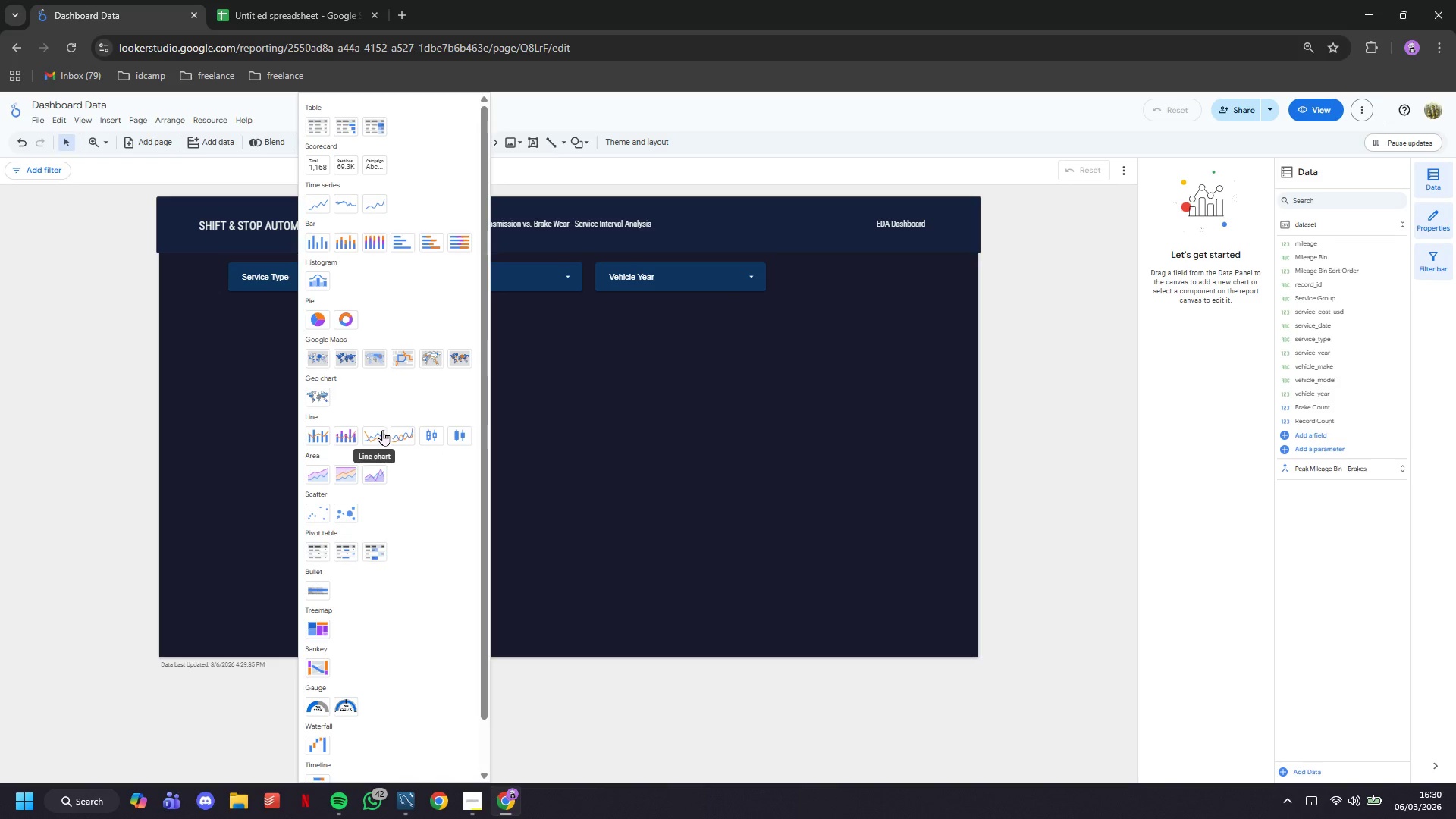 
left_click([382, 430])
 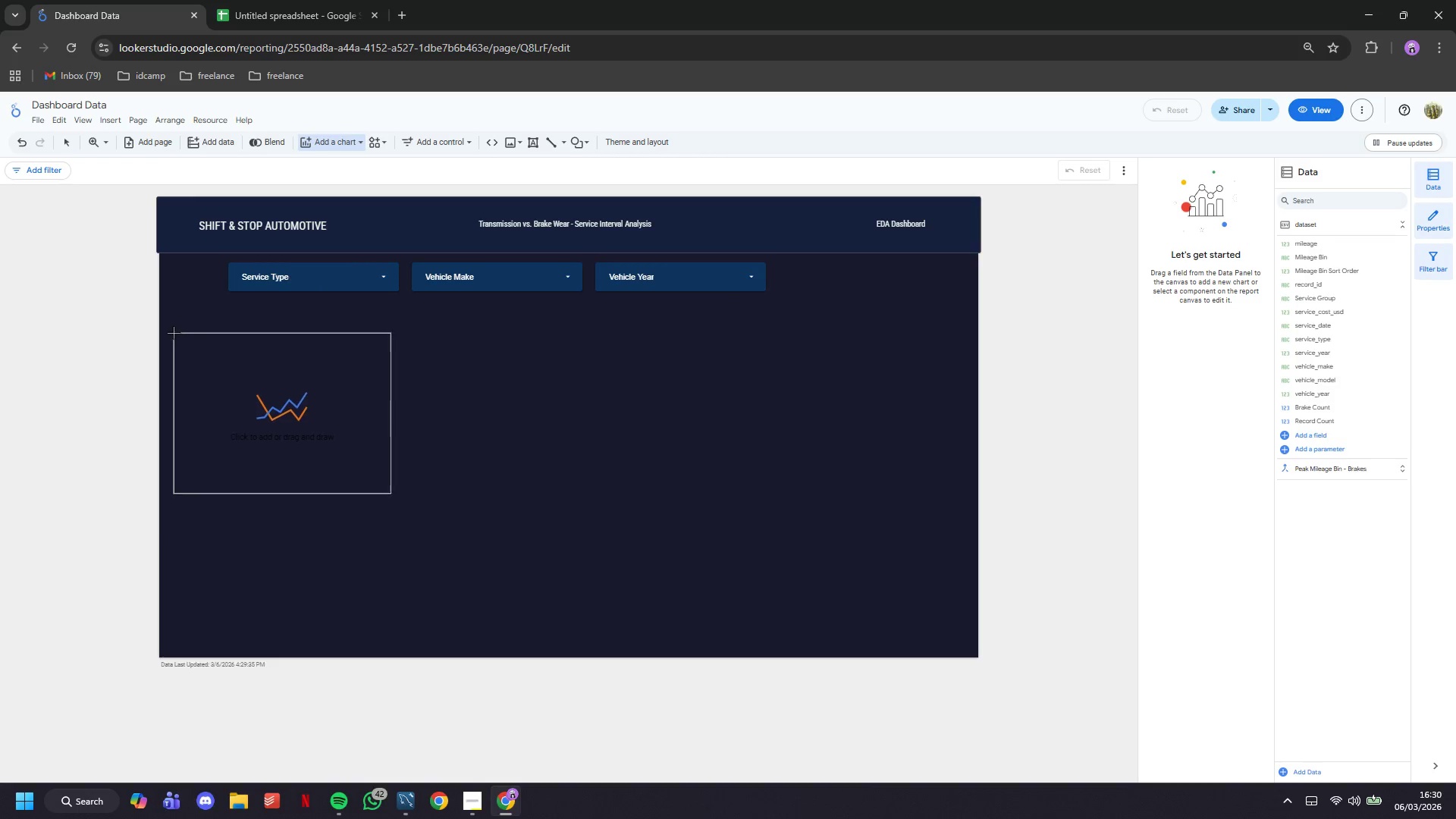 
left_click([172, 327])
 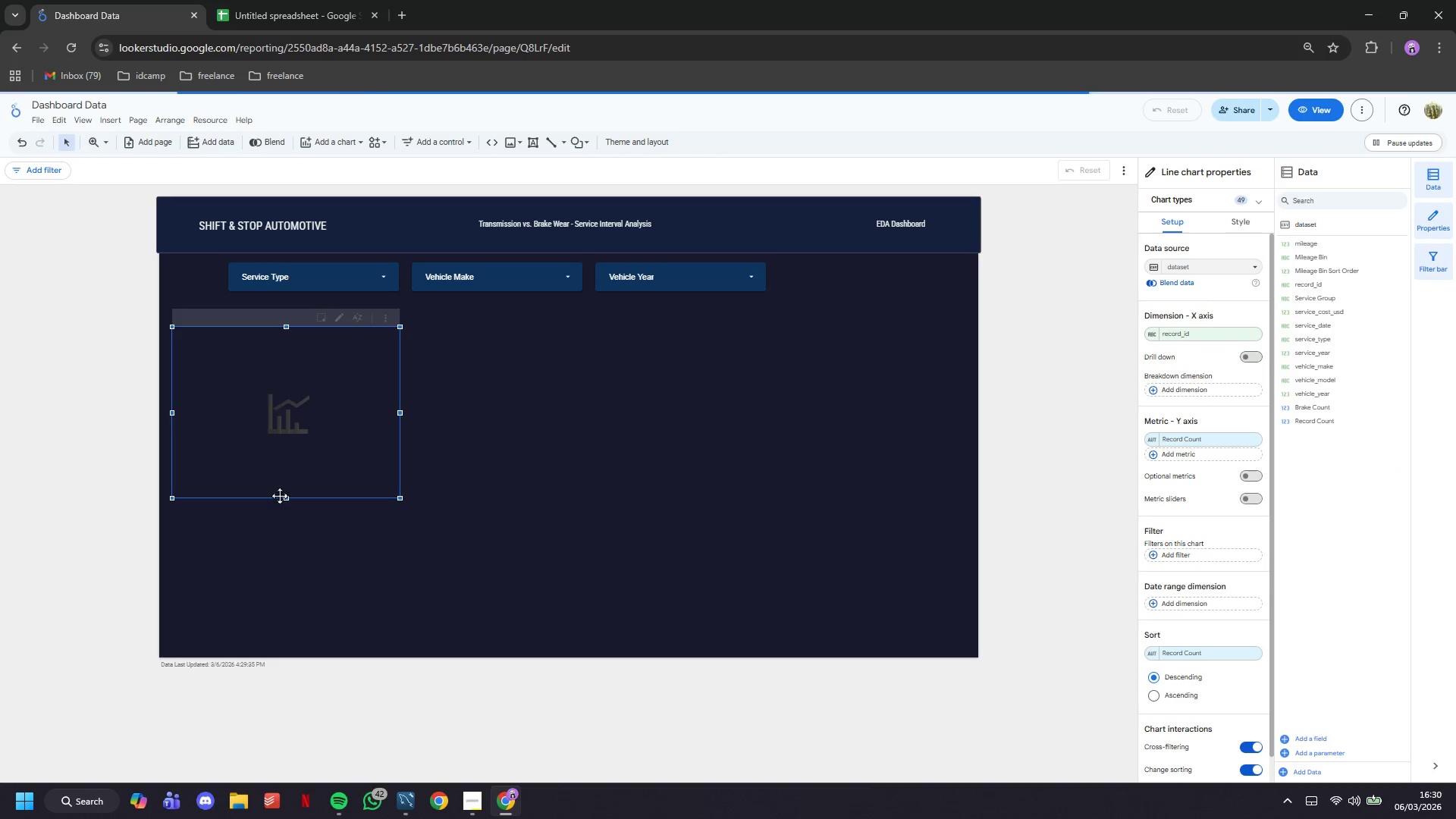 
left_click_drag(start_coordinate=[284, 495], to_coordinate=[277, 462])
 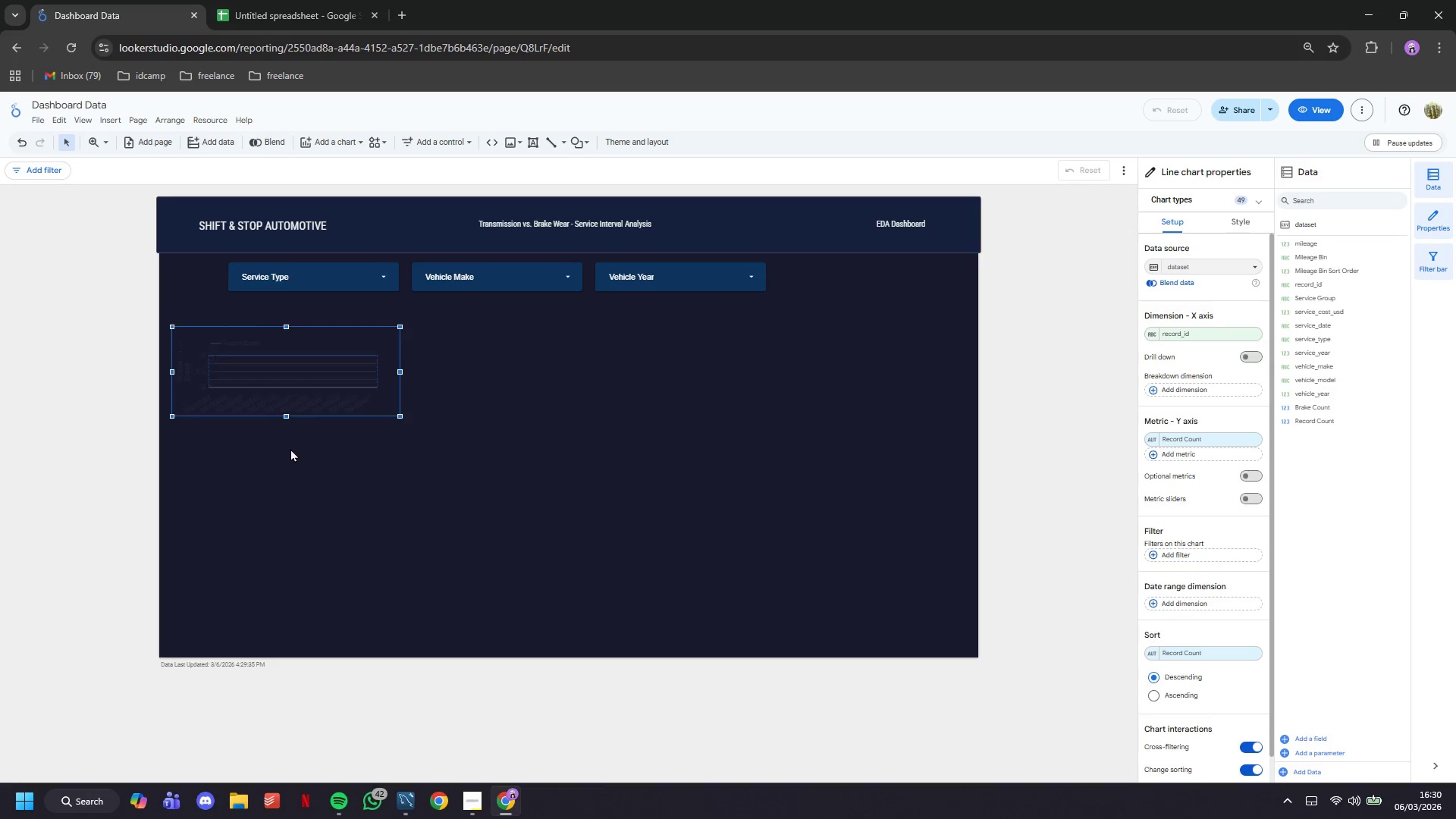 
left_click([296, 469])
 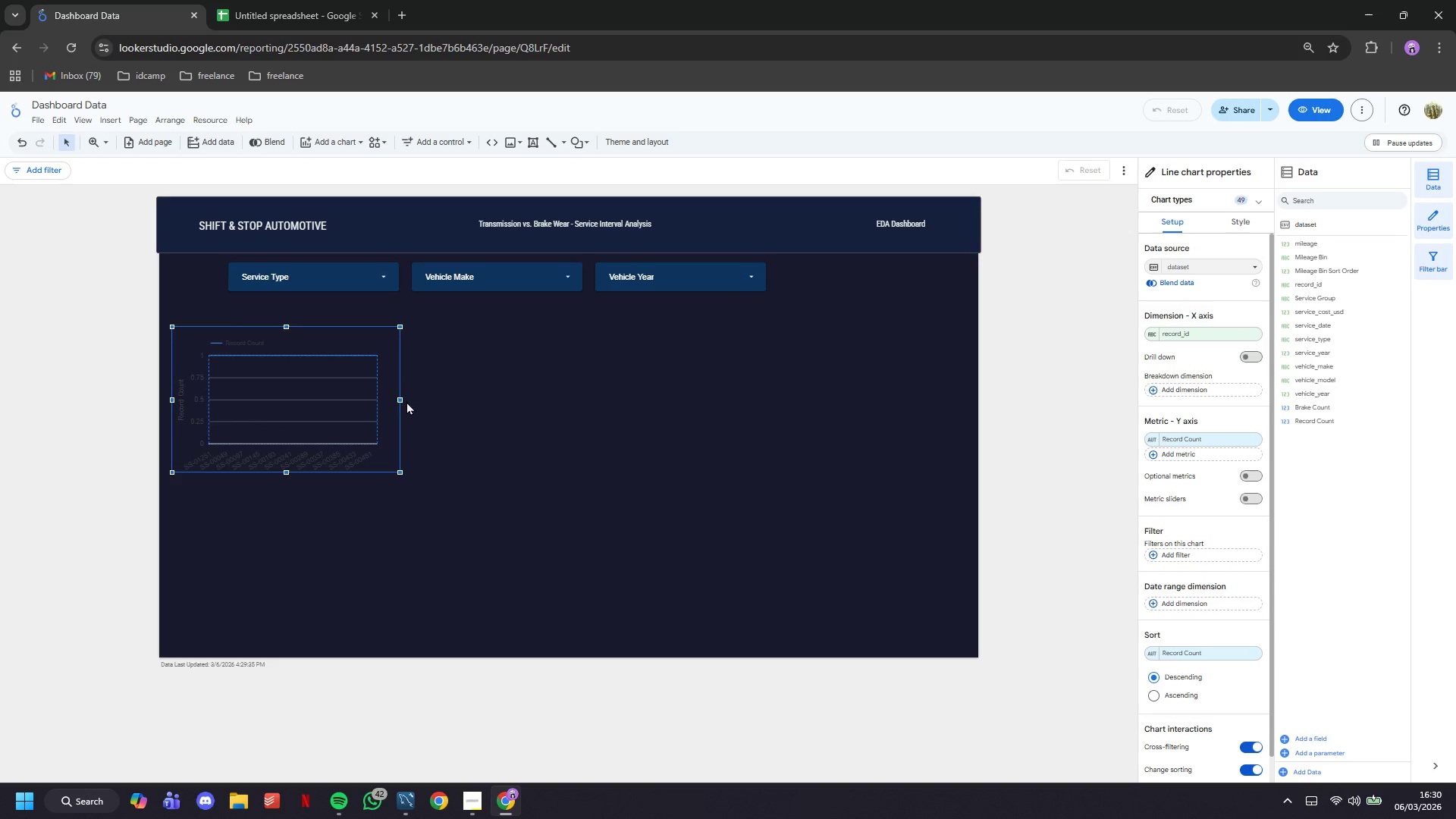 
left_click([397, 400])
 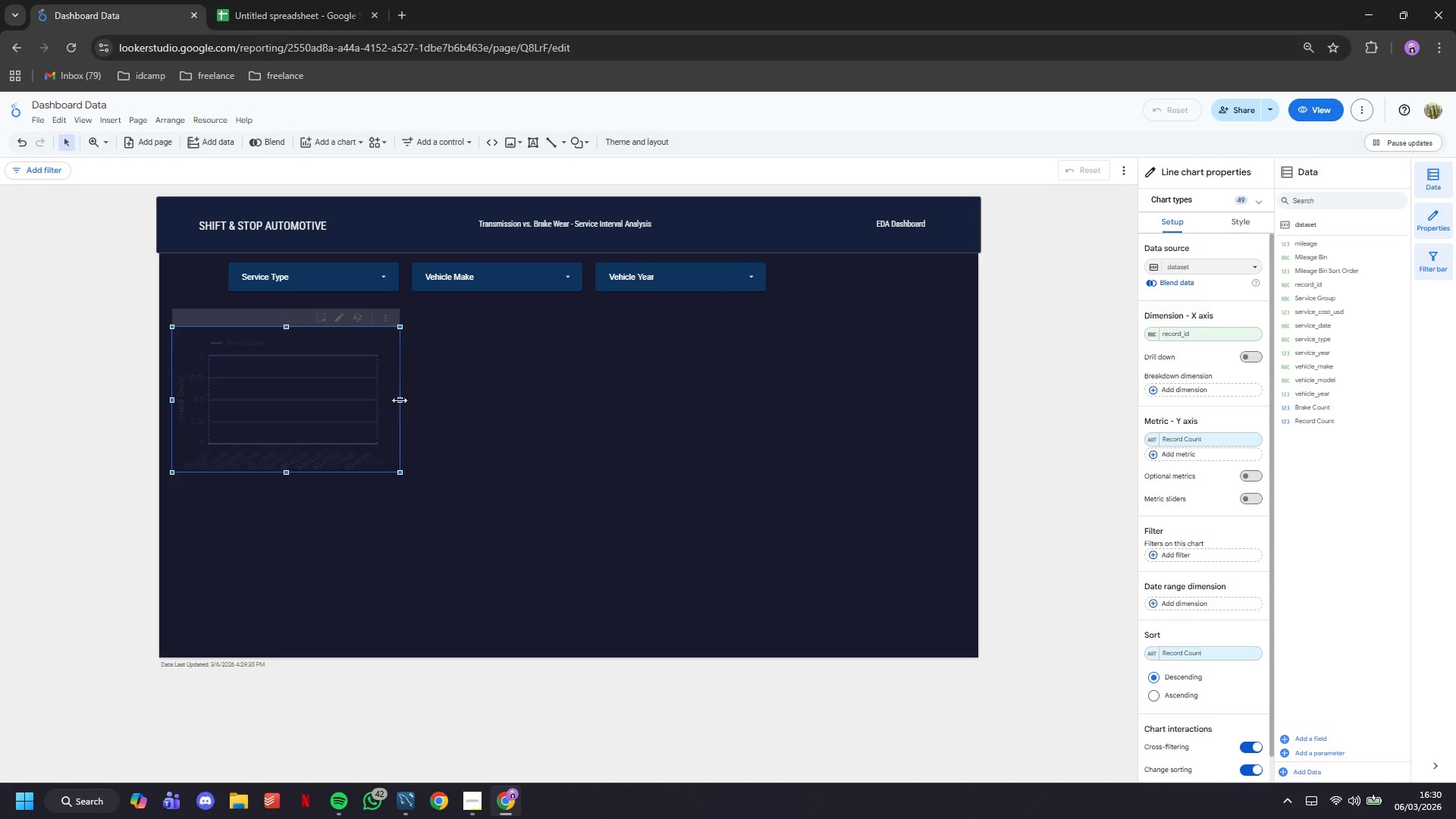 
left_click_drag(start_coordinate=[399, 400], to_coordinate=[934, 447])
 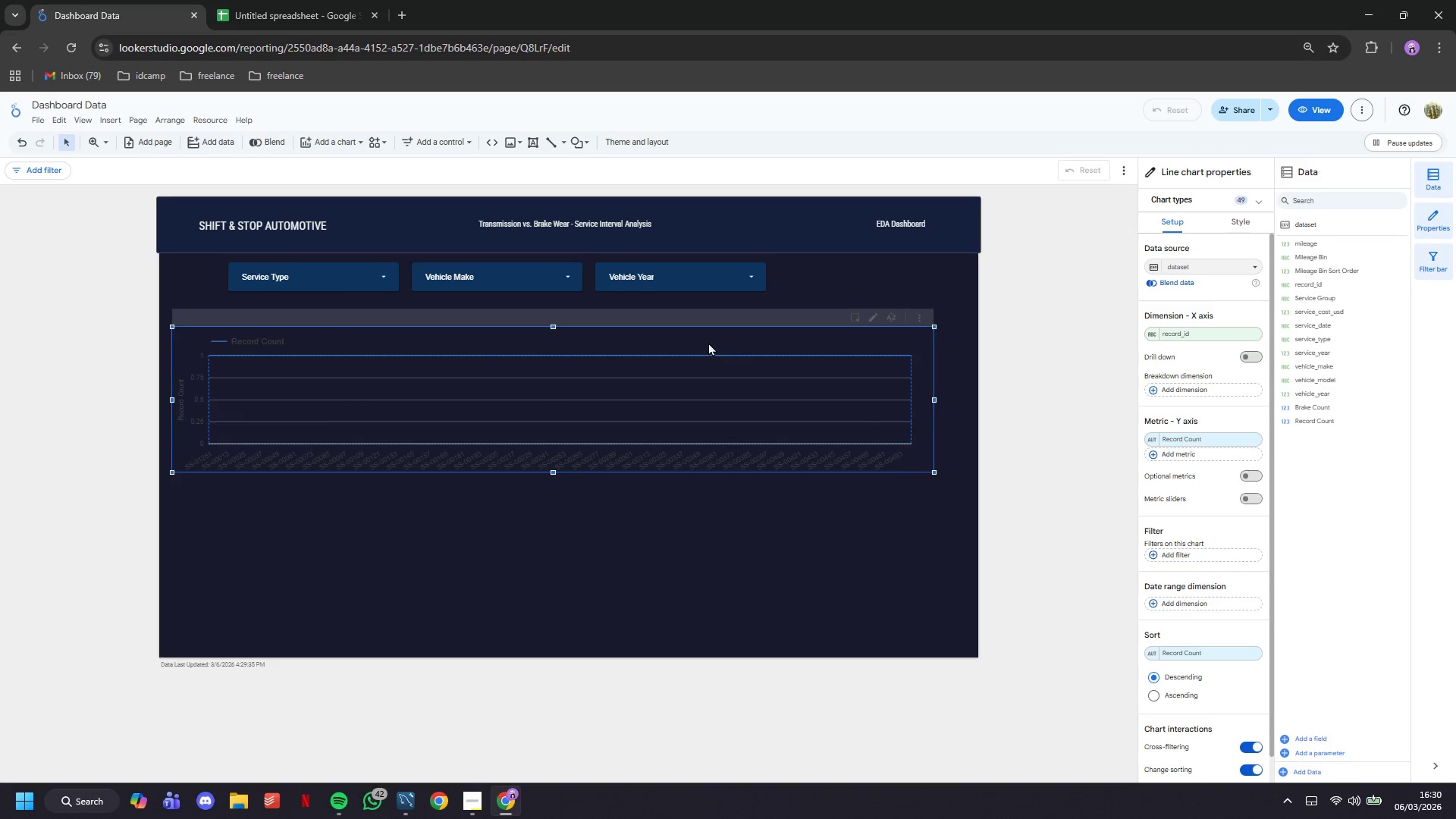 
left_click_drag(start_coordinate=[708, 342], to_coordinate=[720, 343])
 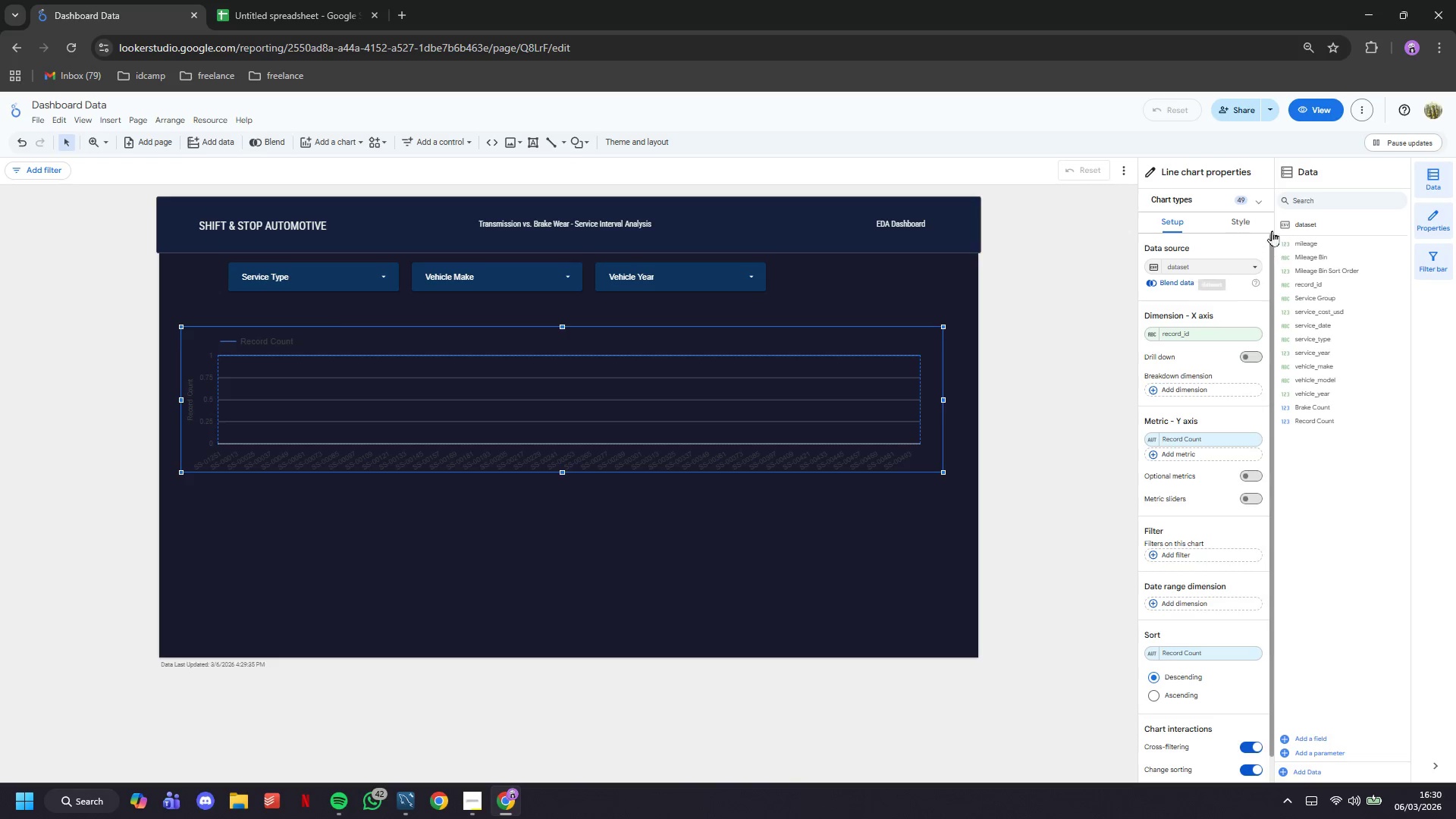 
left_click([1255, 224])
 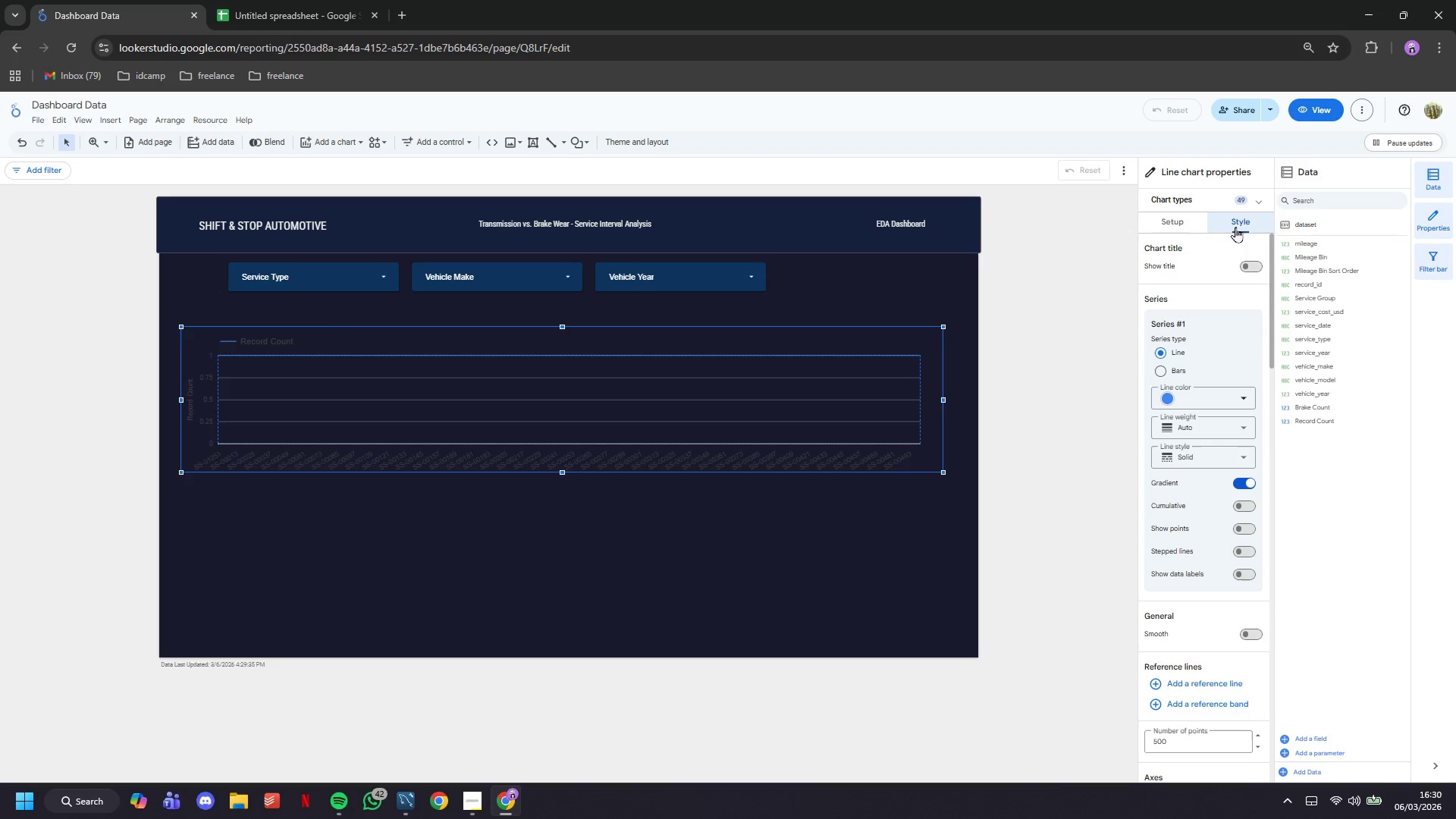 
left_click([1195, 215])
 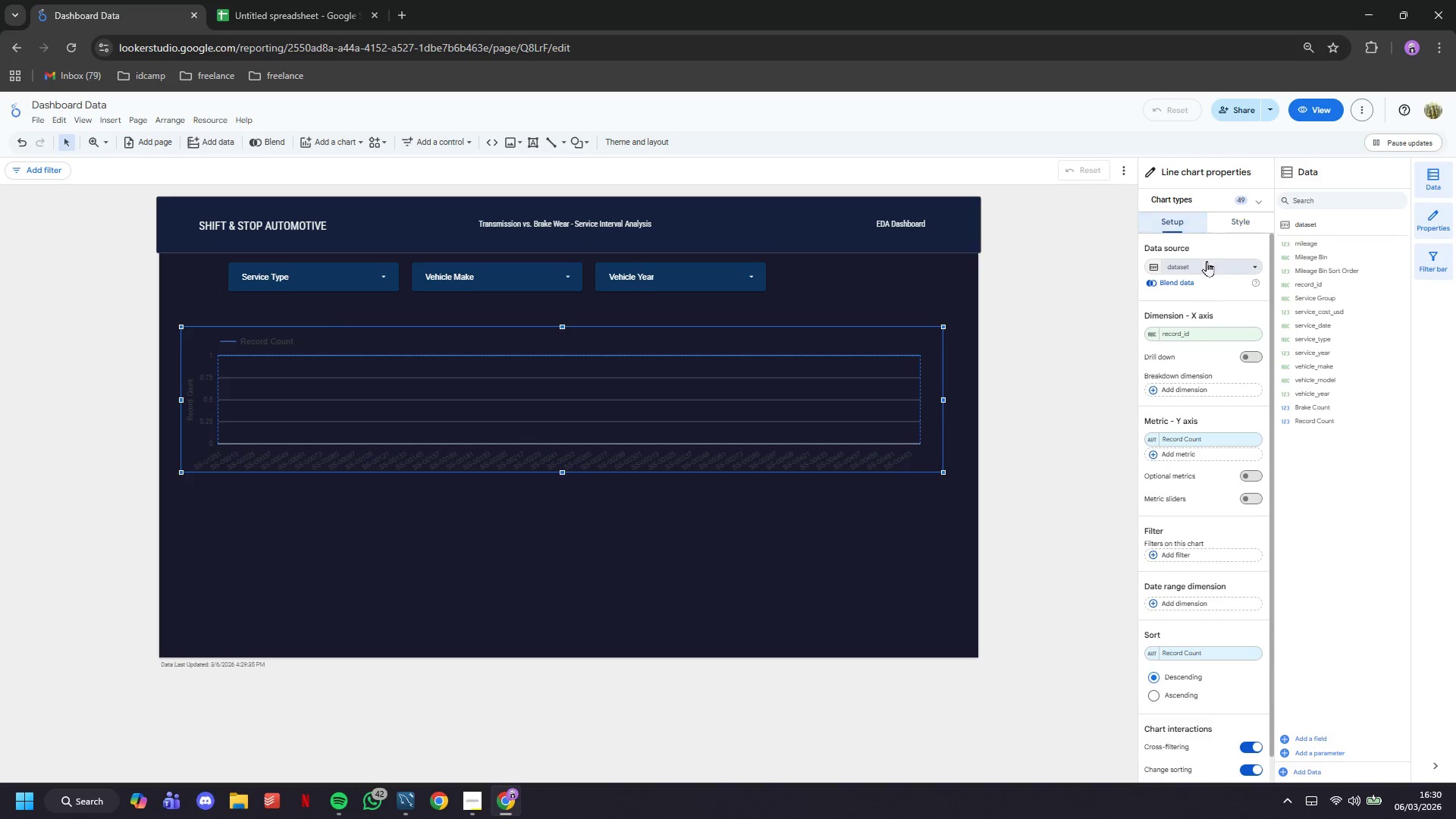 
left_click([1205, 262])
 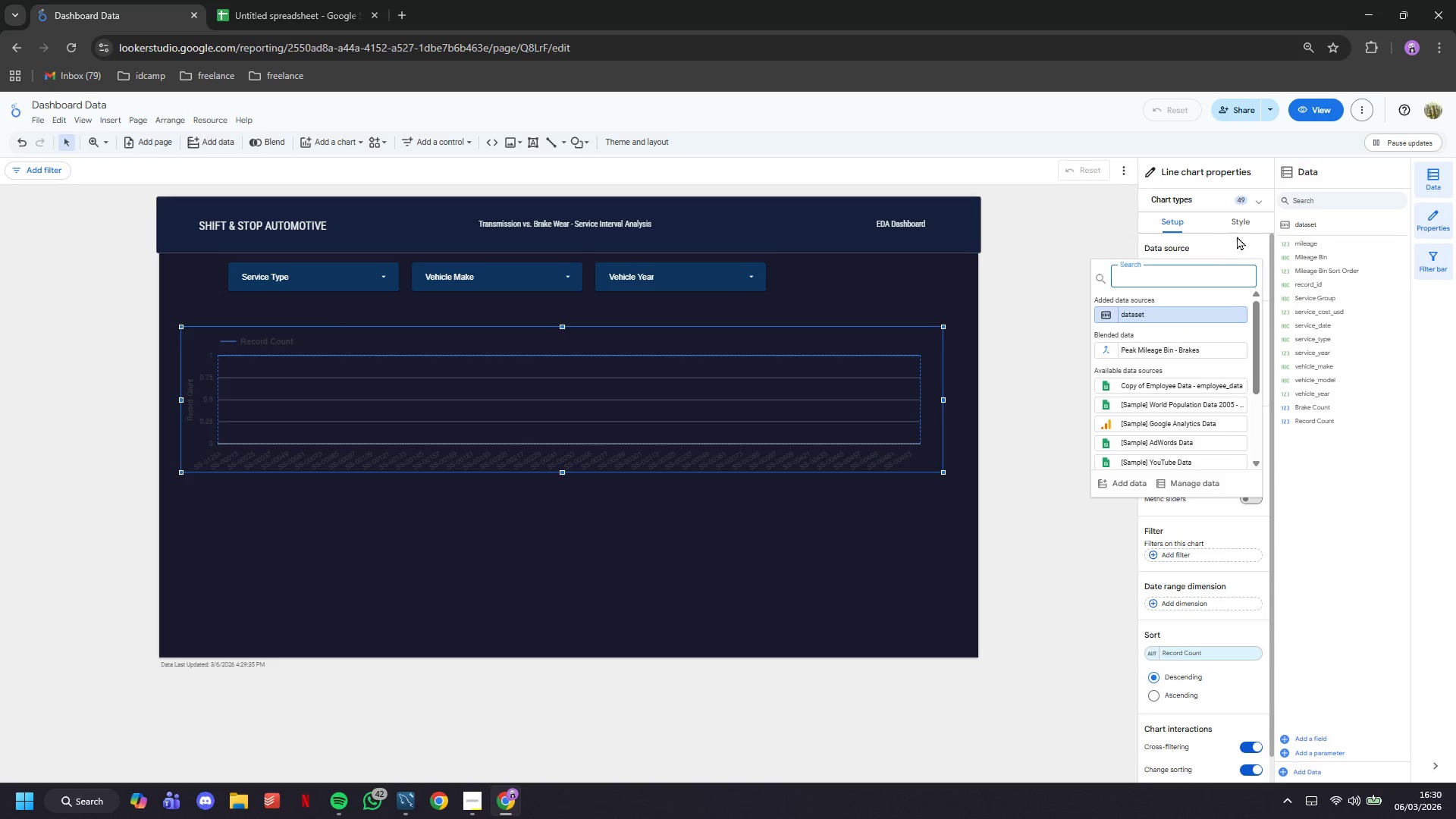 
double_click([1241, 223])
 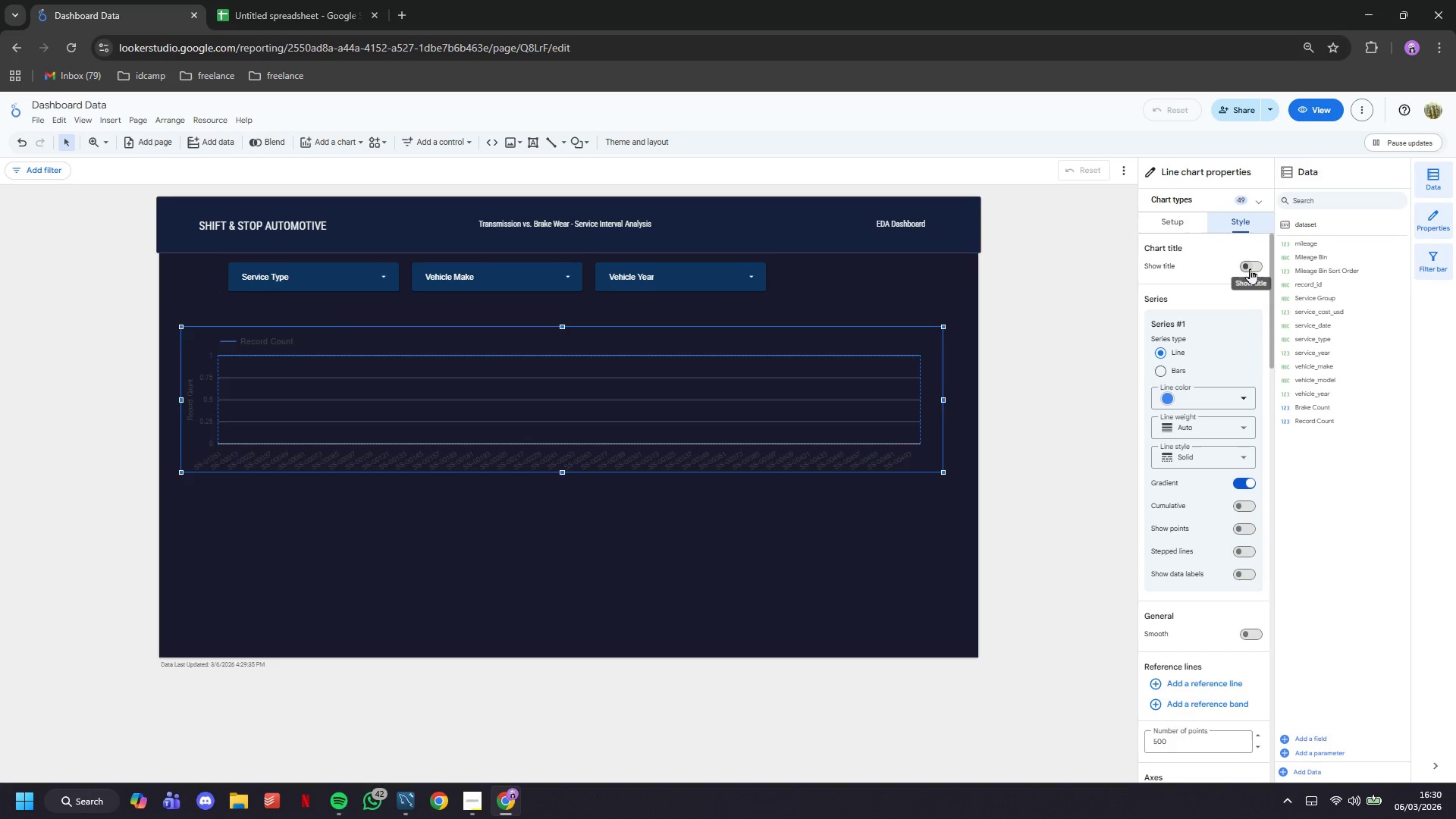 
left_click([1250, 269])
 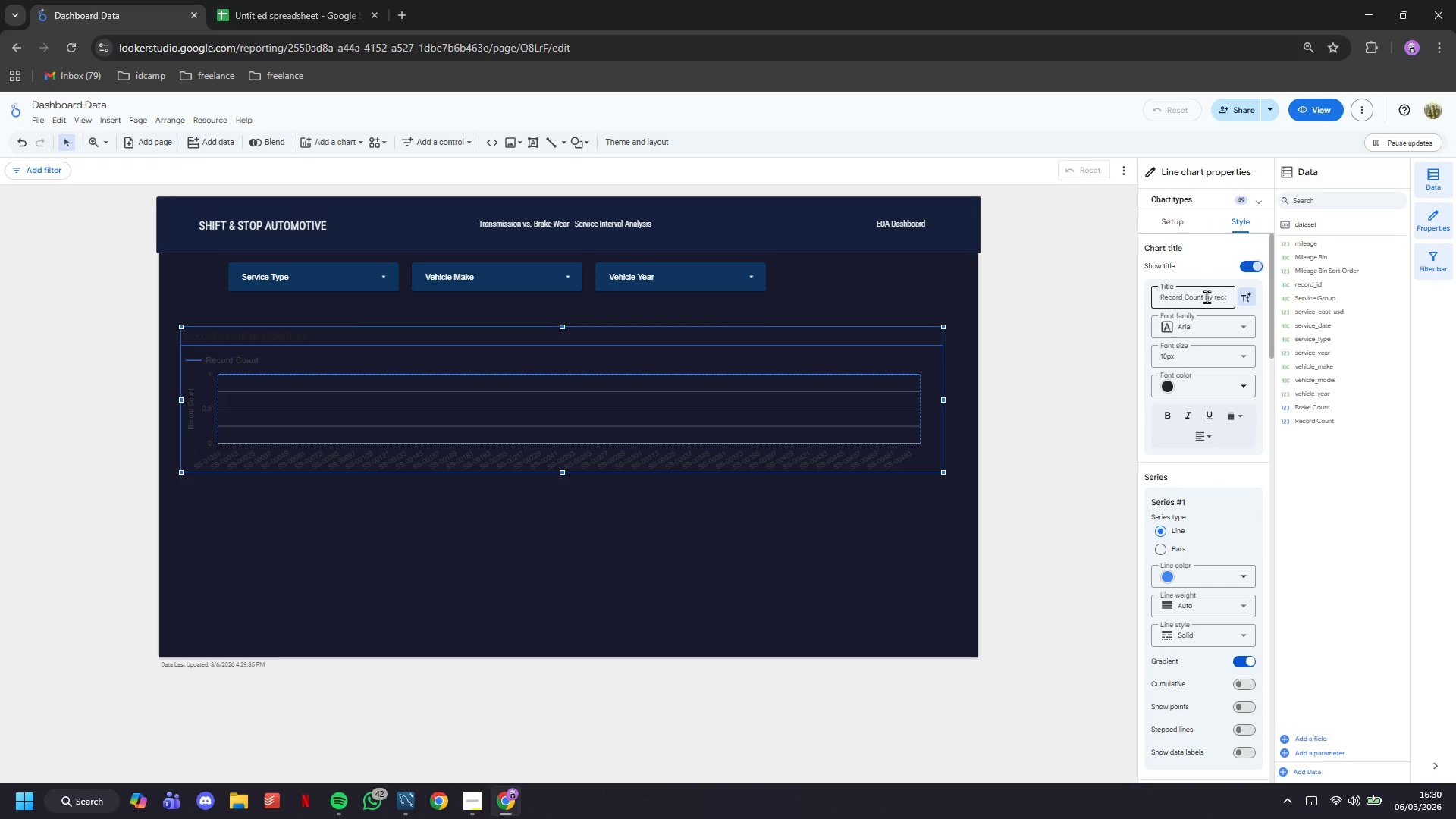 
double_click([1206, 297])
 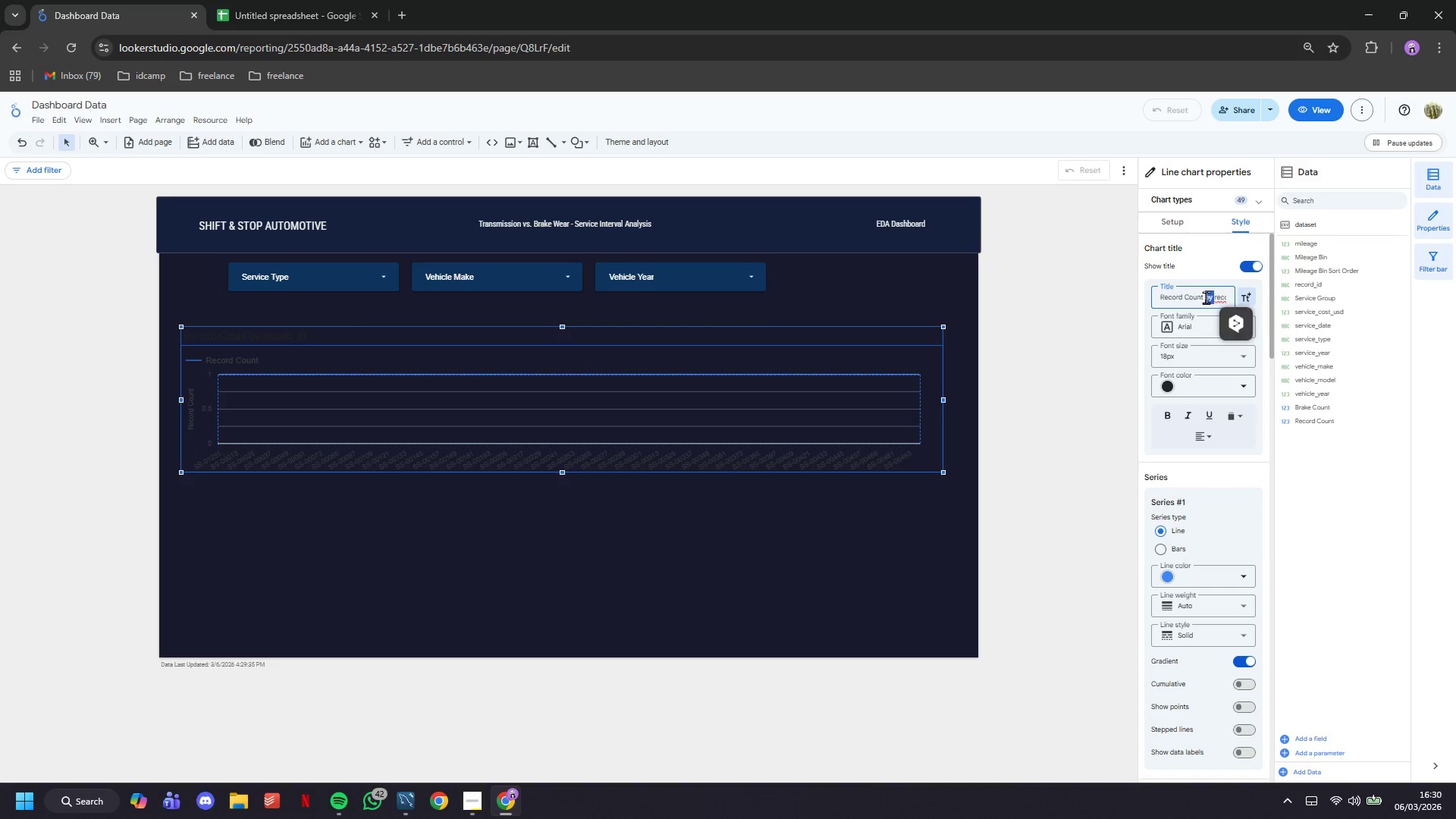 
triple_click([1206, 297])
 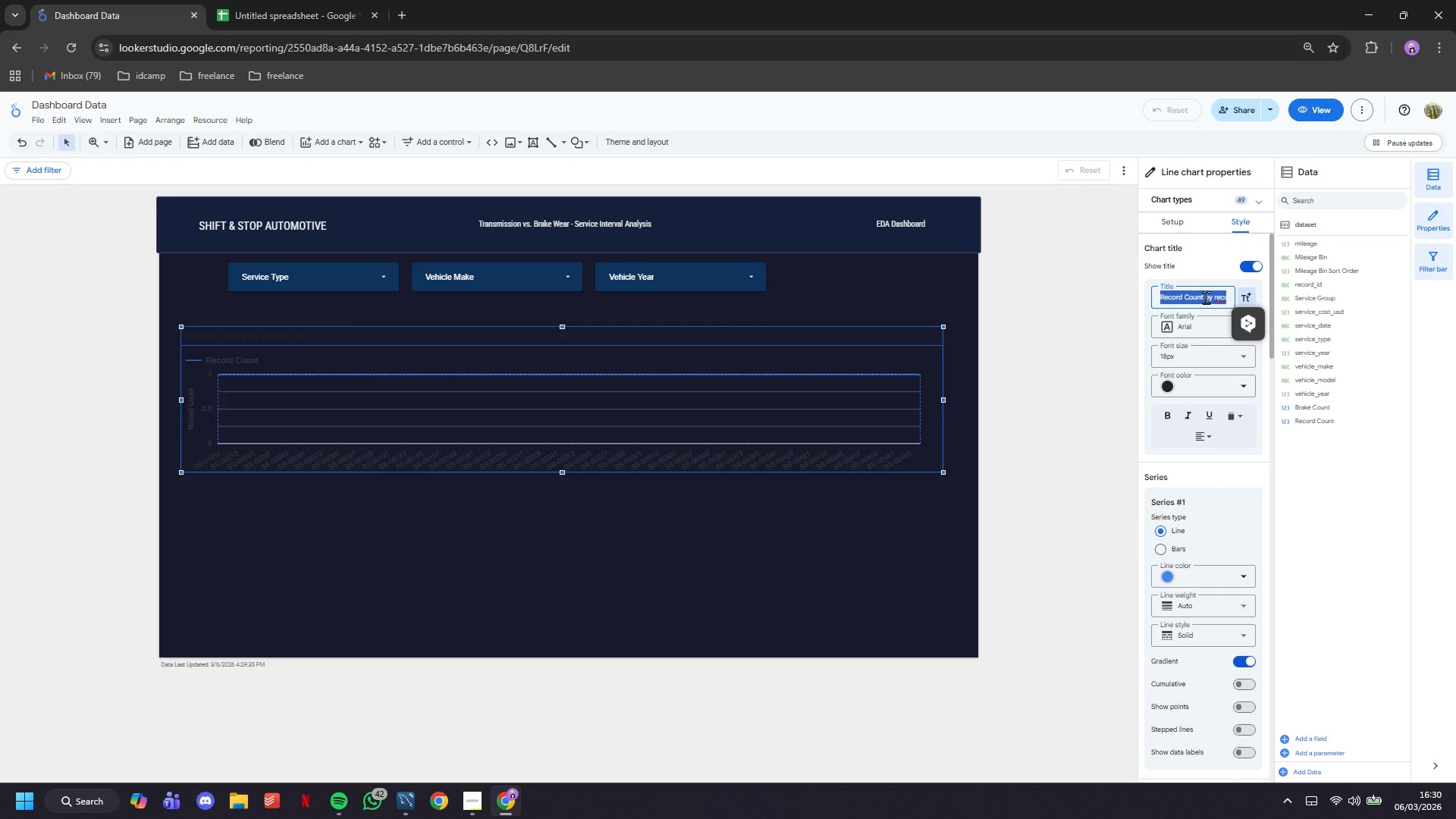 
type(Service Frequency by Mileage - Brakes s)
key(Backspace)
type(vs. Transmission)
 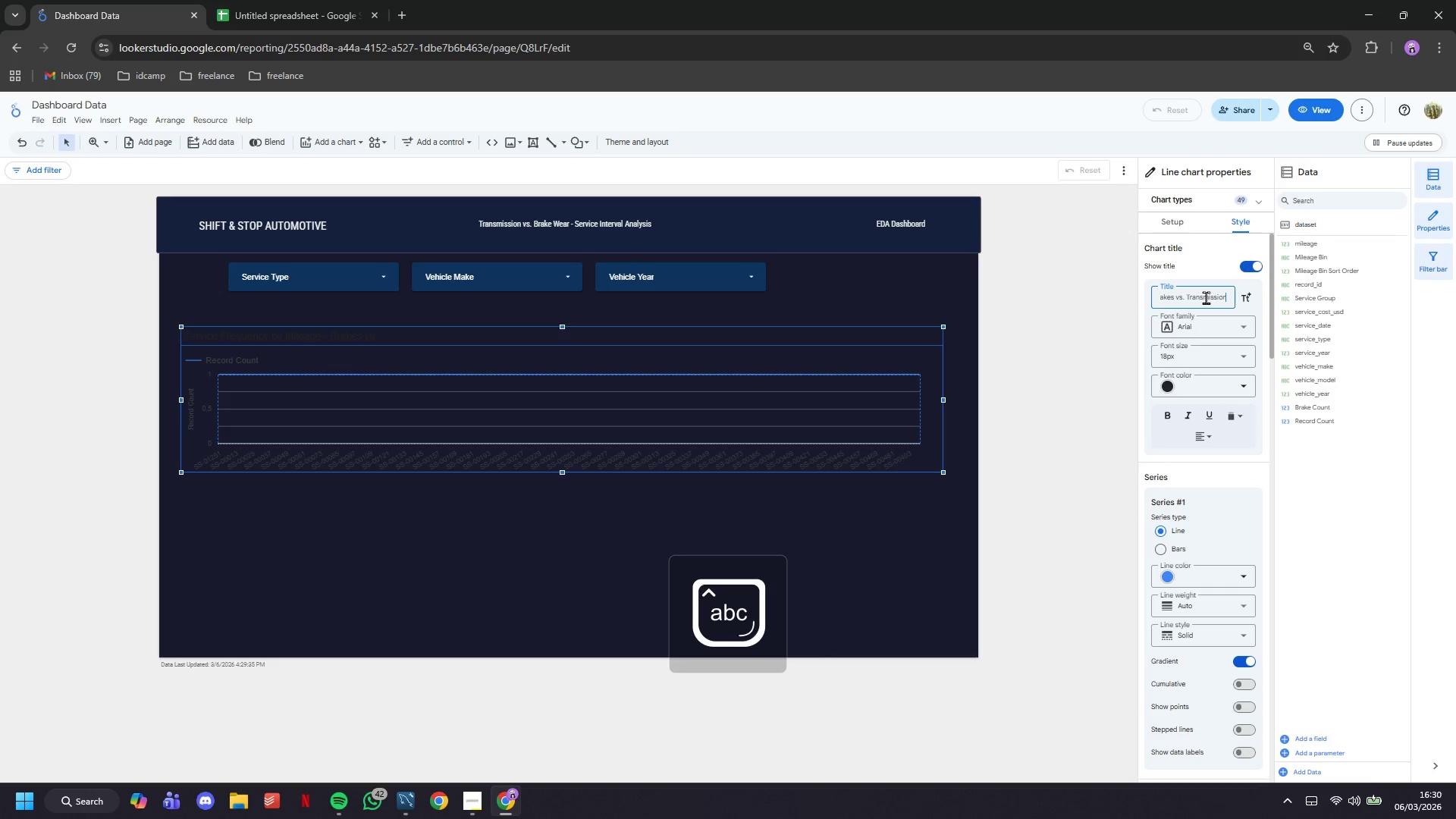 
key(Enter)
 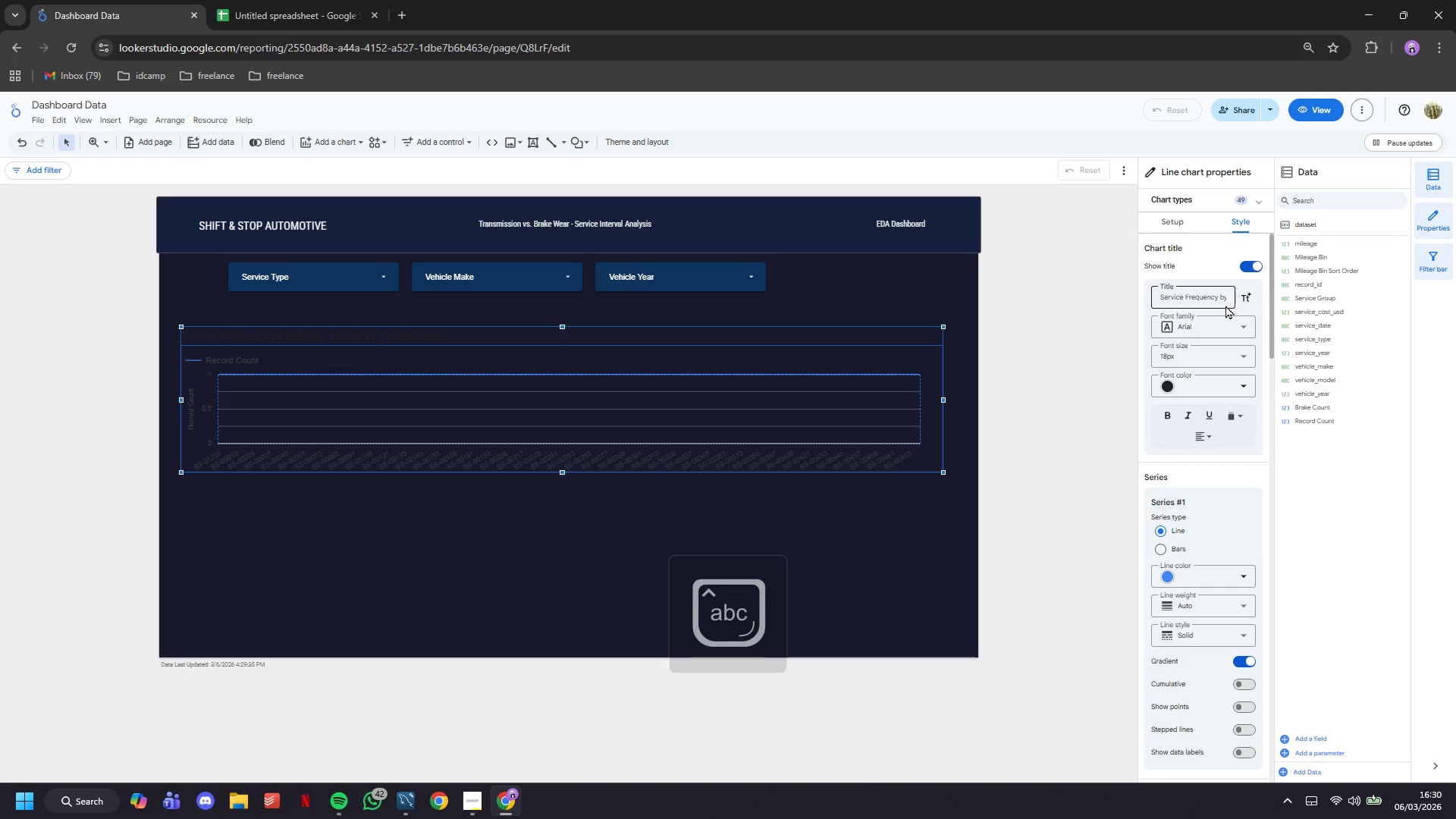 
left_click([1236, 317])
 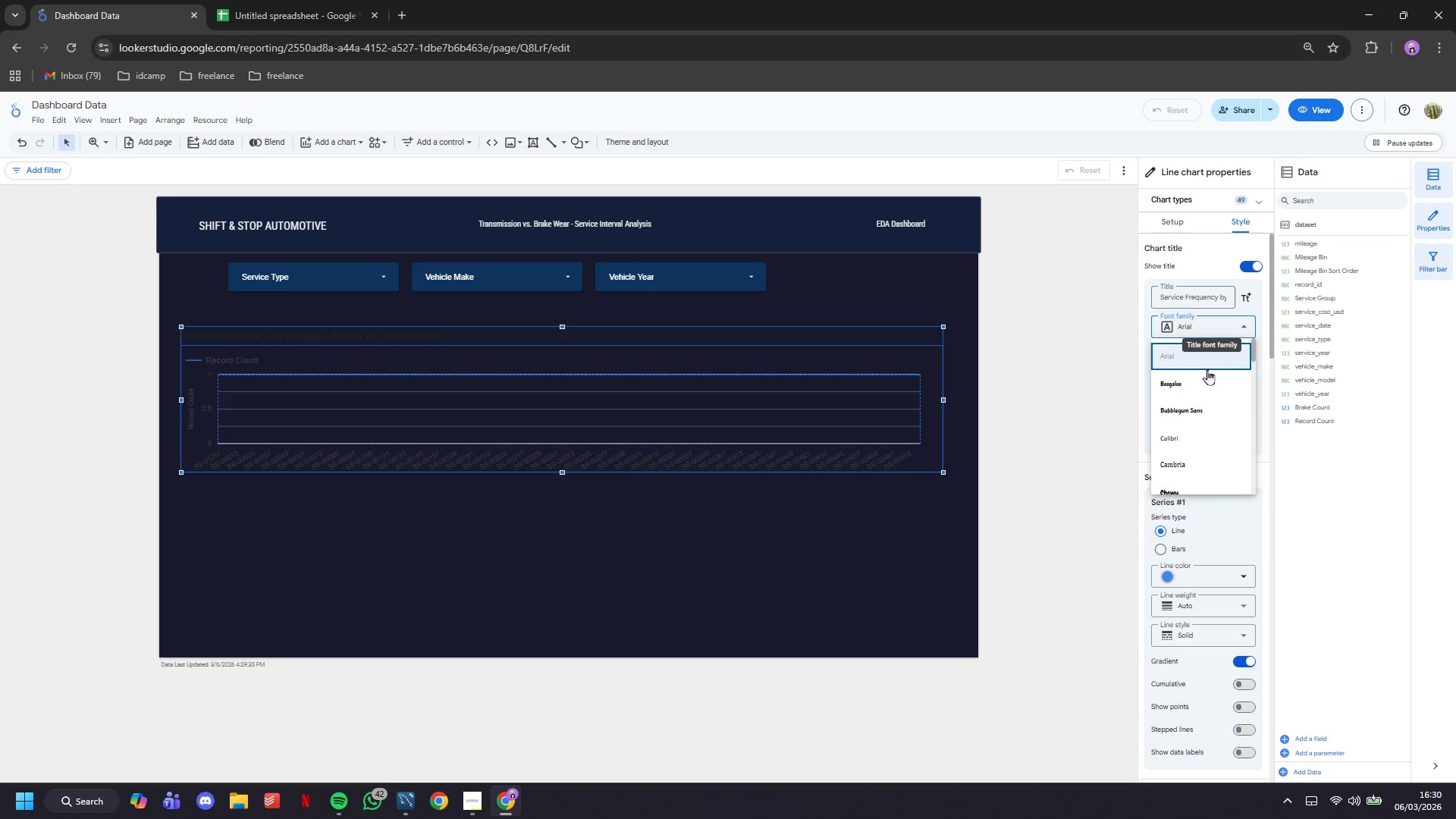 
scroll: coordinate [1207, 373], scroll_direction: down, amount: 5.0
 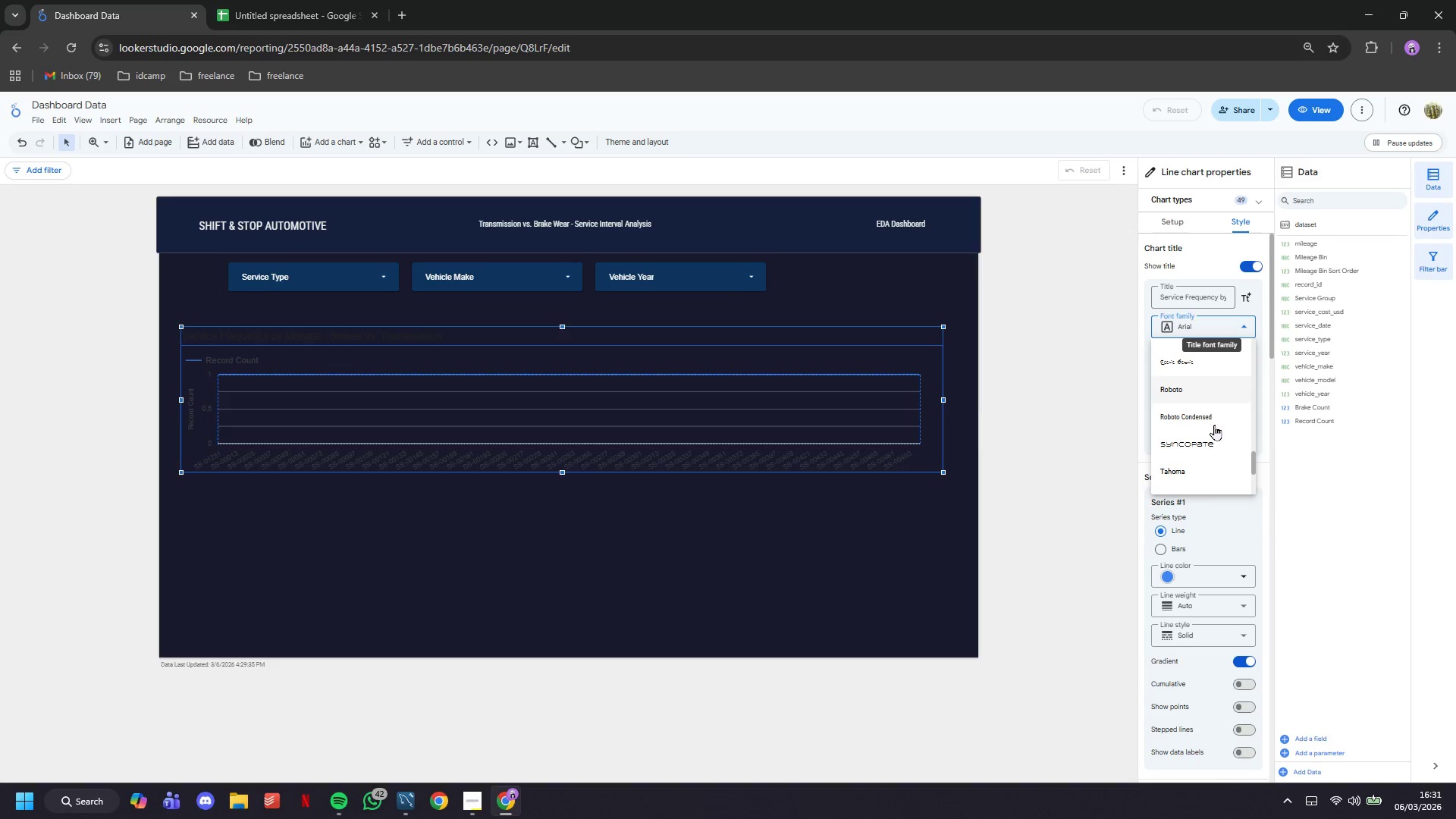 
left_click([1214, 425])
 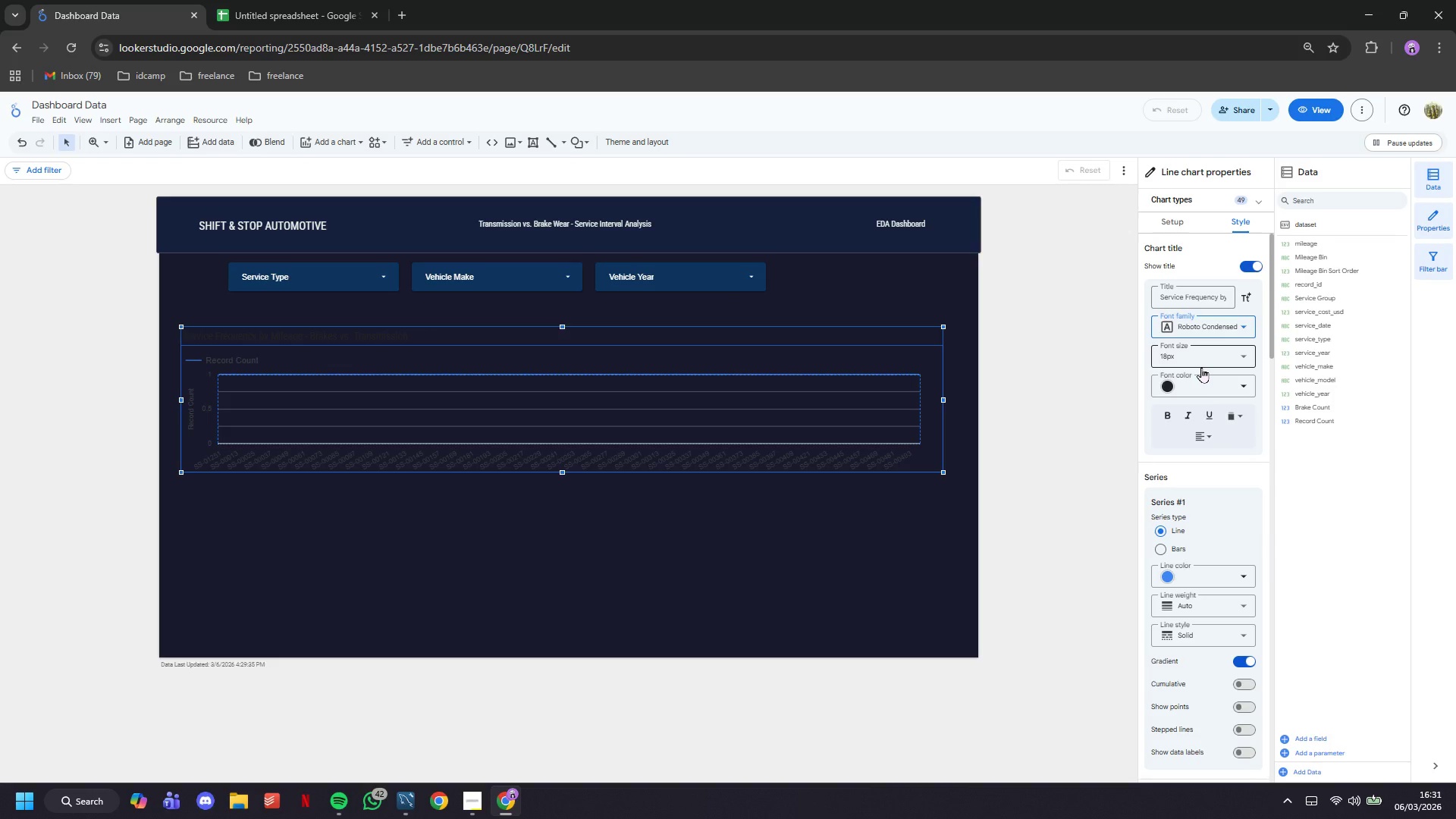 
left_click([1207, 382])
 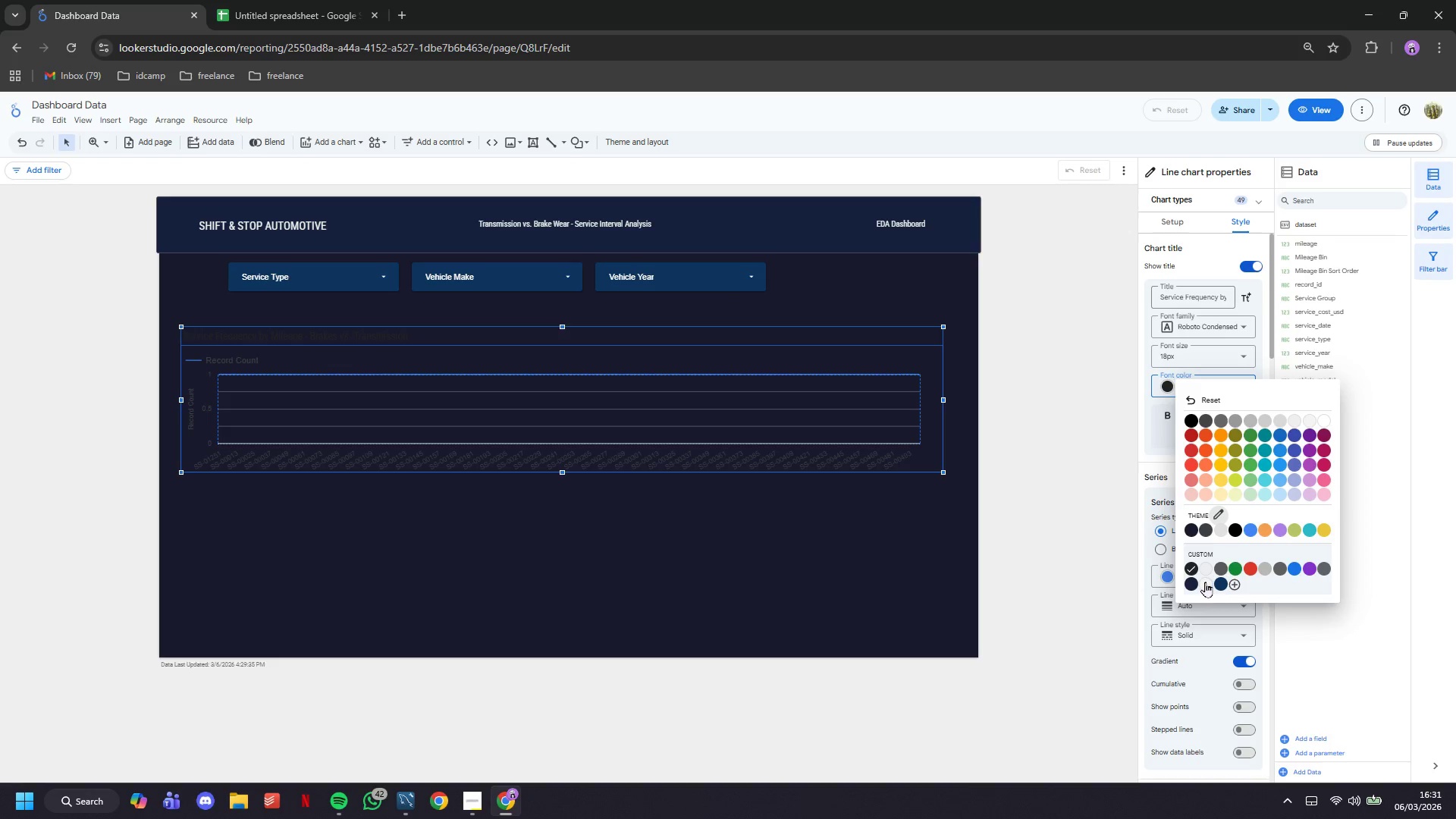 
left_click([1205, 582])
 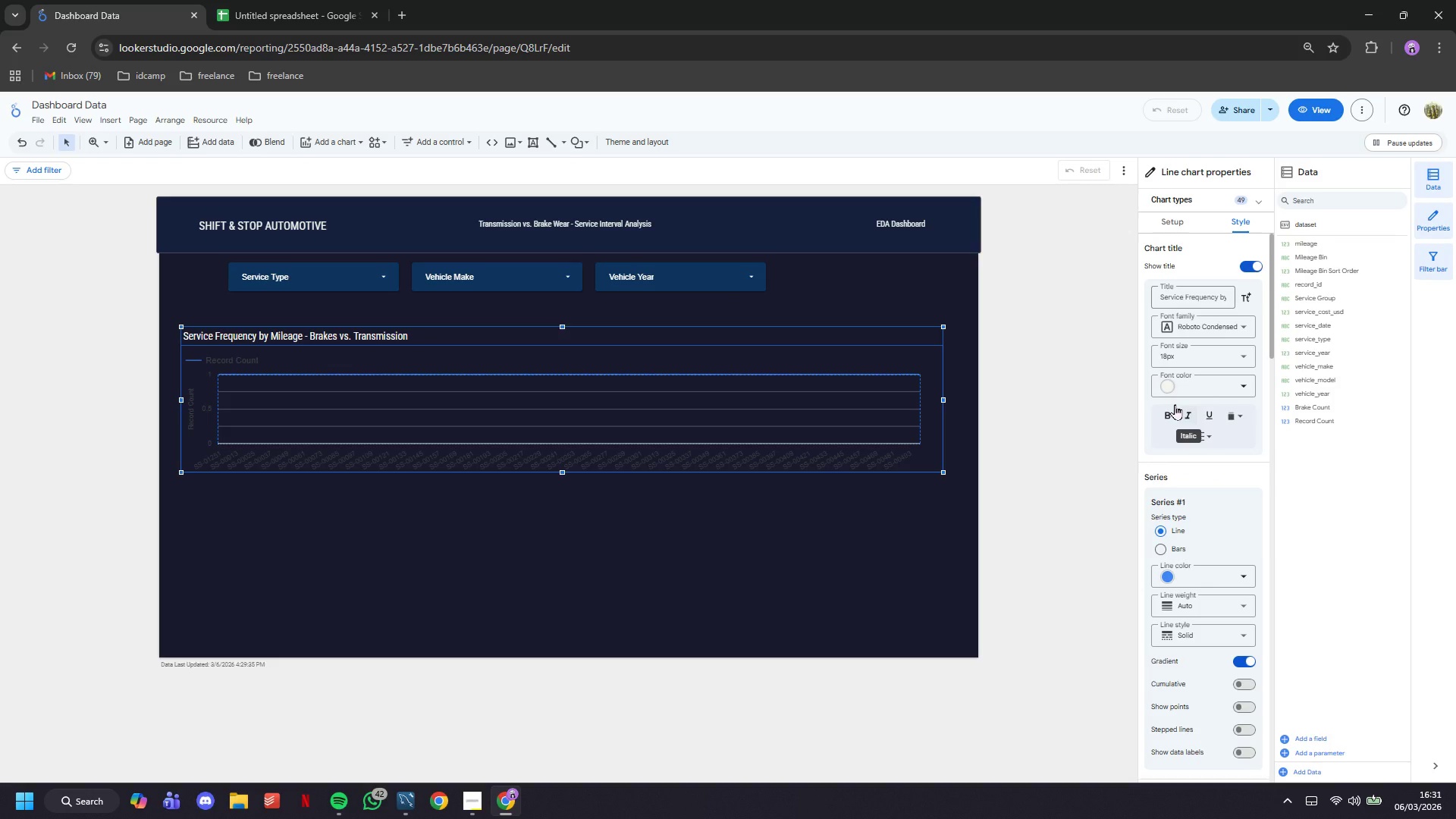 
wait(5.17)
 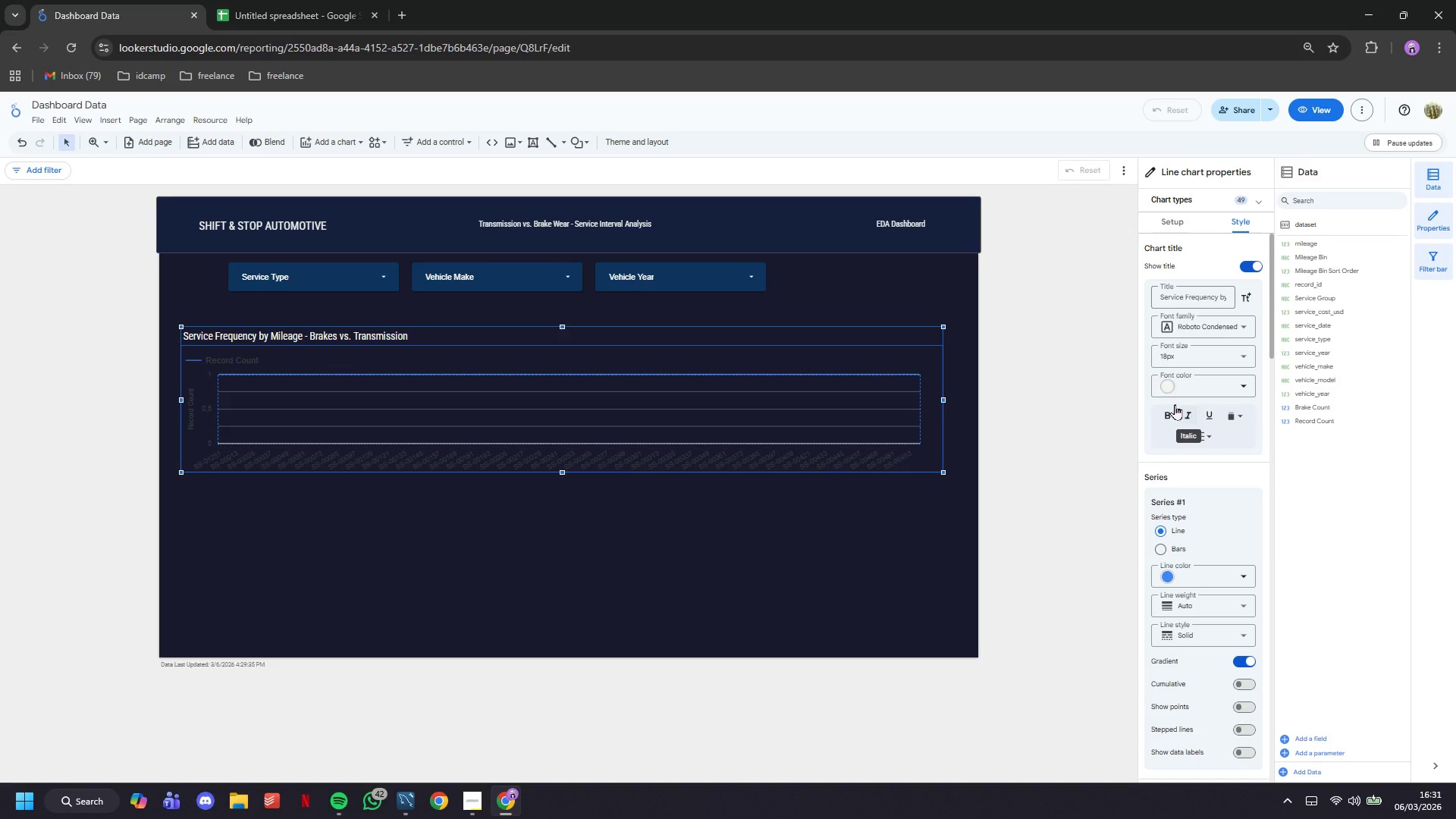 
left_click([1163, 413])
 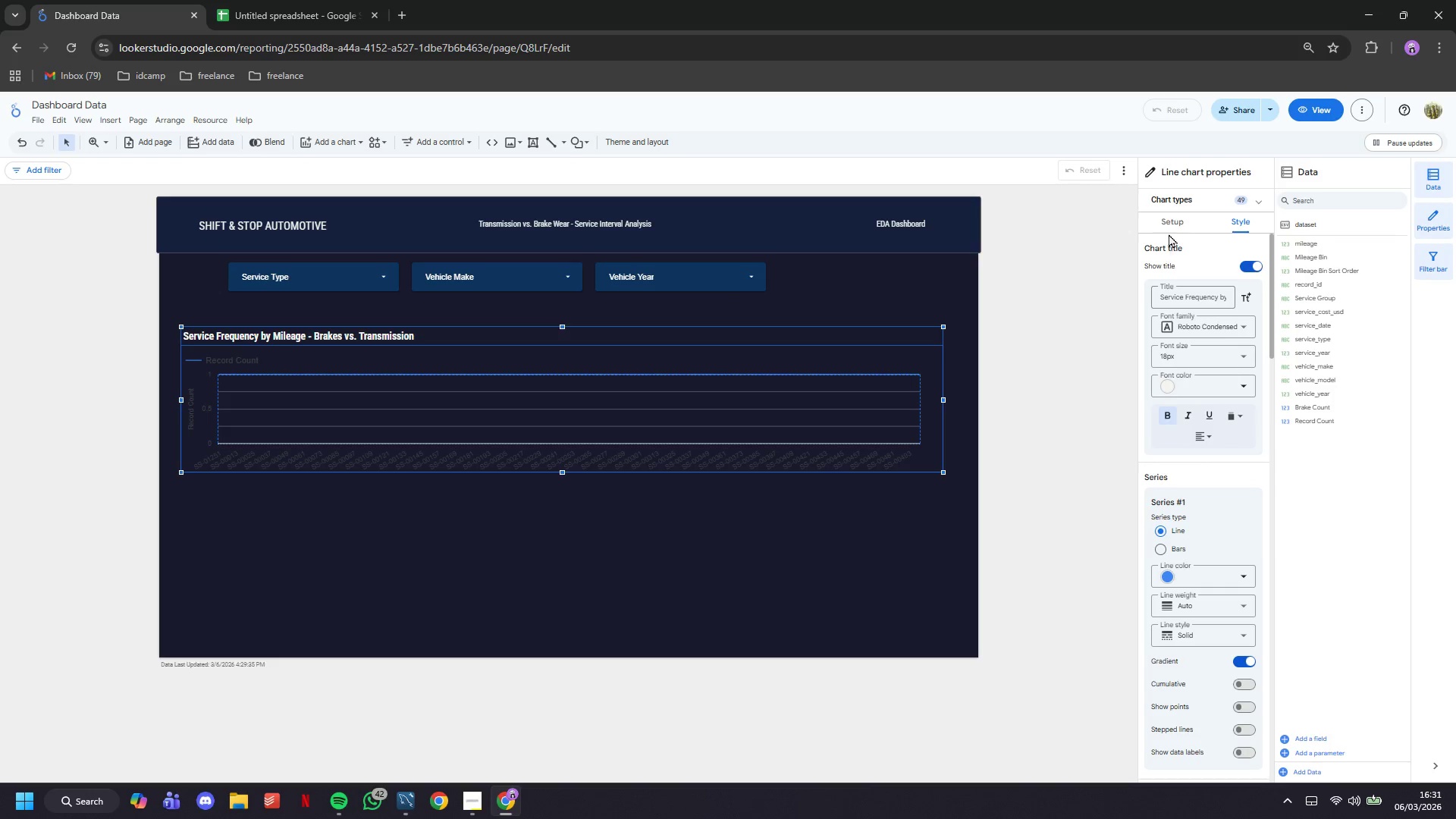 
left_click([1168, 231])
 